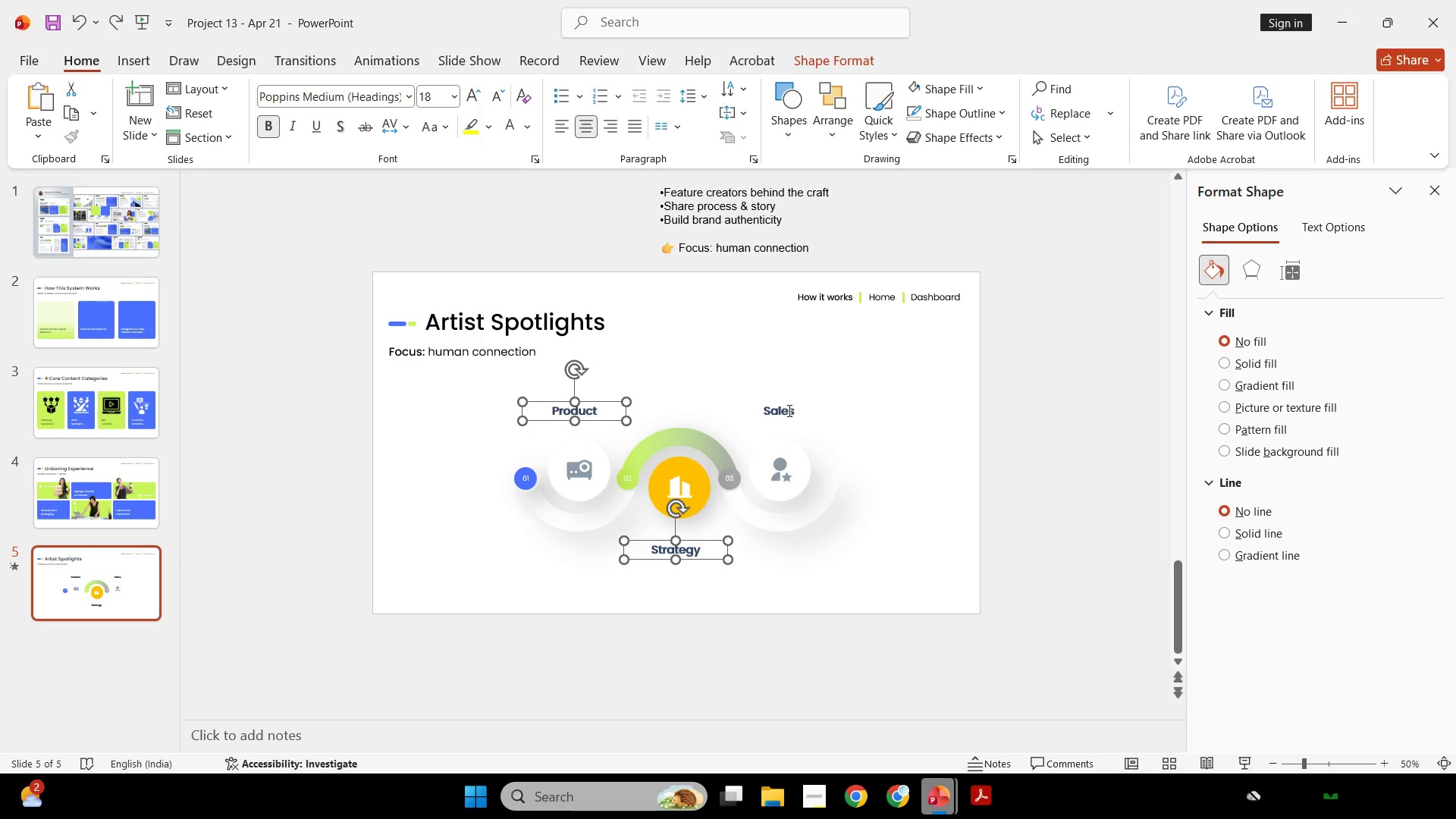 
left_click_drag(start_coordinate=[788, 410], to_coordinate=[793, 410])
 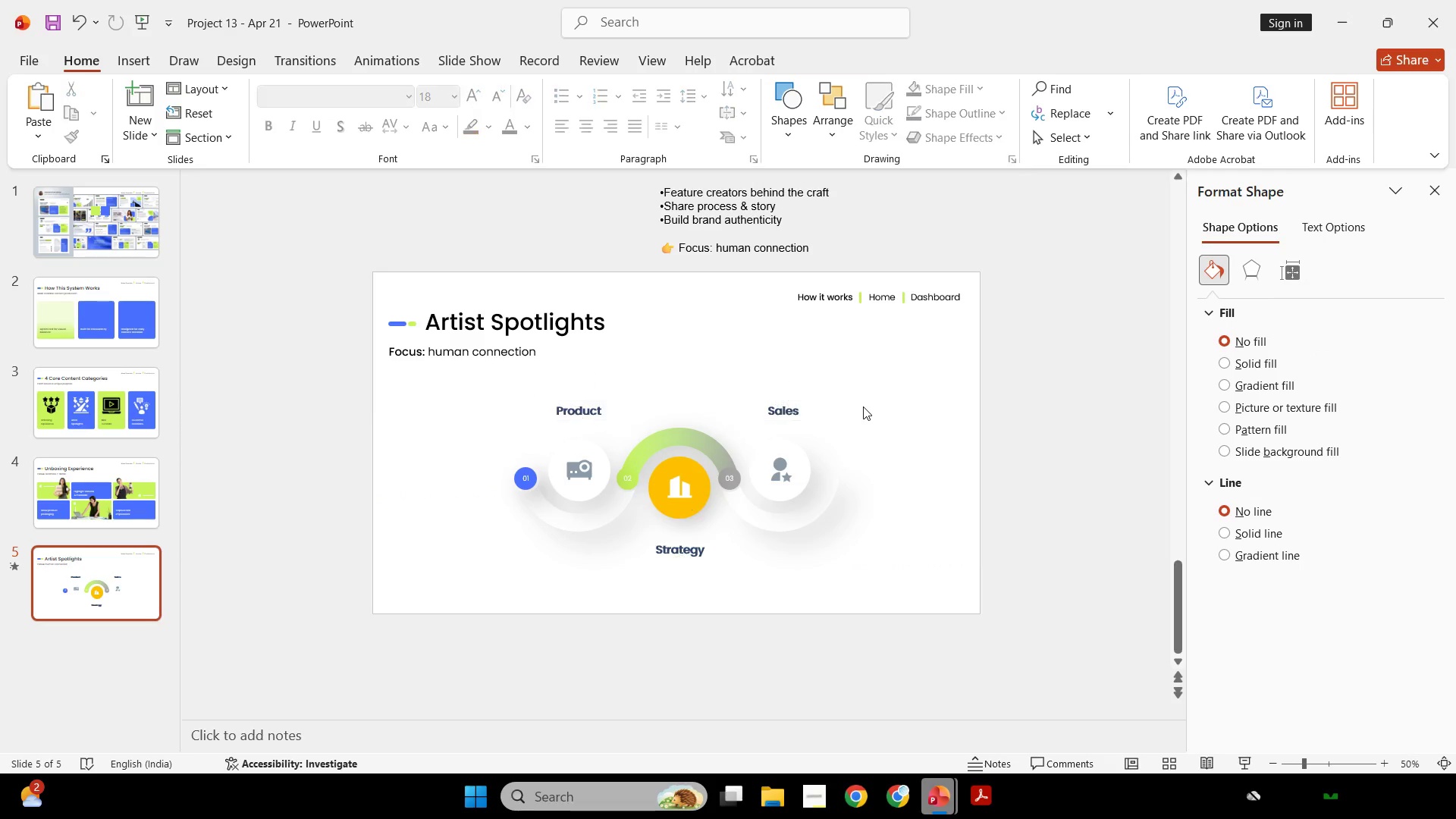 
left_click([863, 406])
 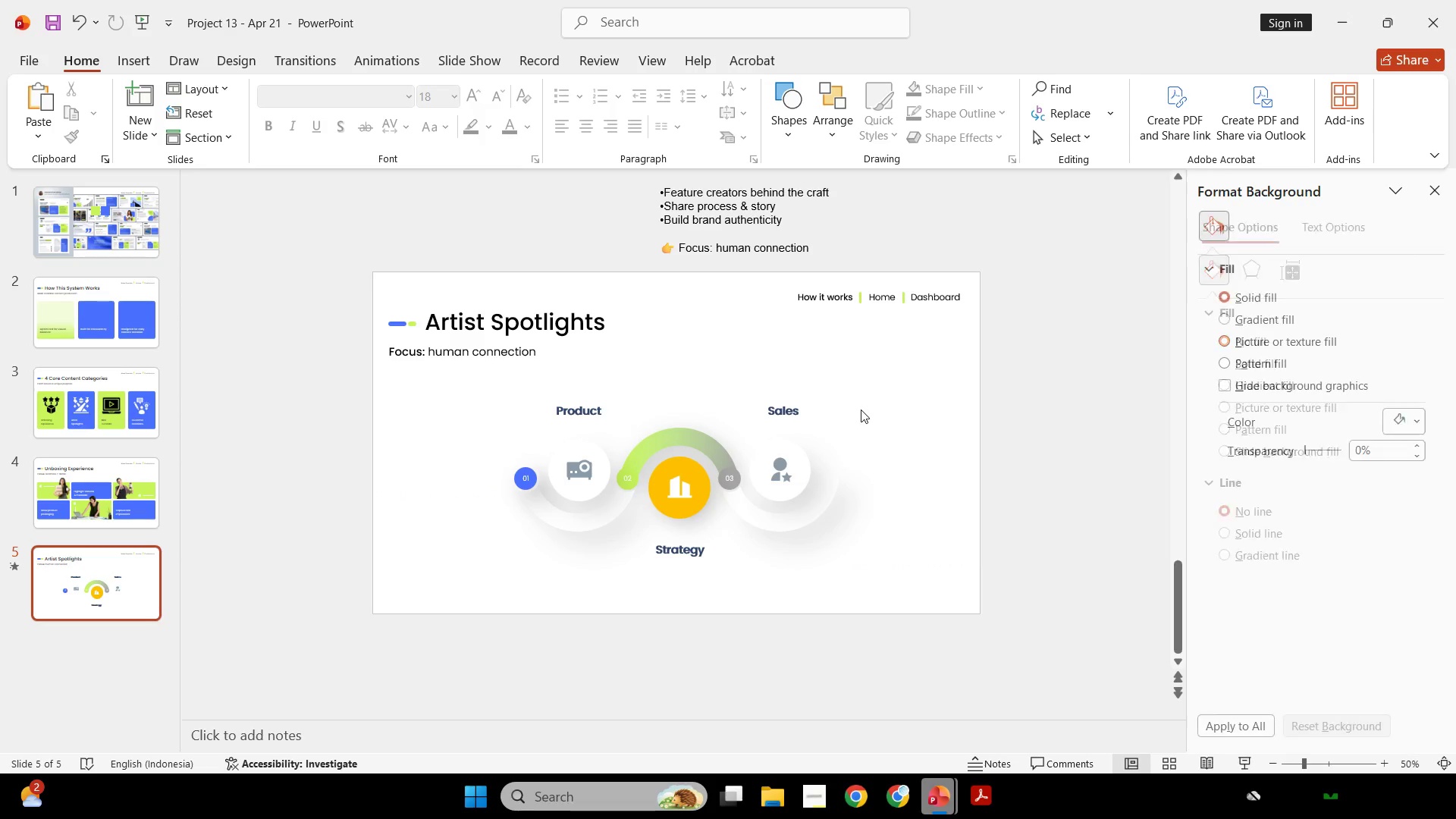 
key(Control+ControlLeft)
 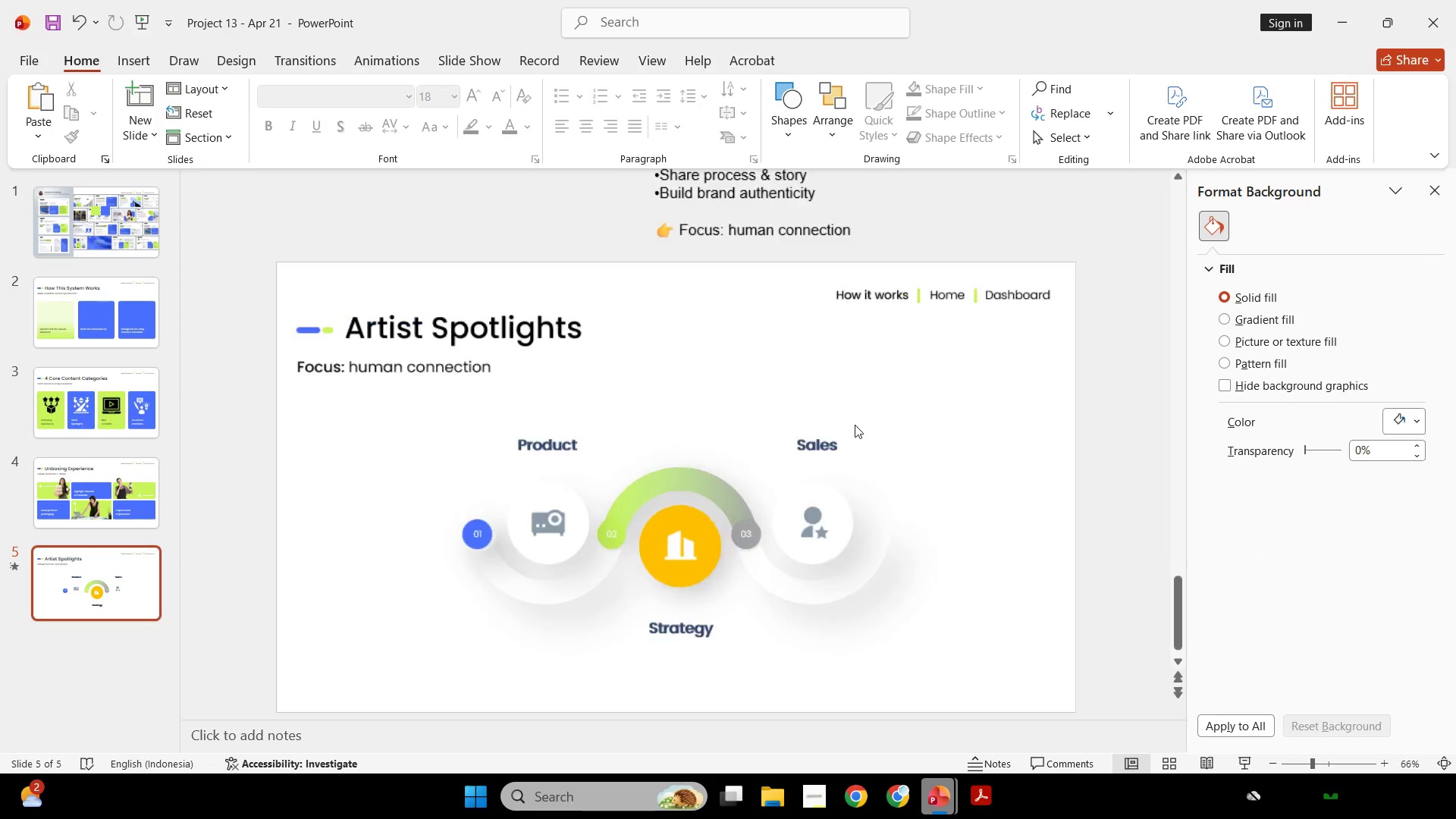 
key(Control+ControlLeft)
 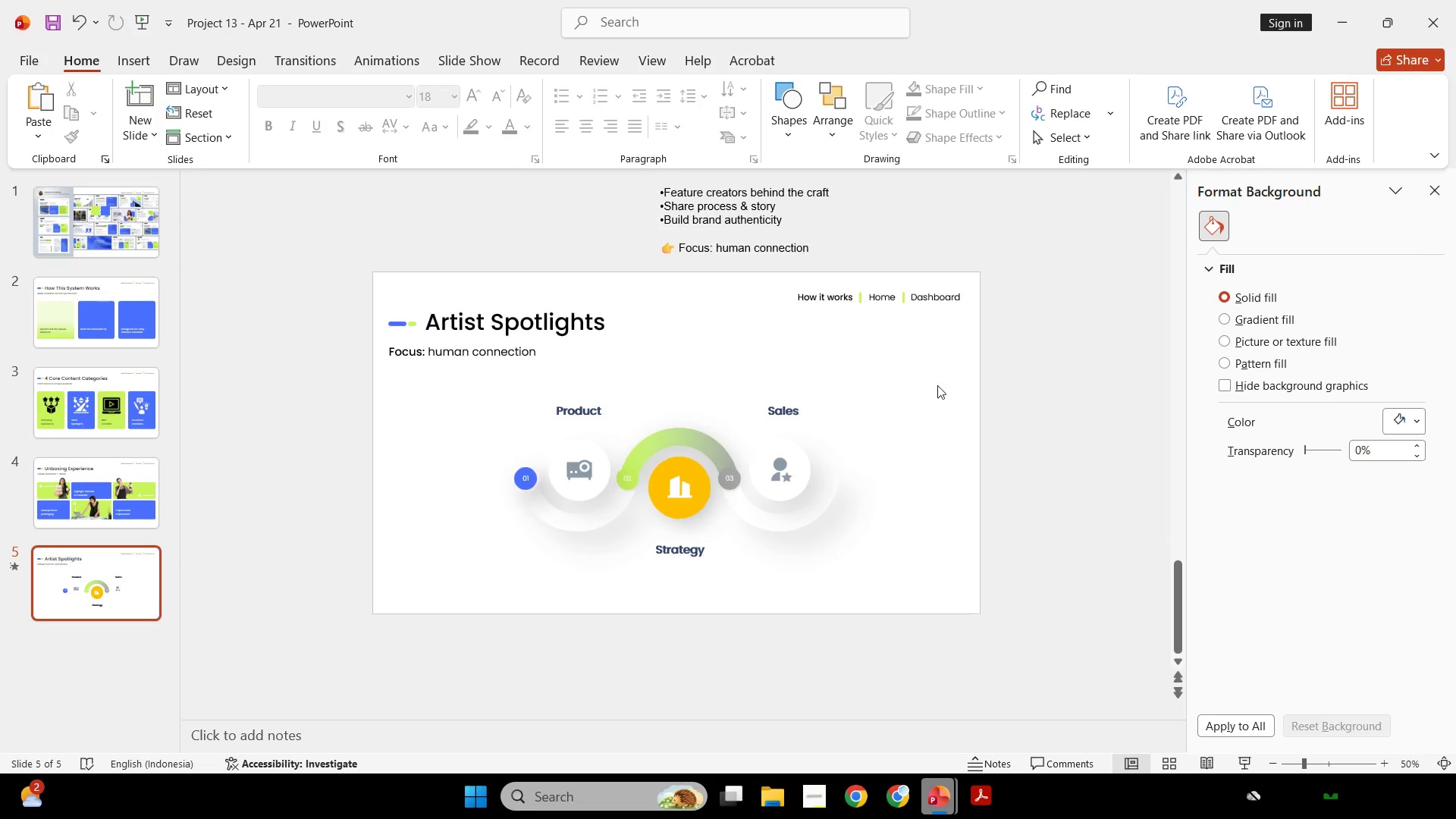 
left_click_drag(start_coordinate=[937, 385], to_coordinate=[412, 596])
 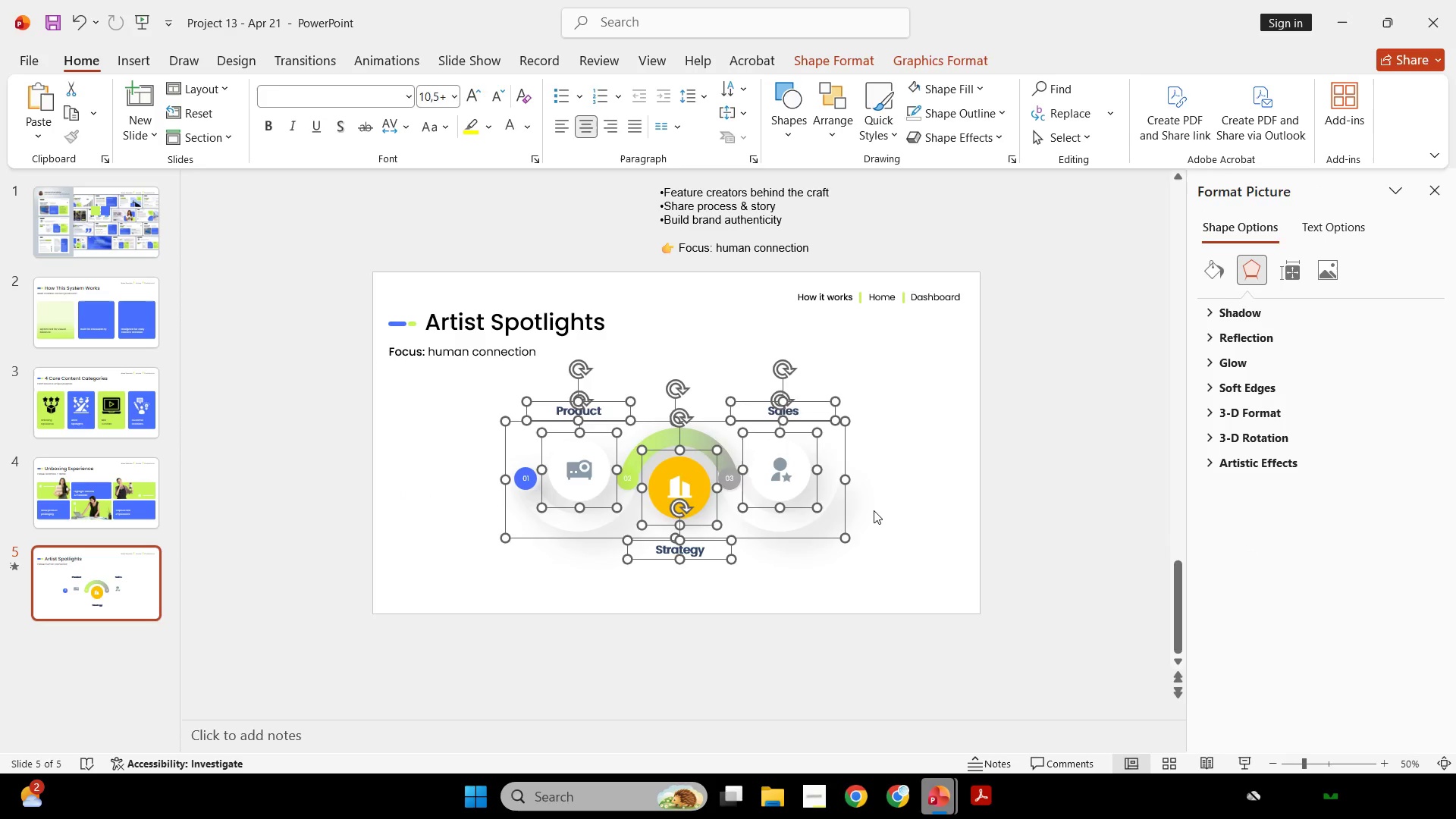 
scroll: coordinate [857, 462], scroll_direction: none, amount: 0.0
 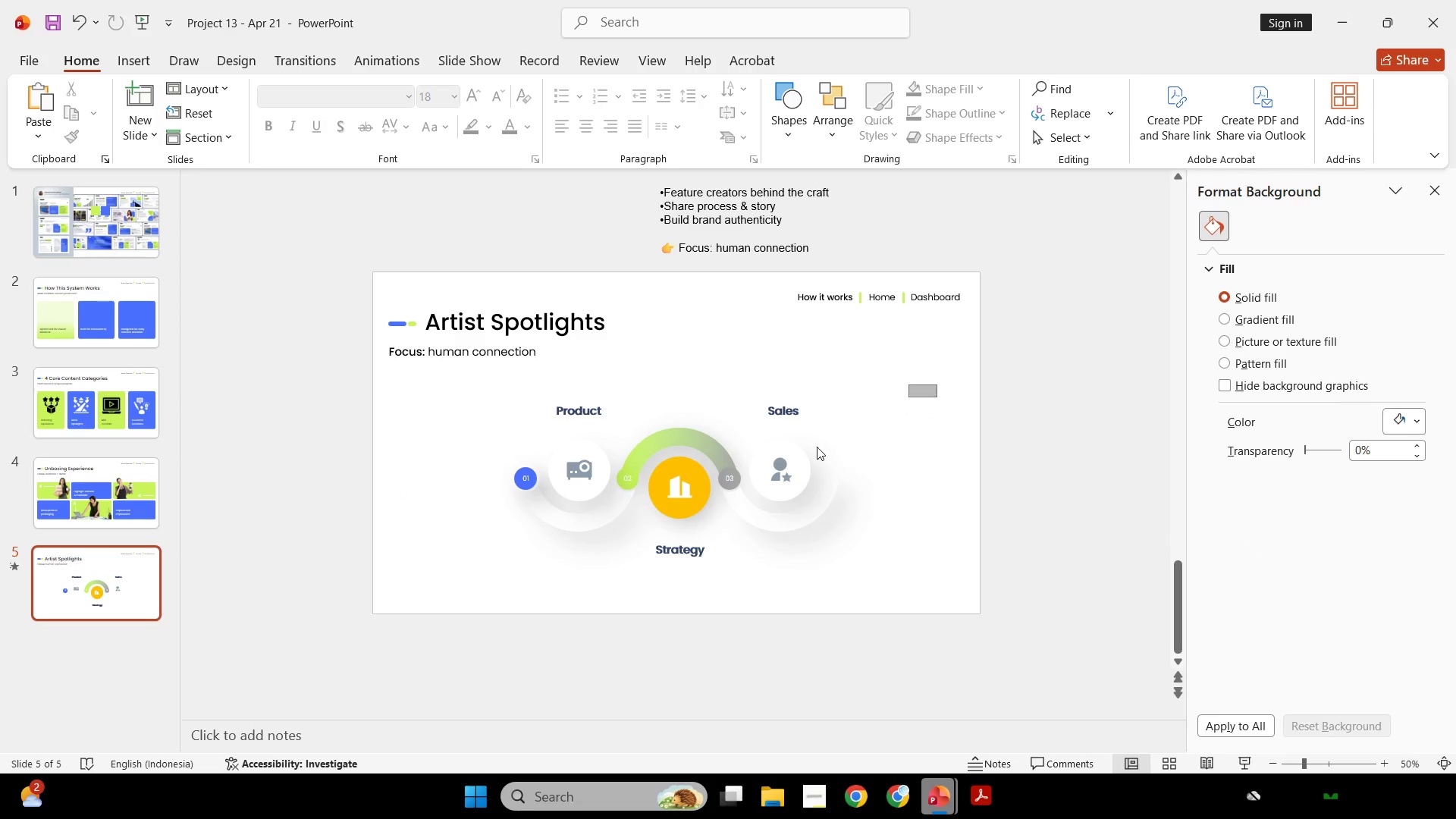 
left_click([876, 509])
 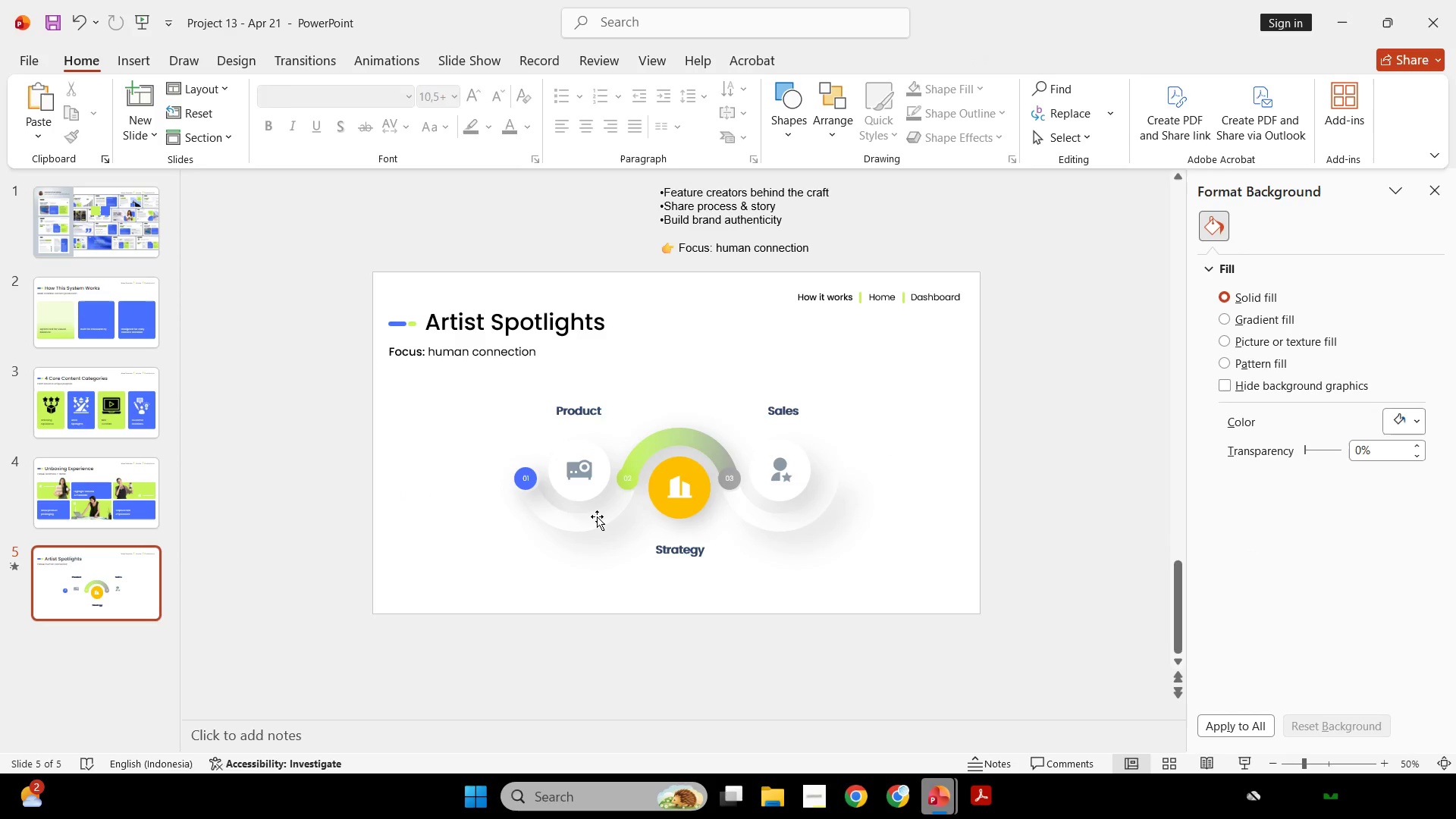 
double_click([597, 517])
 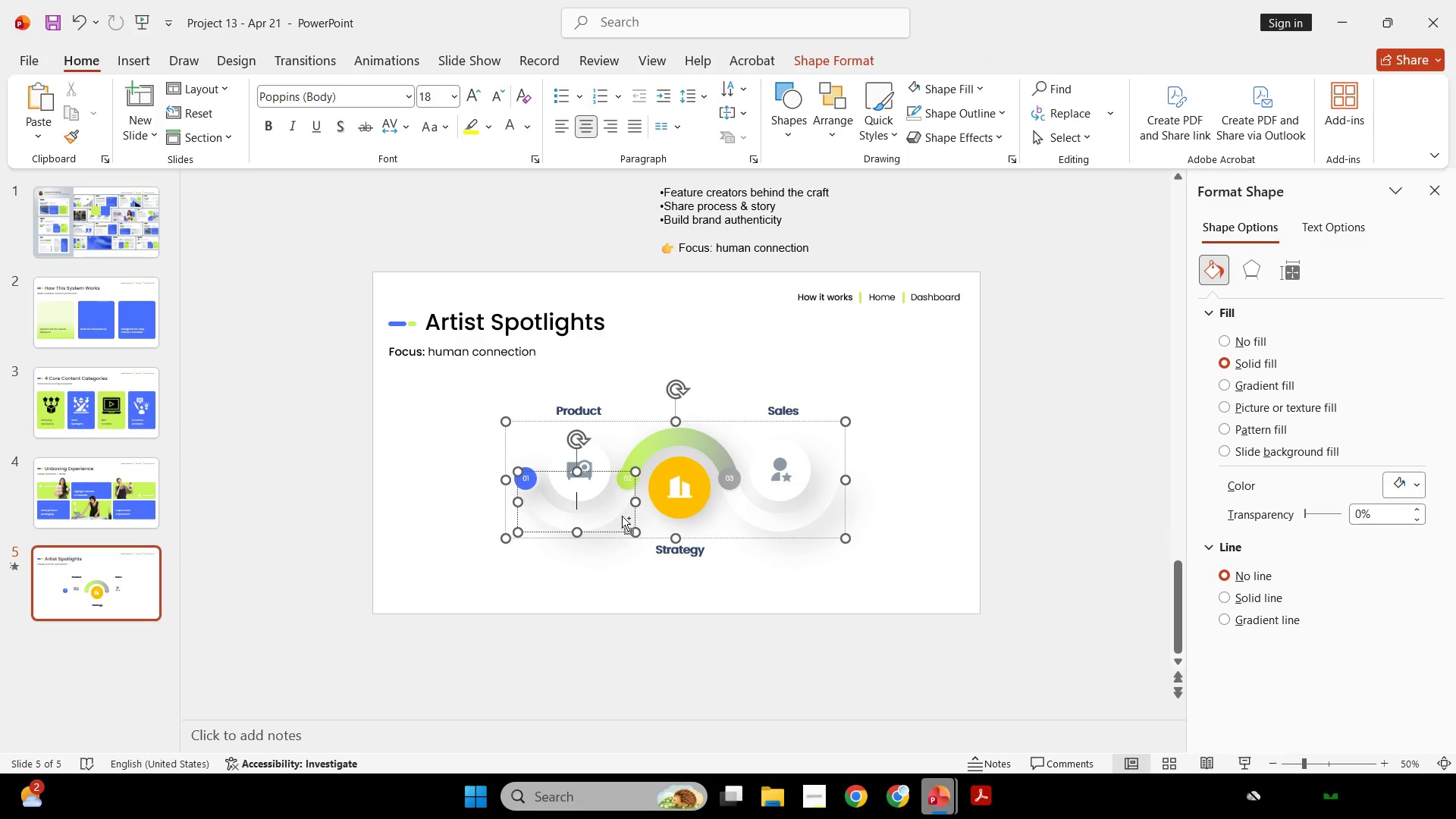 
hold_key(key=ControlLeft, duration=0.34)
scroll: coordinate [631, 516], scroll_direction: up, amount: 2.0
 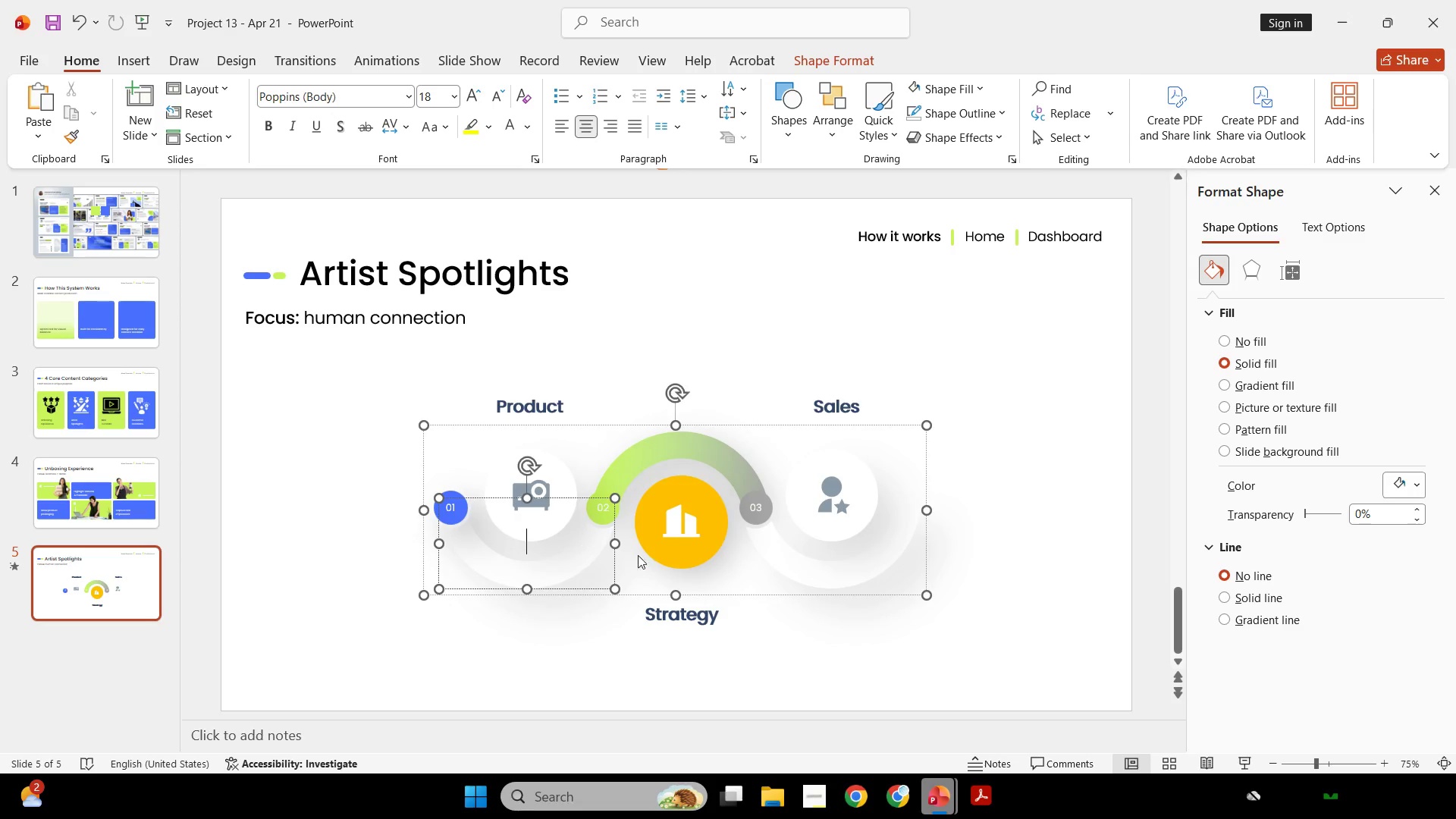 
hold_key(key=ShiftLeft, duration=0.52)
left_click([794, 557])
 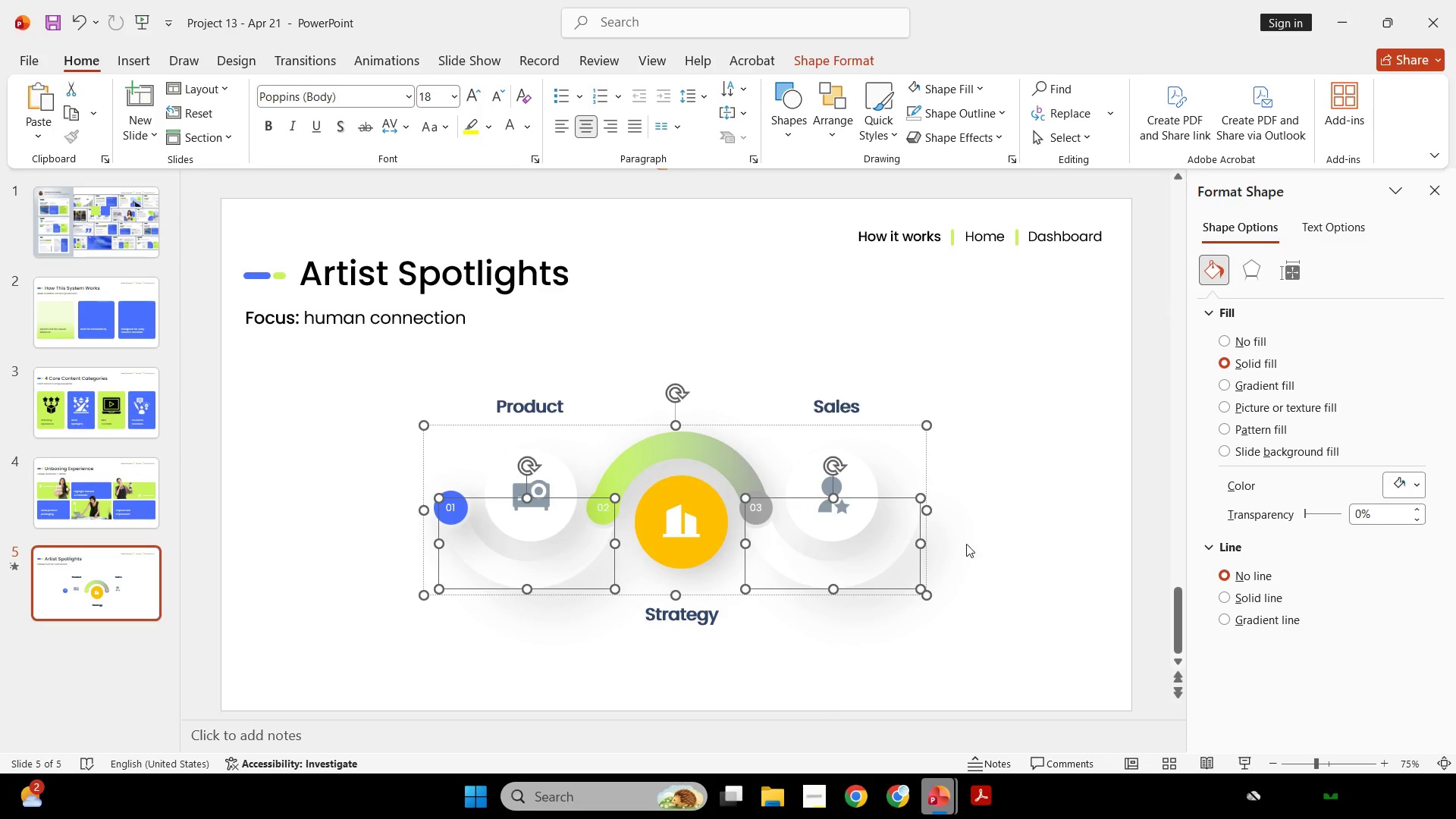 
right_click([890, 554])
 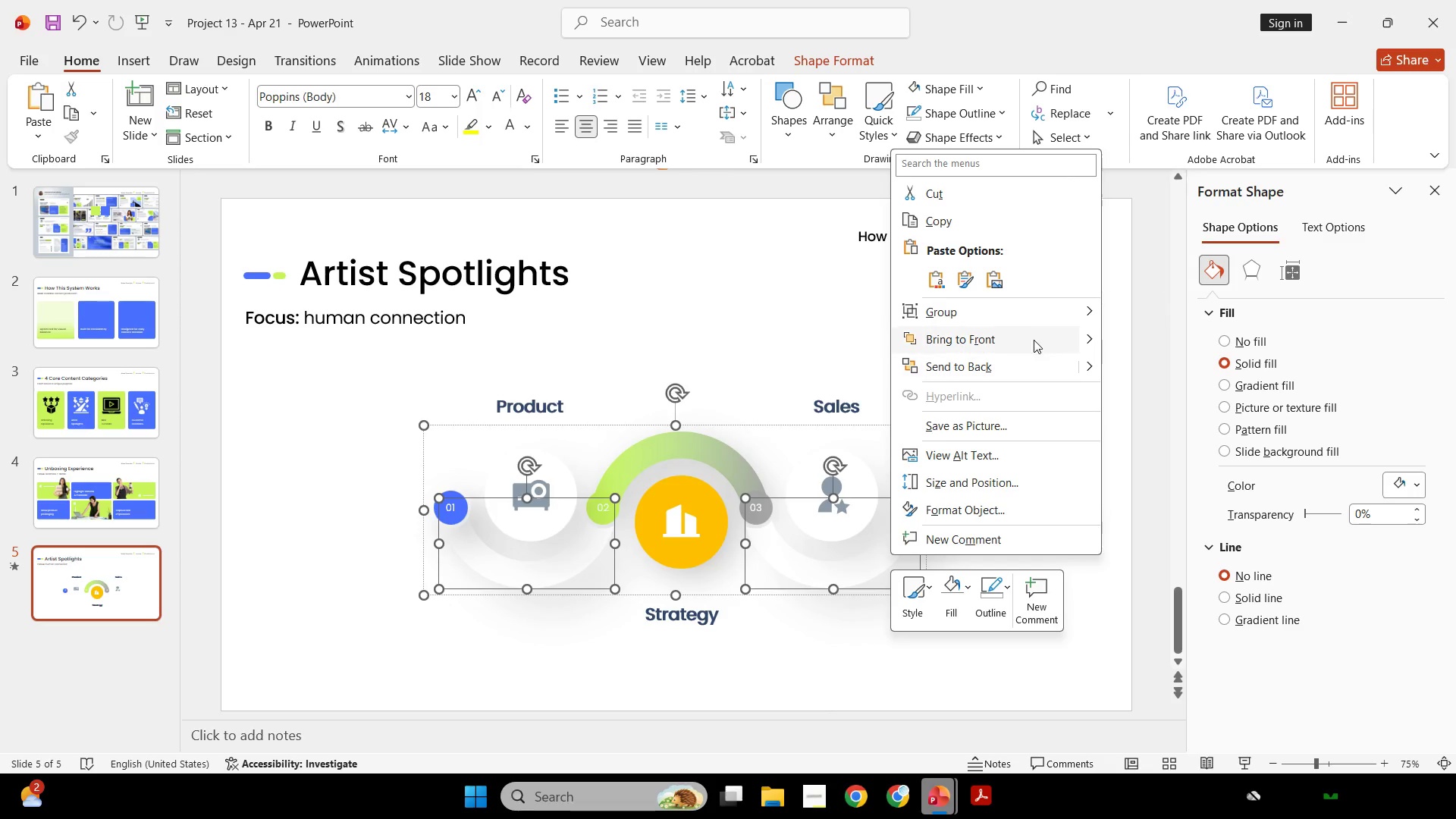 
left_click([1034, 339])
 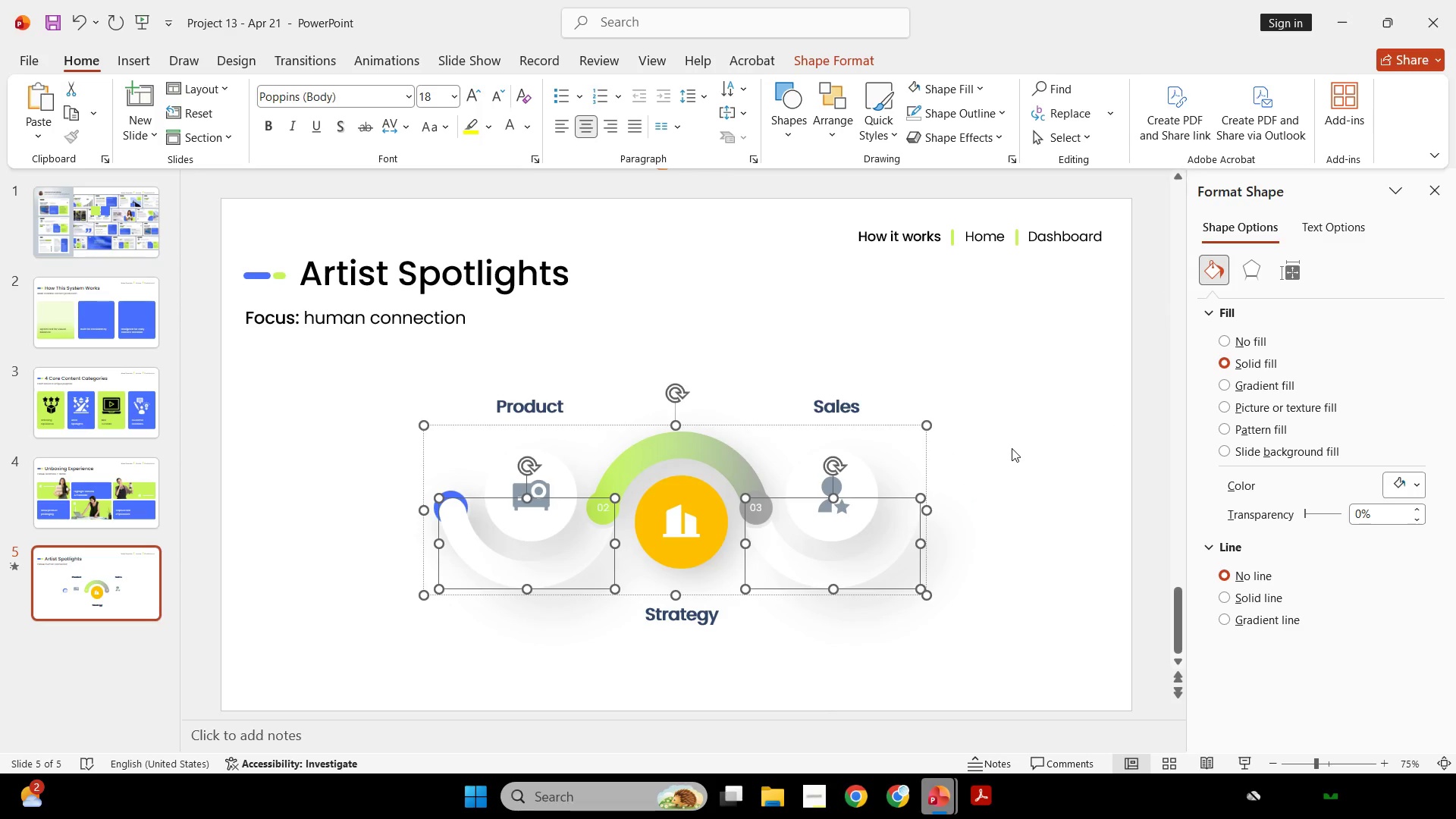 
key(Control+Z)
 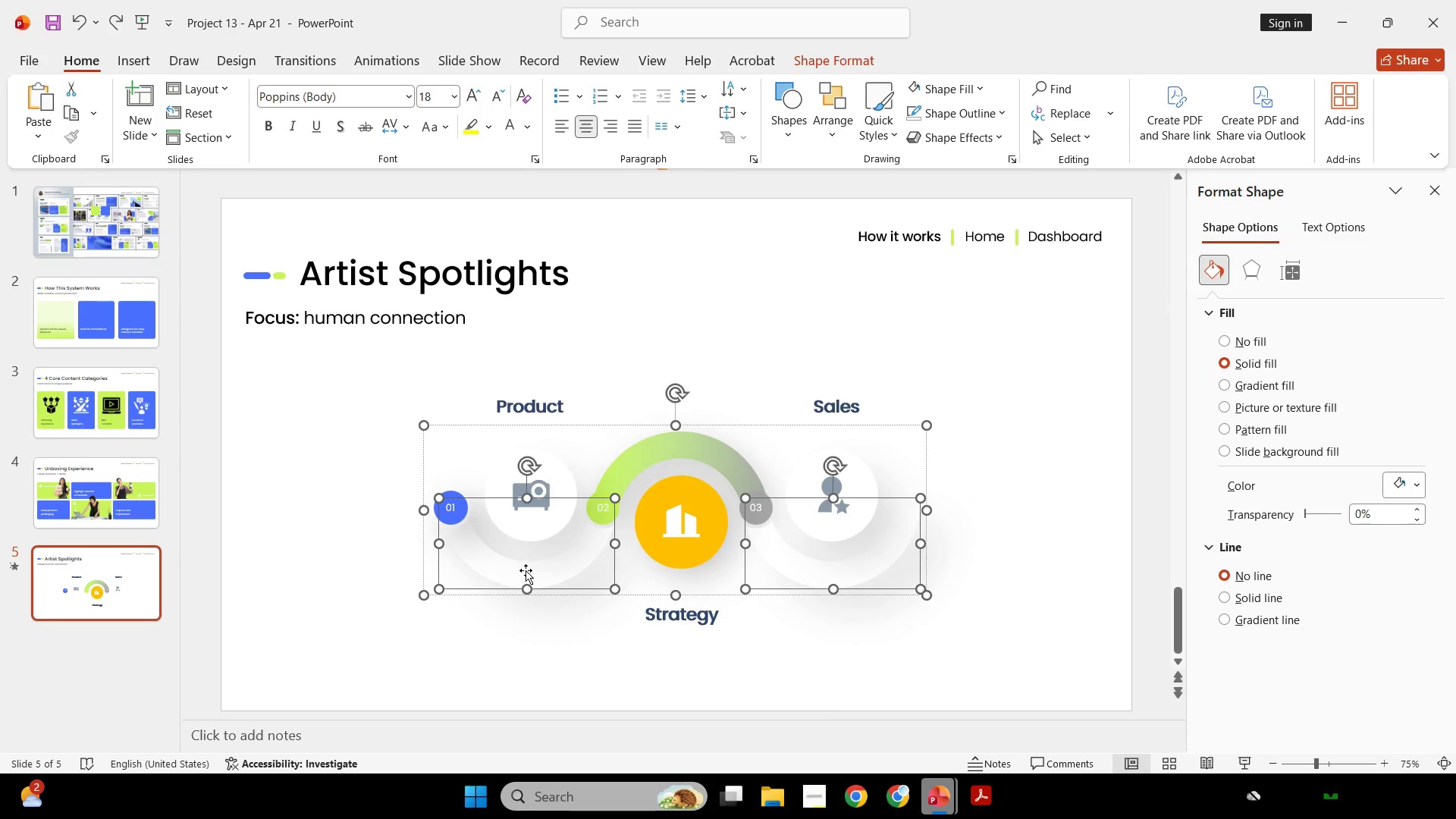 
hold_key(key=ShiftLeft, duration=1.55)
double_click([464, 507])
 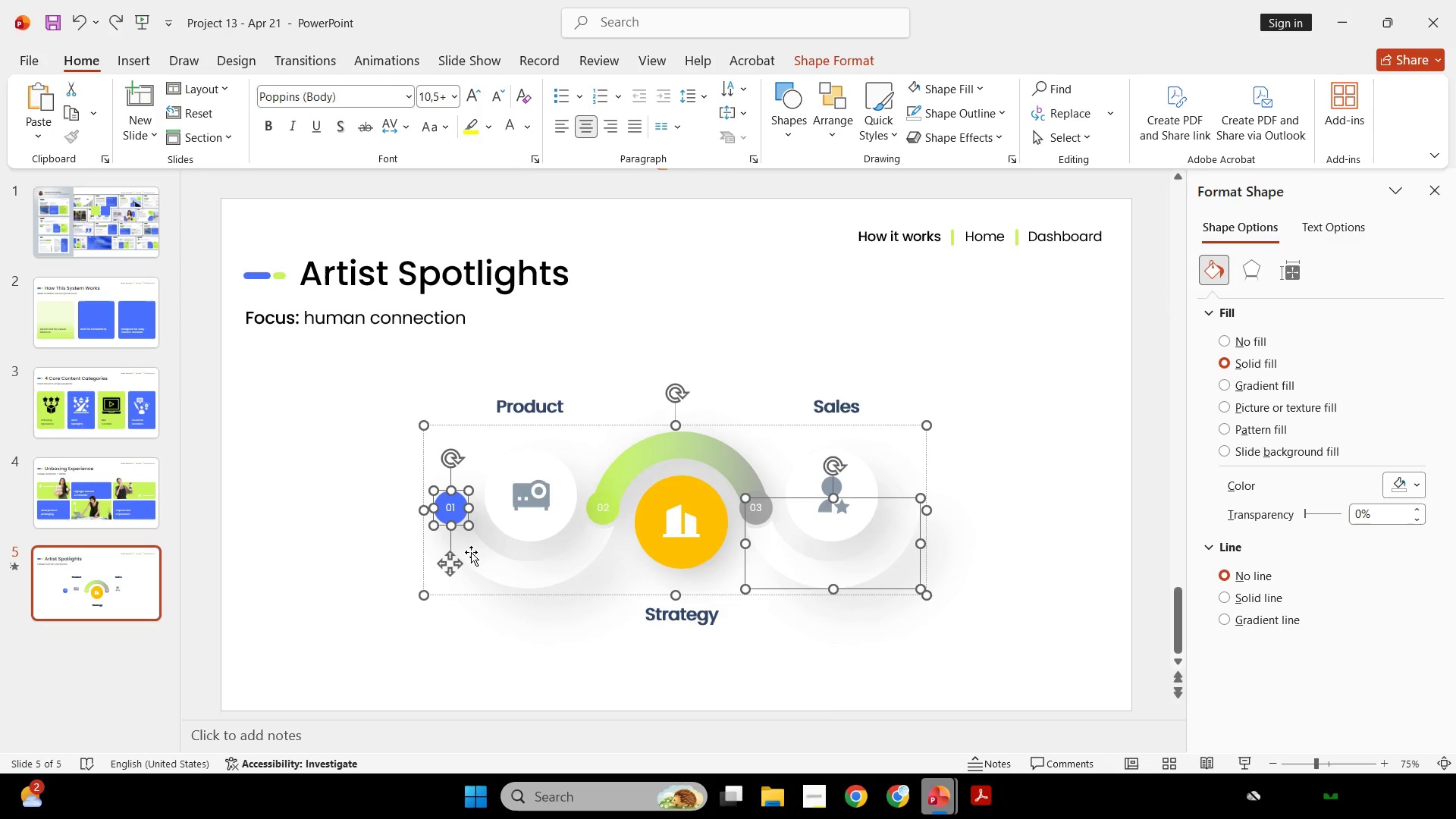 
triple_click([472, 552])
 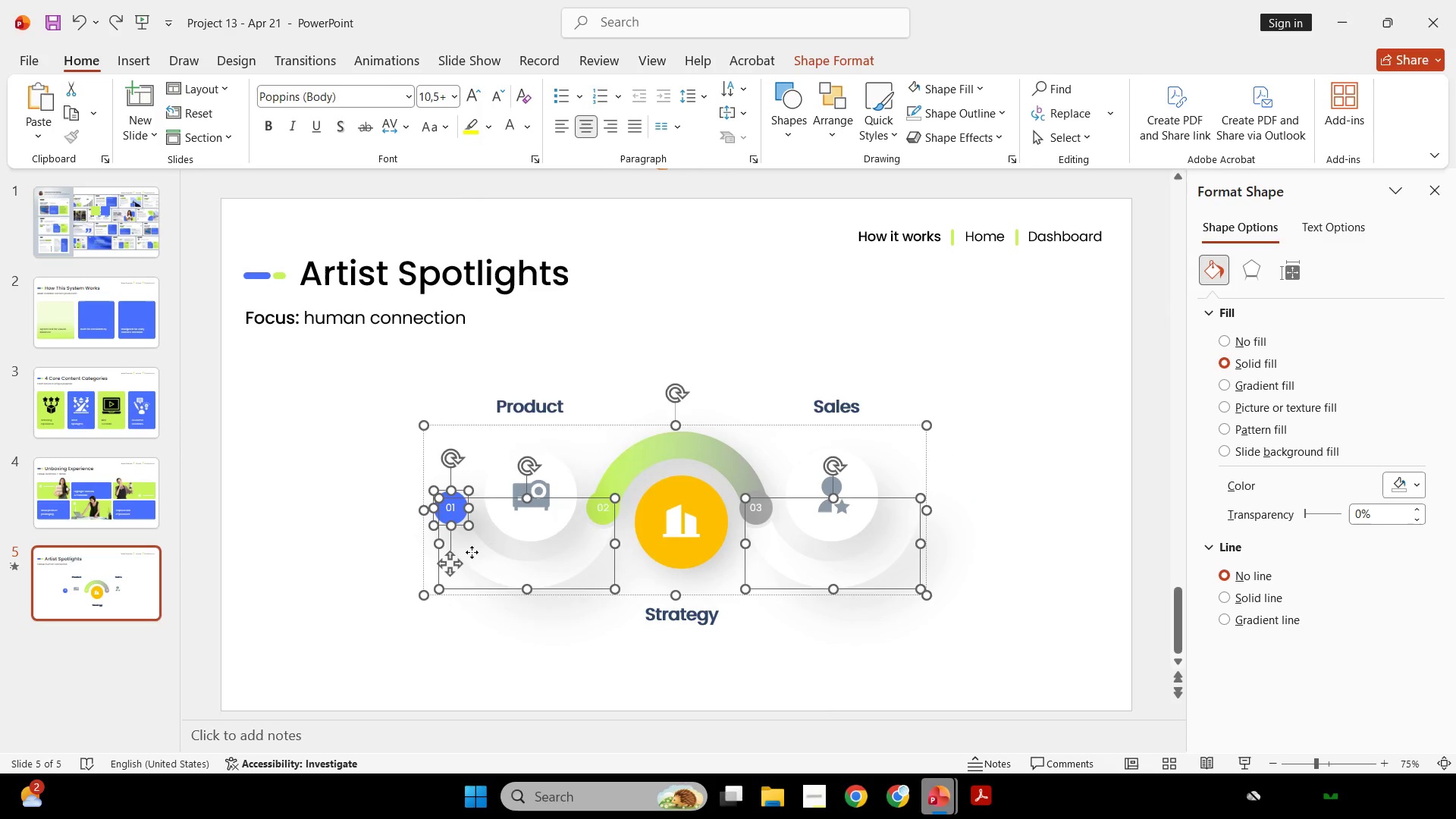 
right_click([472, 552])
 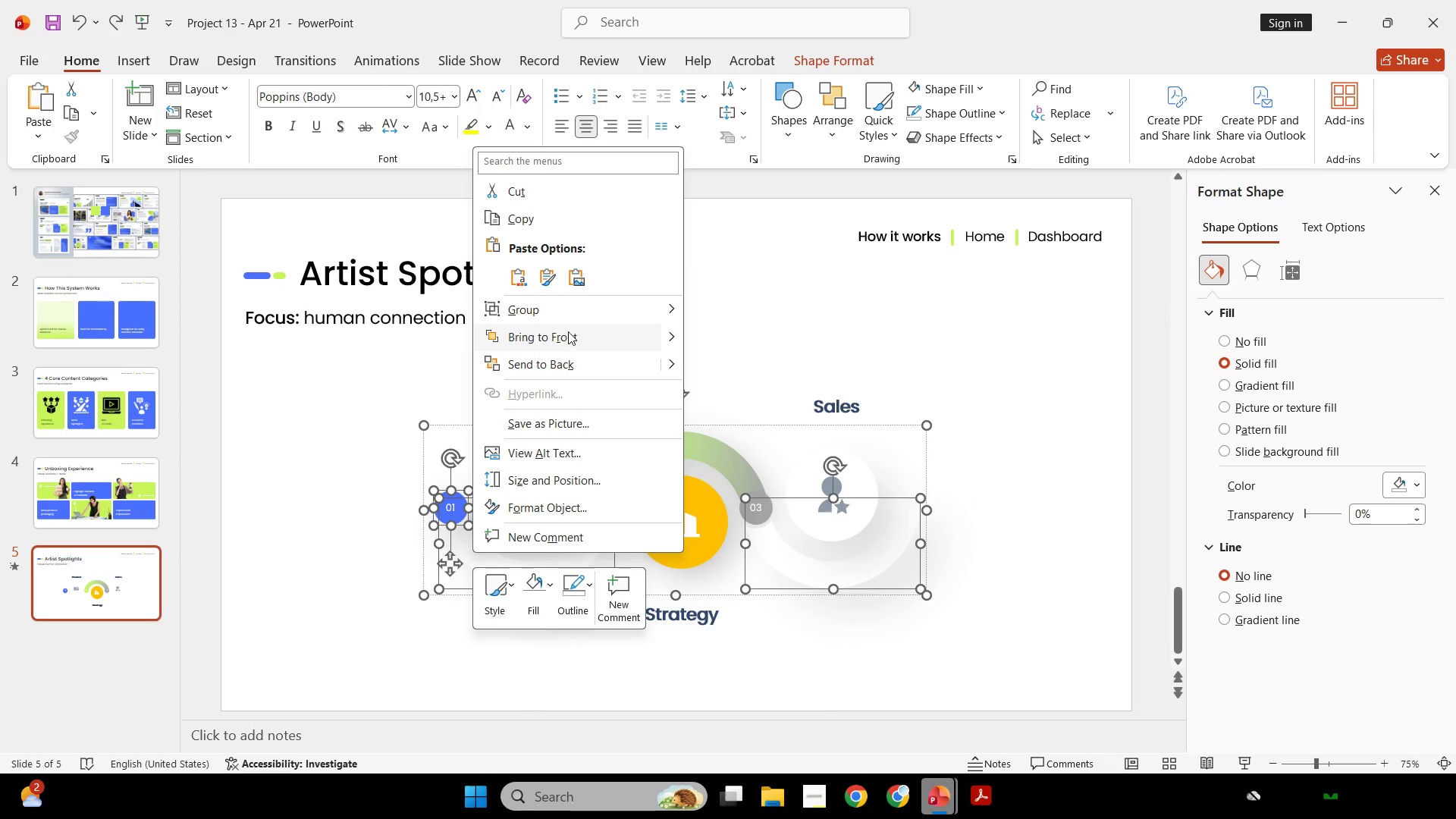 
left_click([568, 331])
 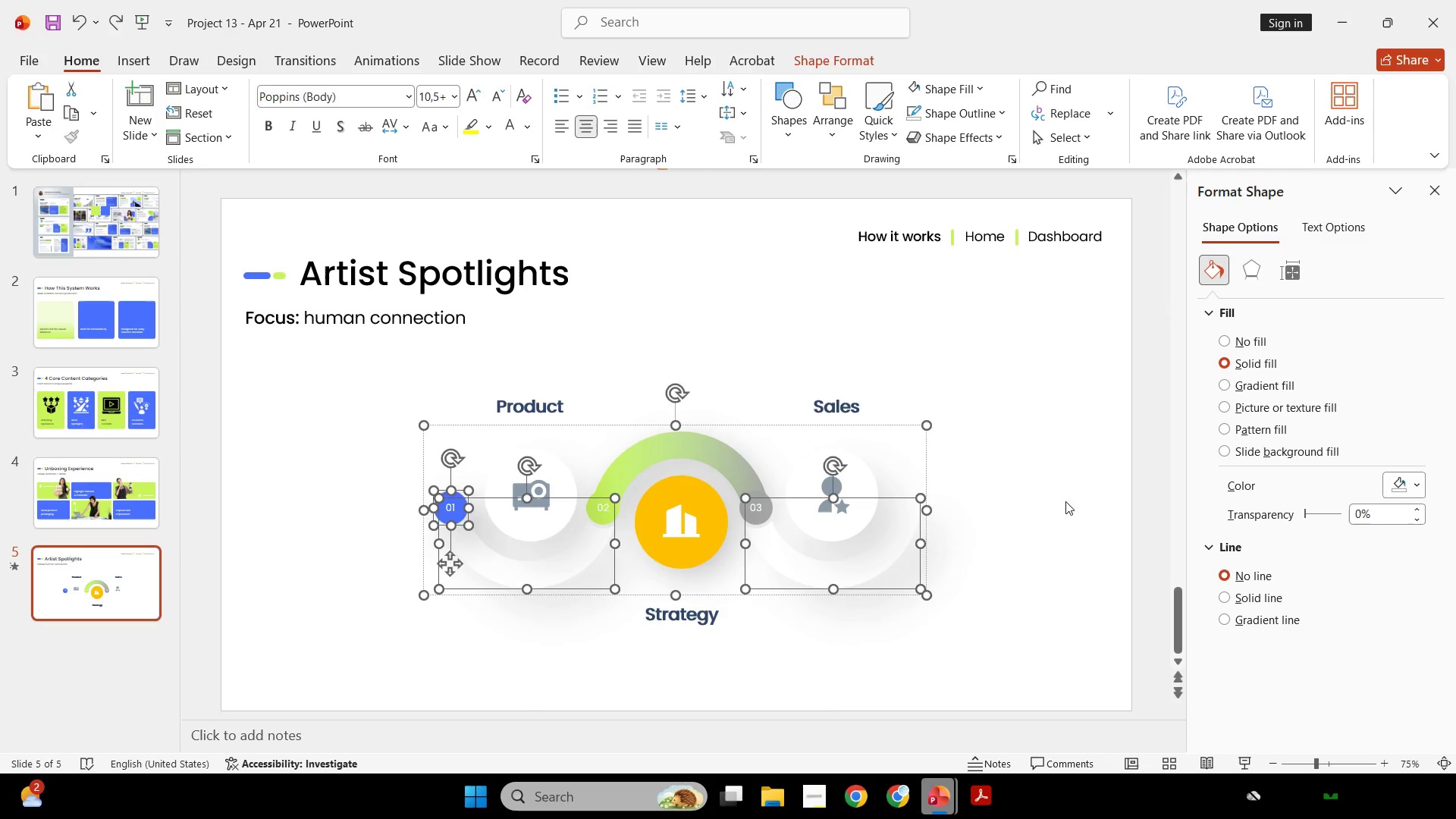 
left_click([1127, 504])
 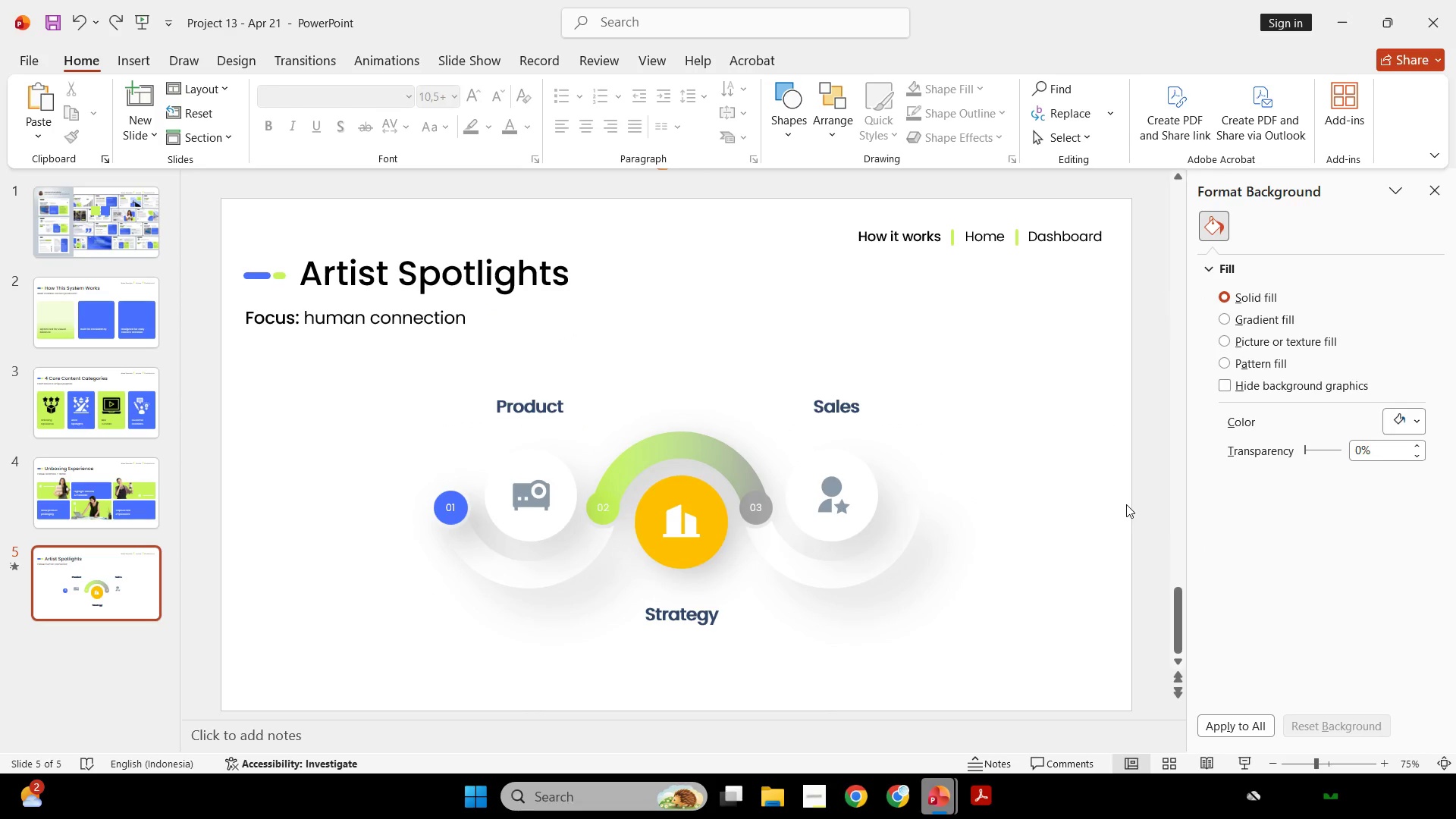 
key(Control+Z)
 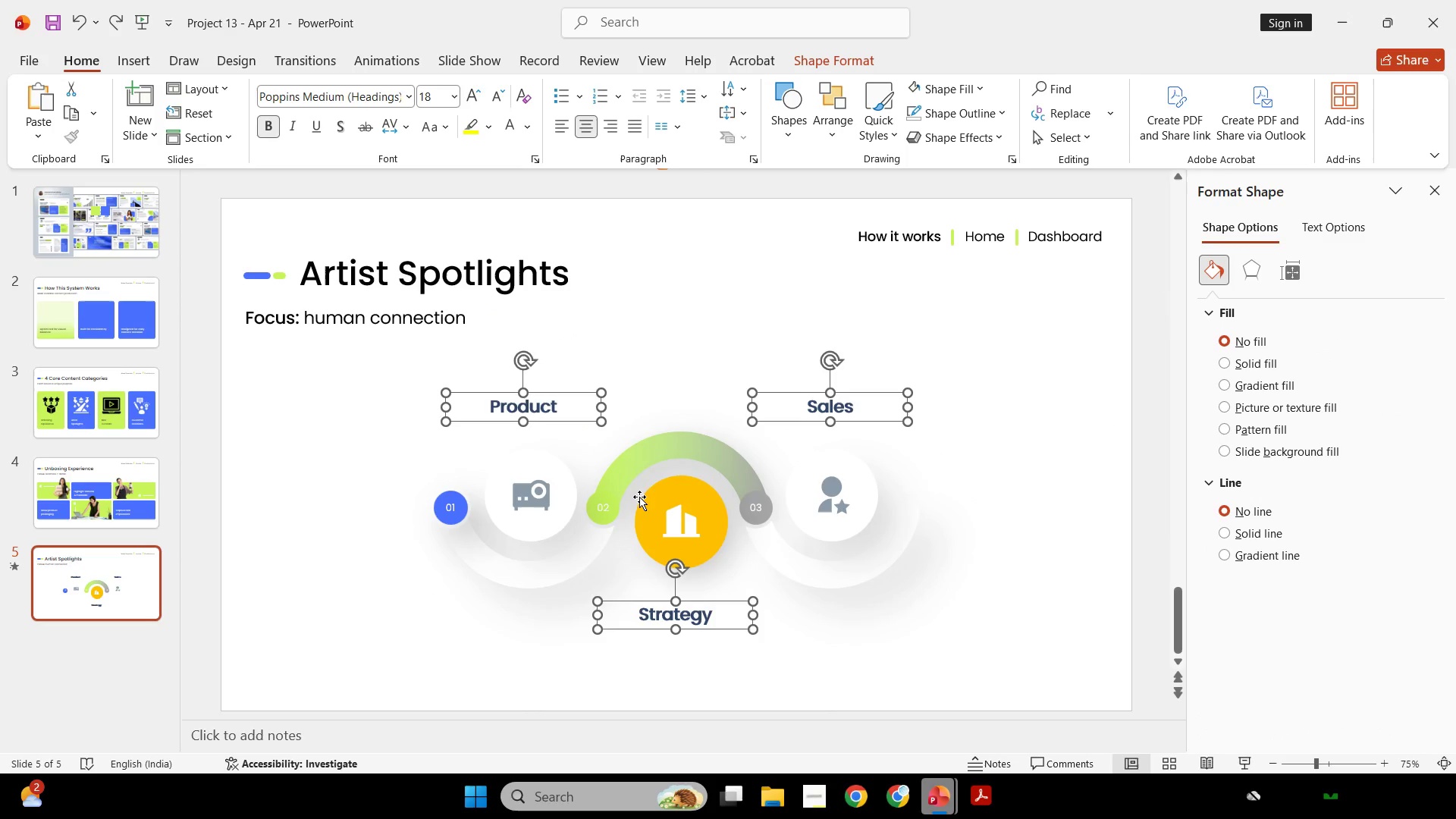 
key(Control+Y)
 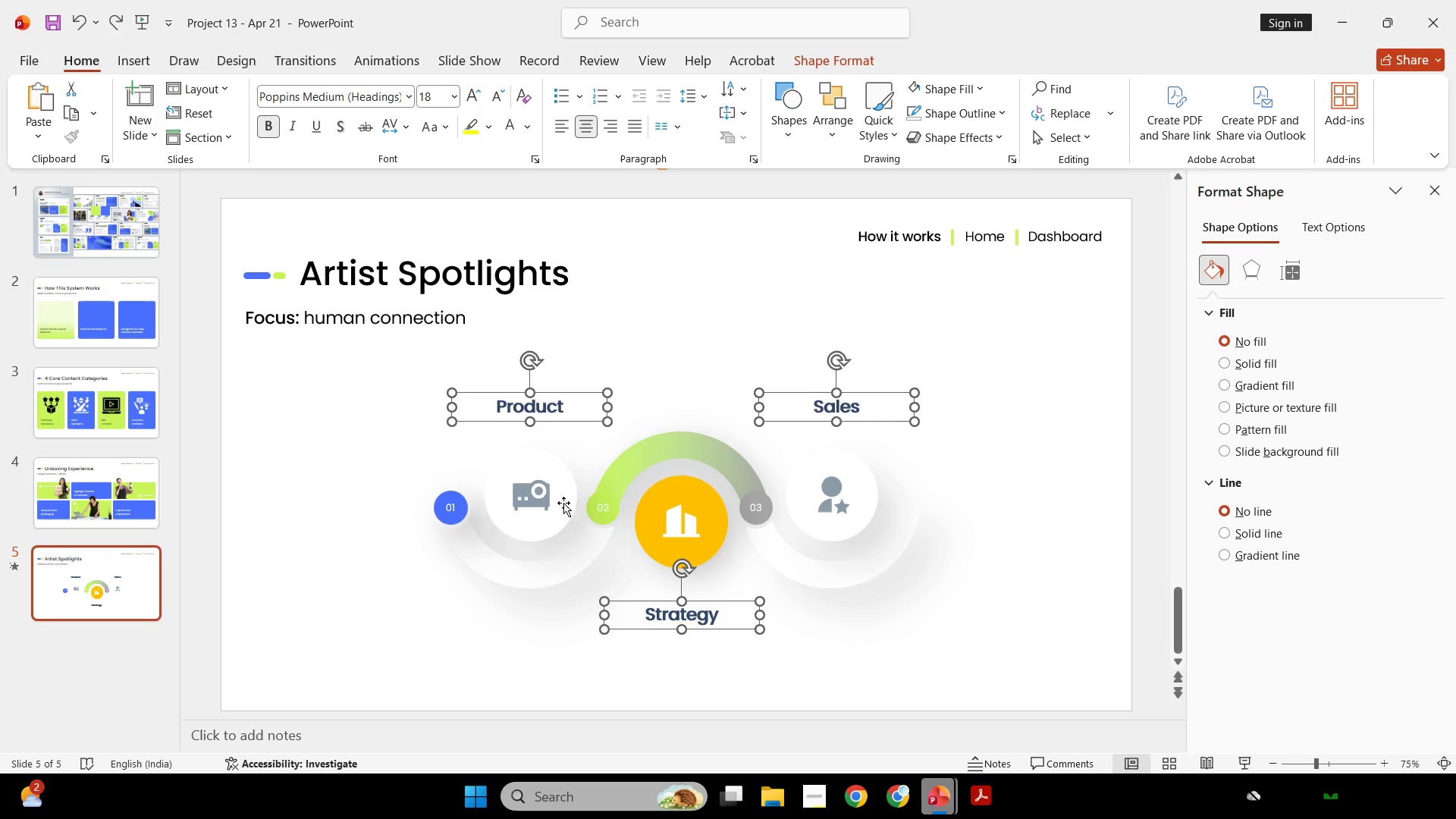 
left_click([563, 503])
 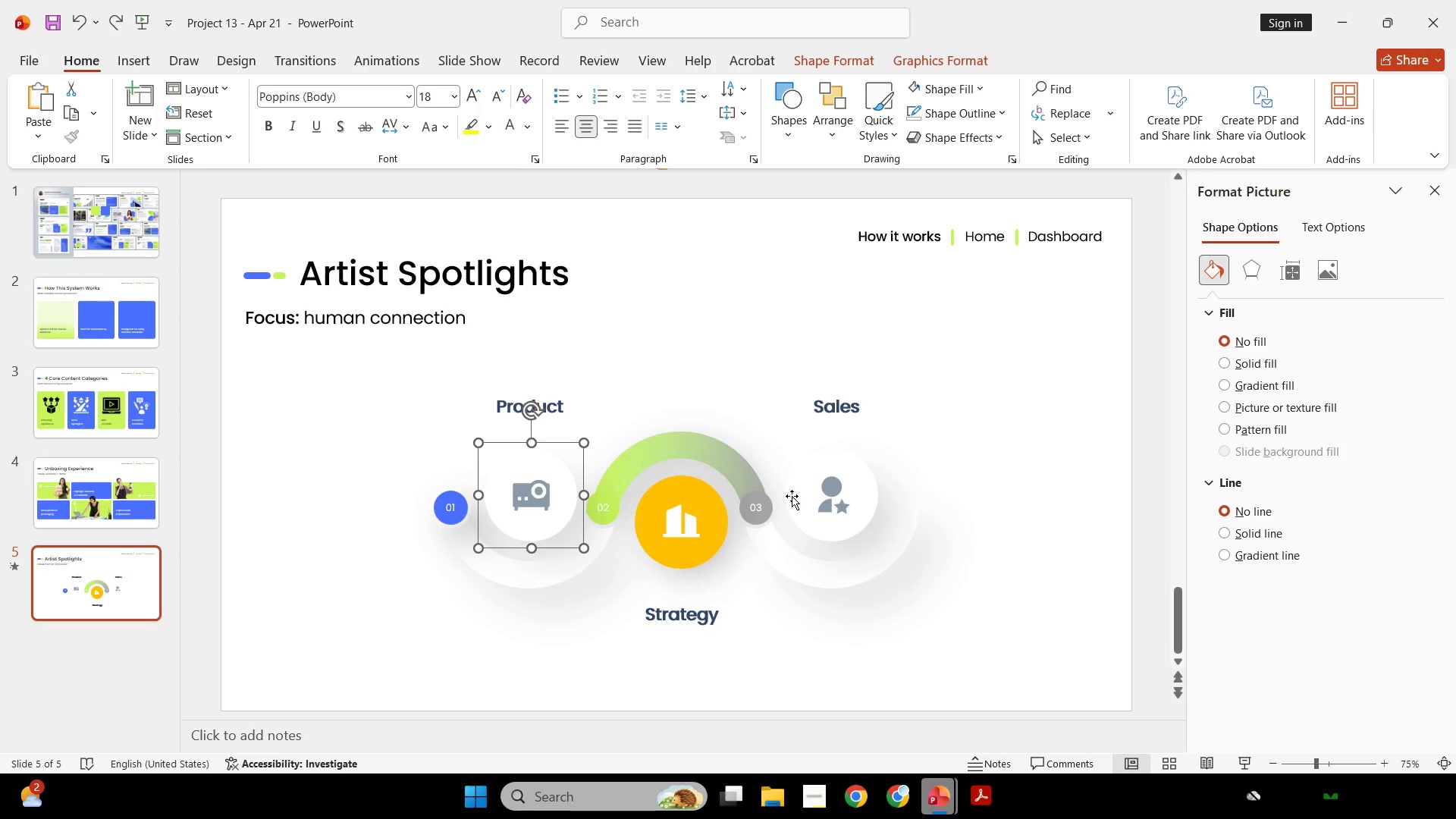 
hold_key(key=ShiftLeft, duration=0.45)
left_click([809, 472])
 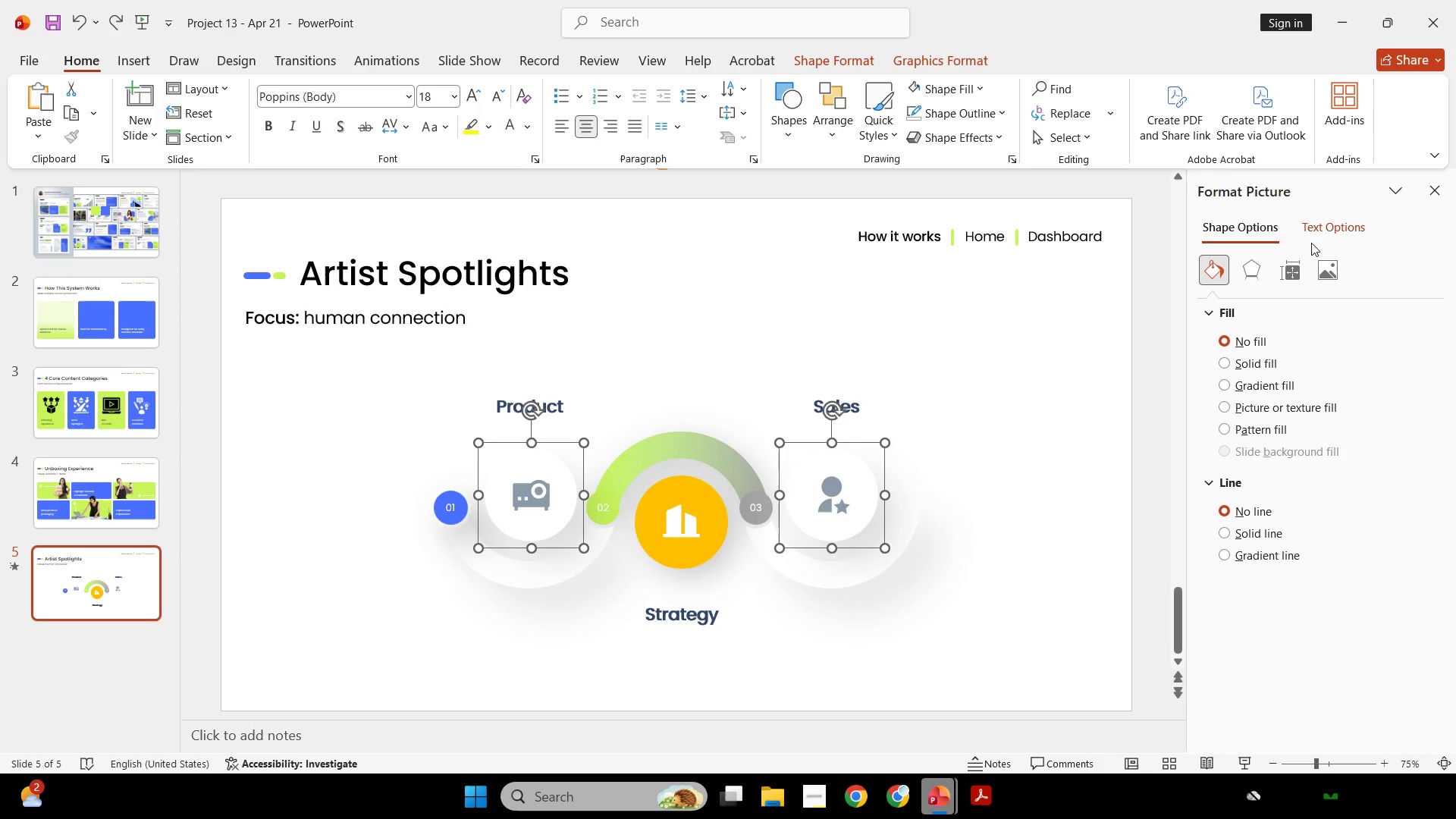 
left_click([1245, 267])
 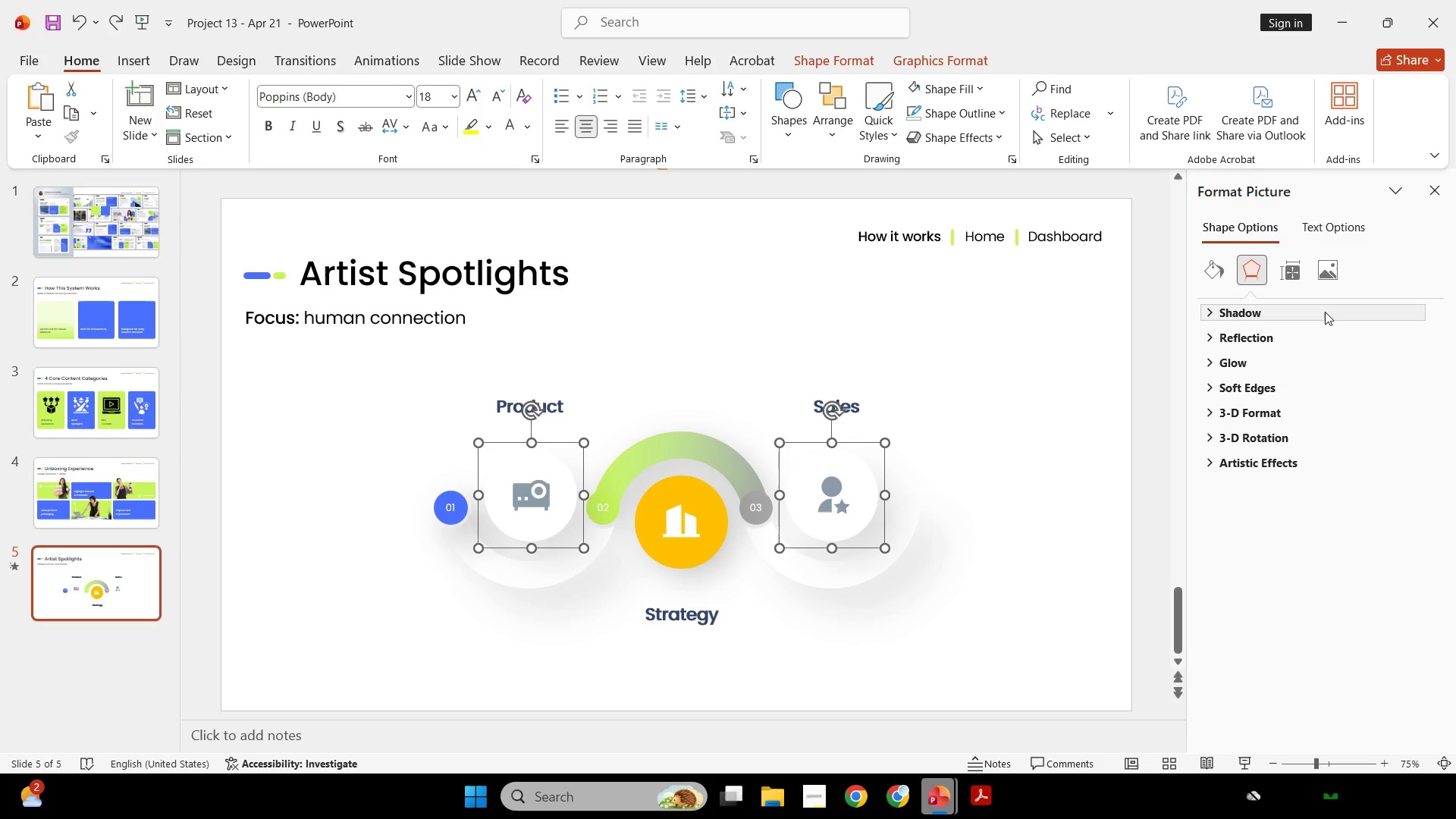 
left_click([1325, 312])
 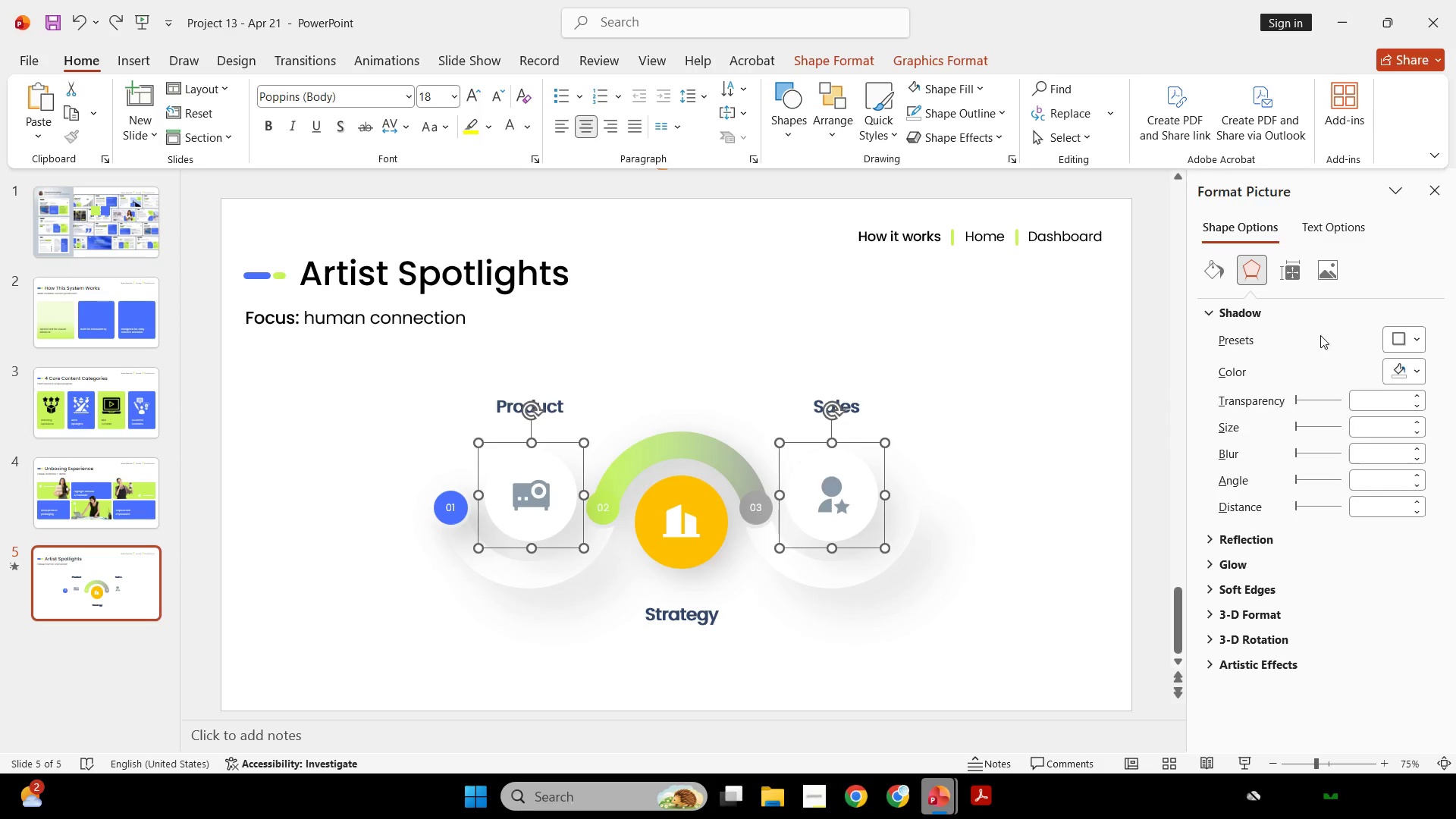 
key(Control+Shift+G)
 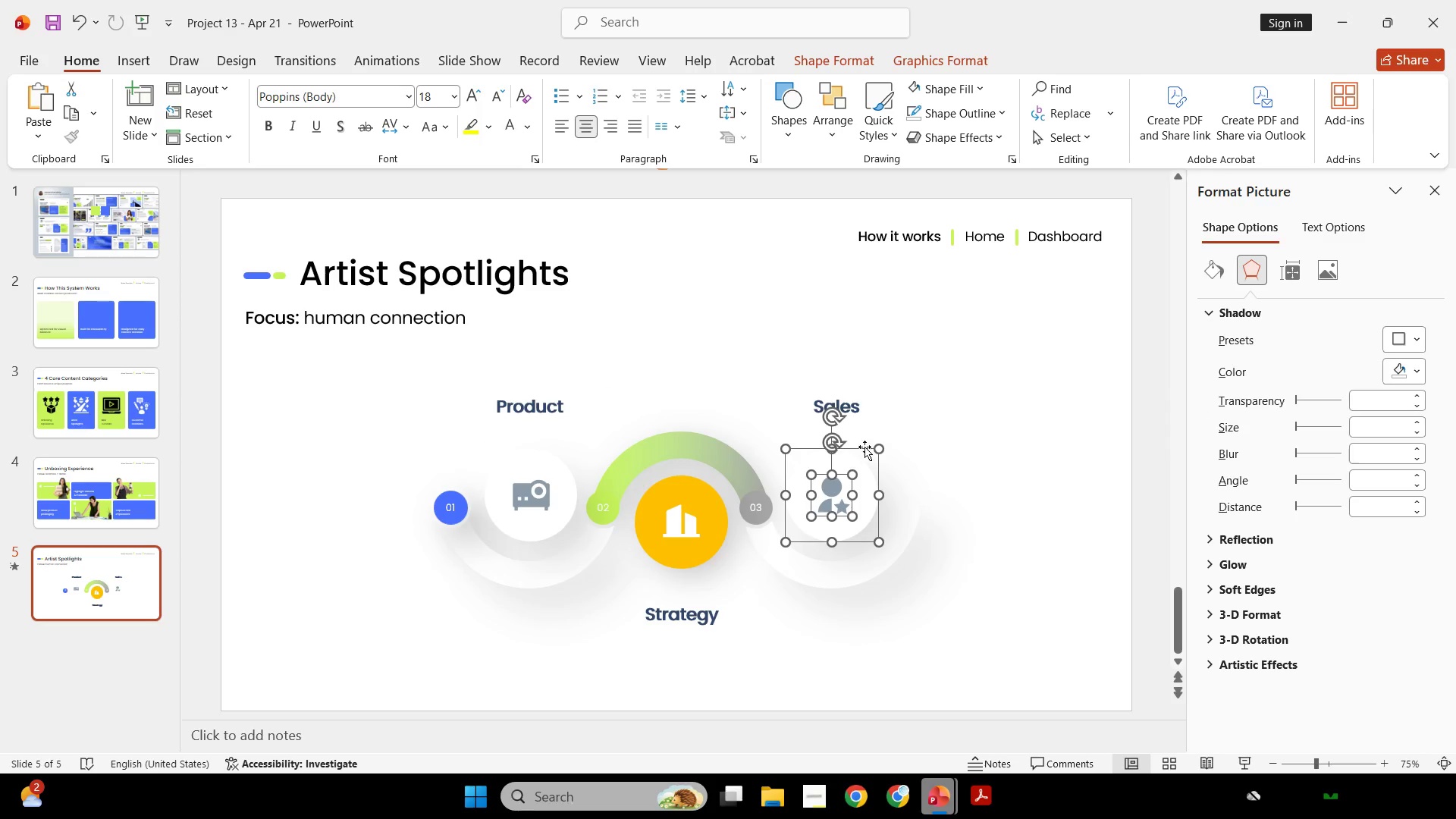 
double_click([899, 439])
 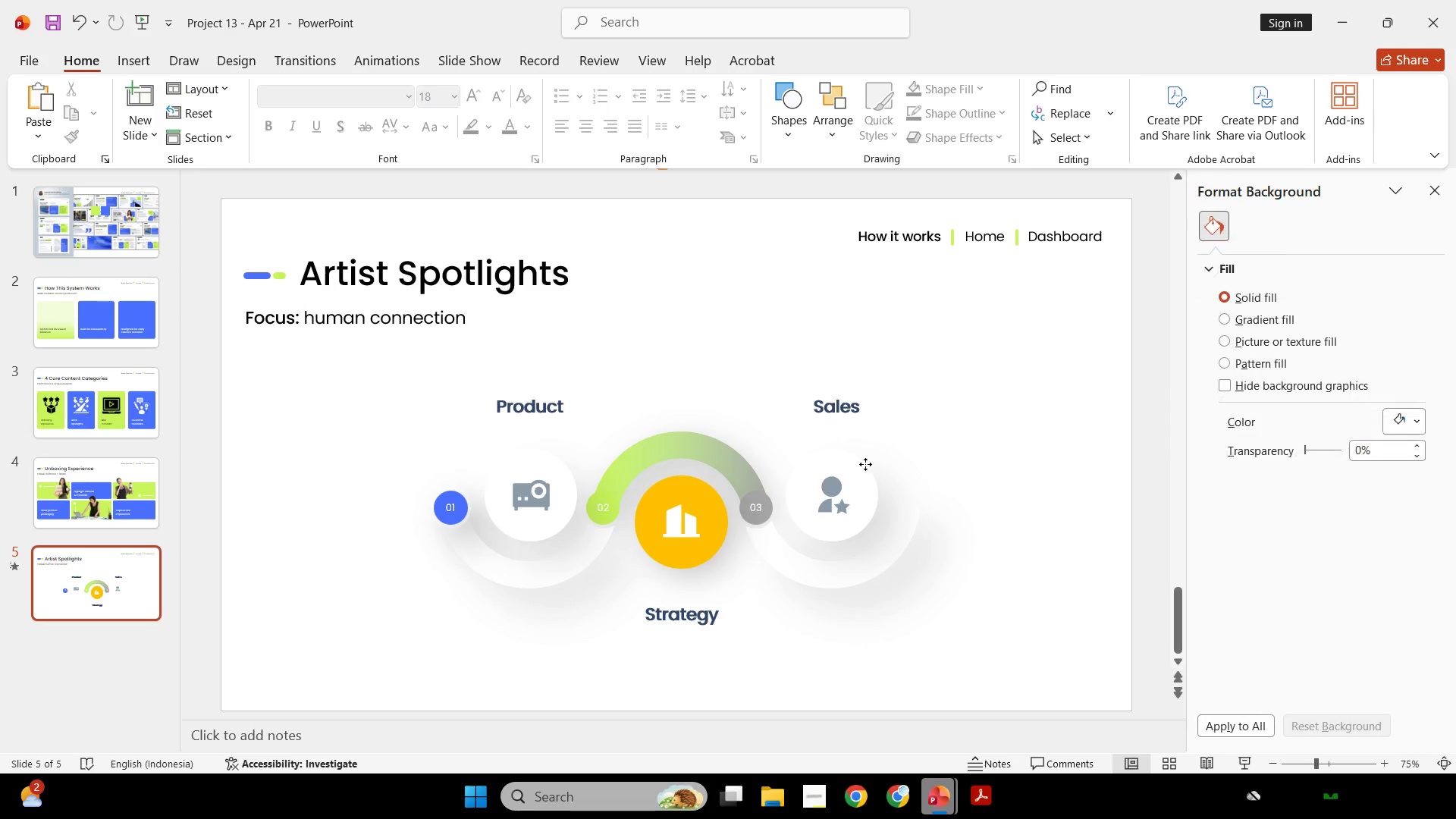 
triple_click([865, 464])
 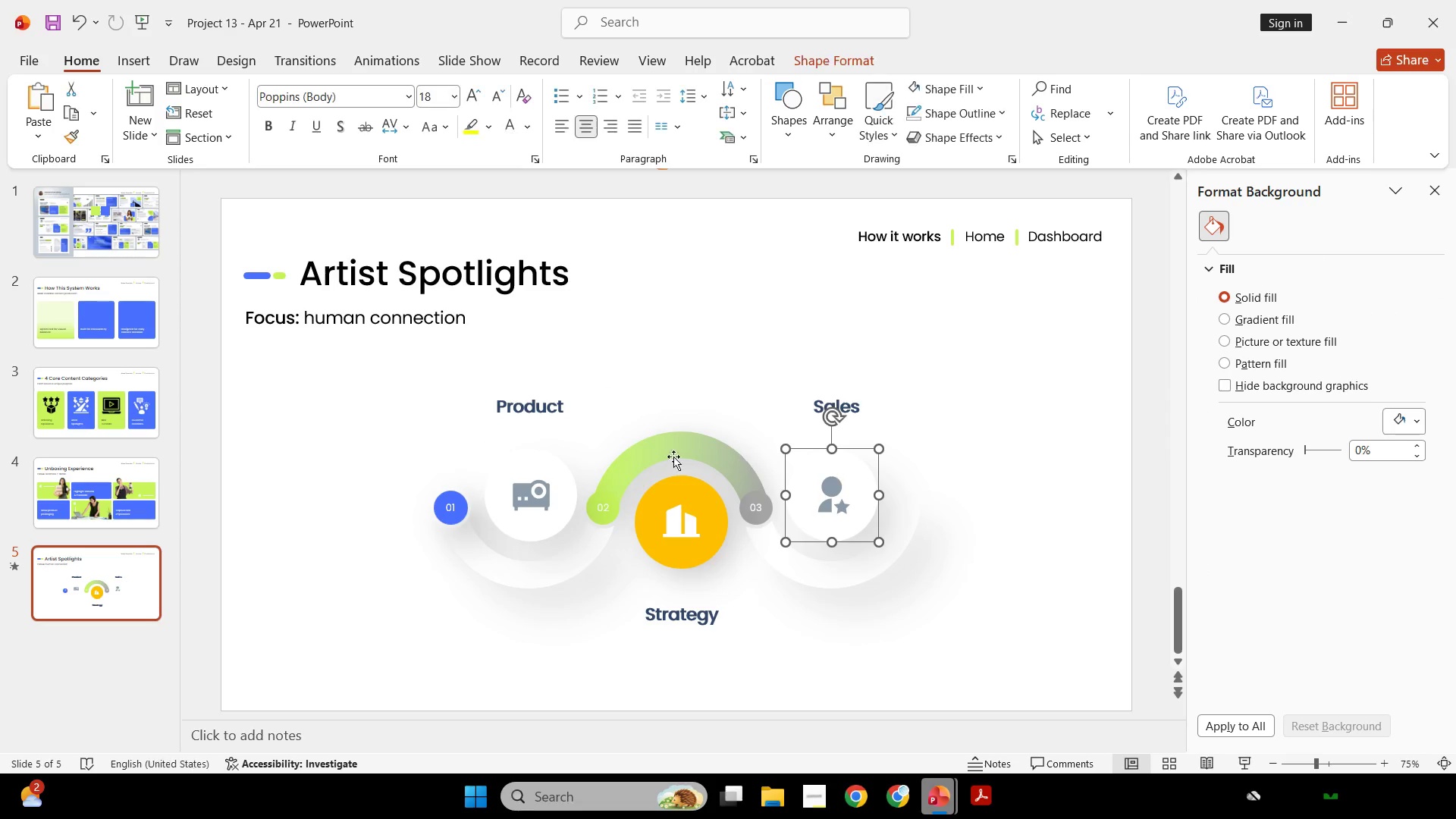 
hold_key(key=ShiftLeft, duration=0.59)
left_click([518, 450])
 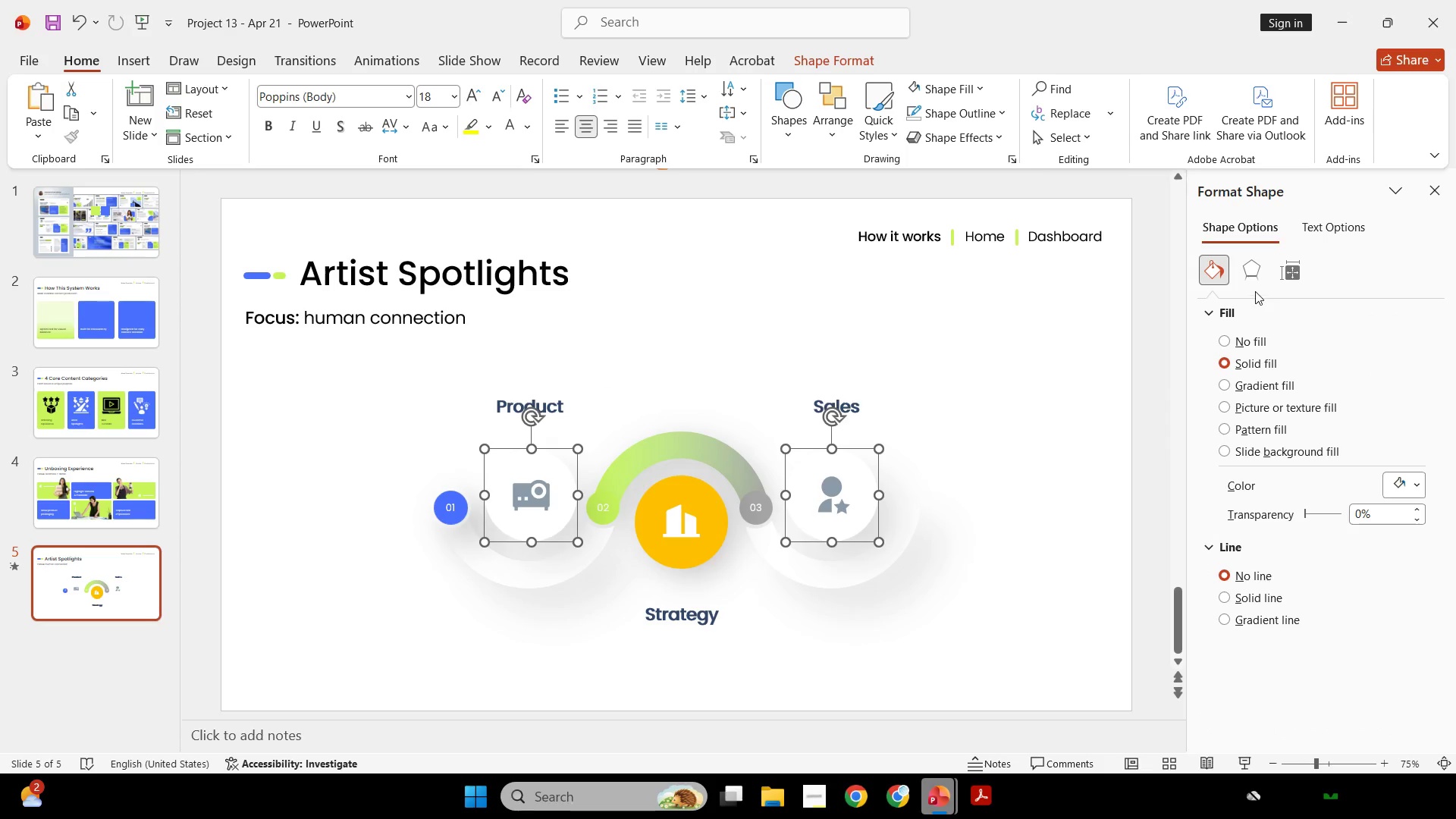 
left_click([1256, 278])
 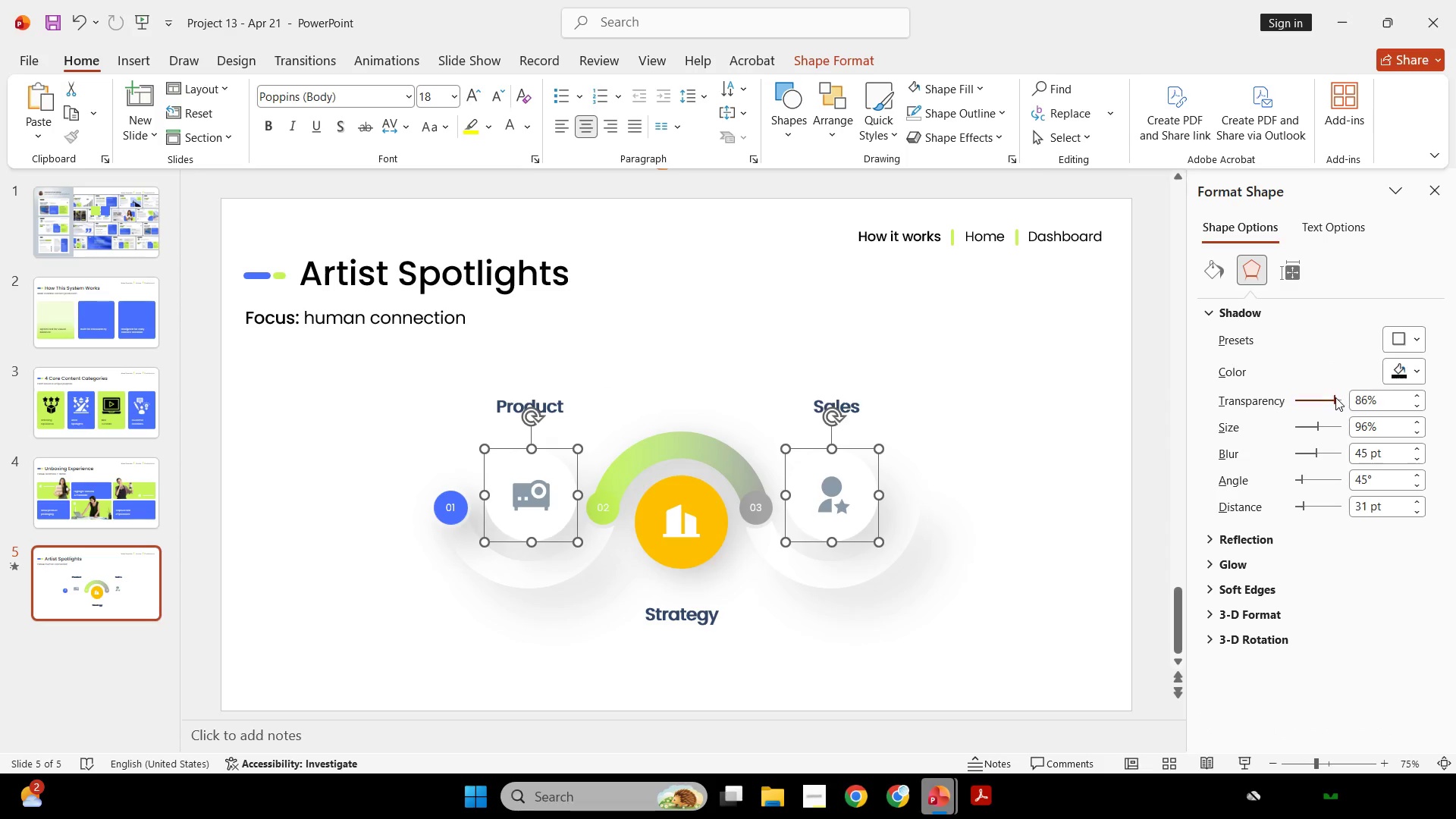 
scroll: coordinate [1338, 401], scroll_direction: up, amount: 13.0
 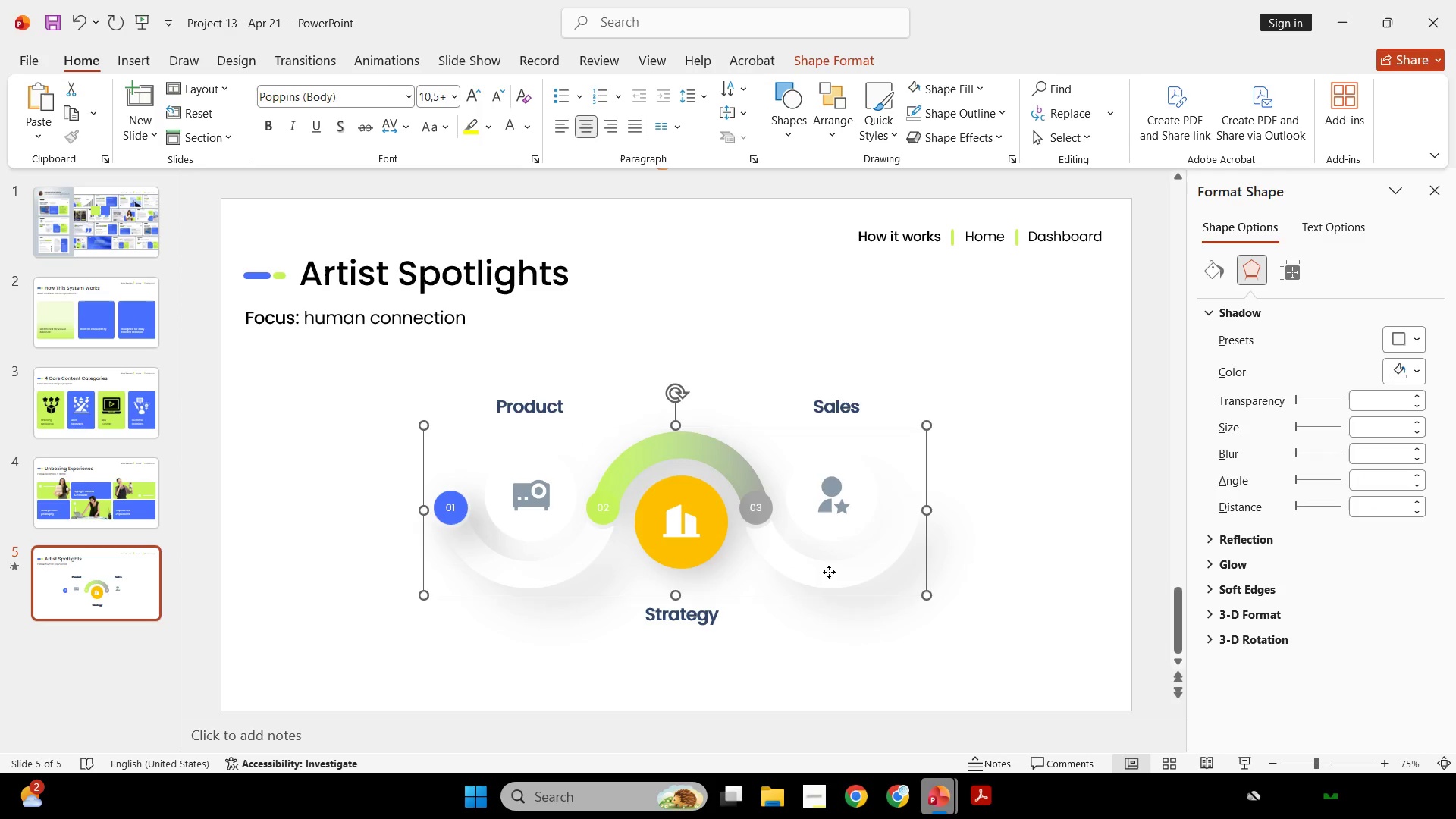 
hold_key(key=ShiftLeft, duration=0.45)
left_click([579, 561])
 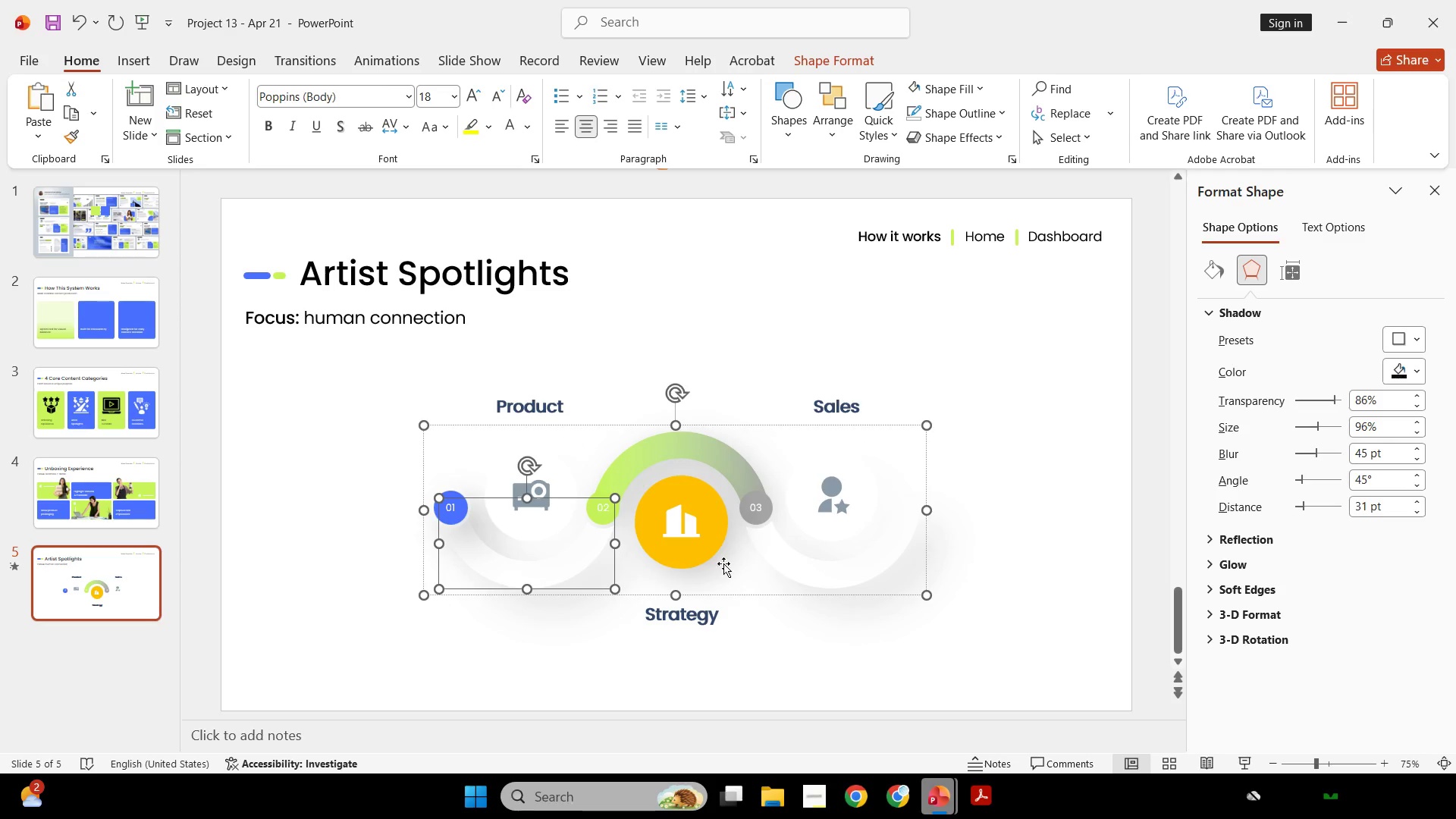 
hold_key(key=ShiftLeft, duration=0.45)
left_click([813, 573])
 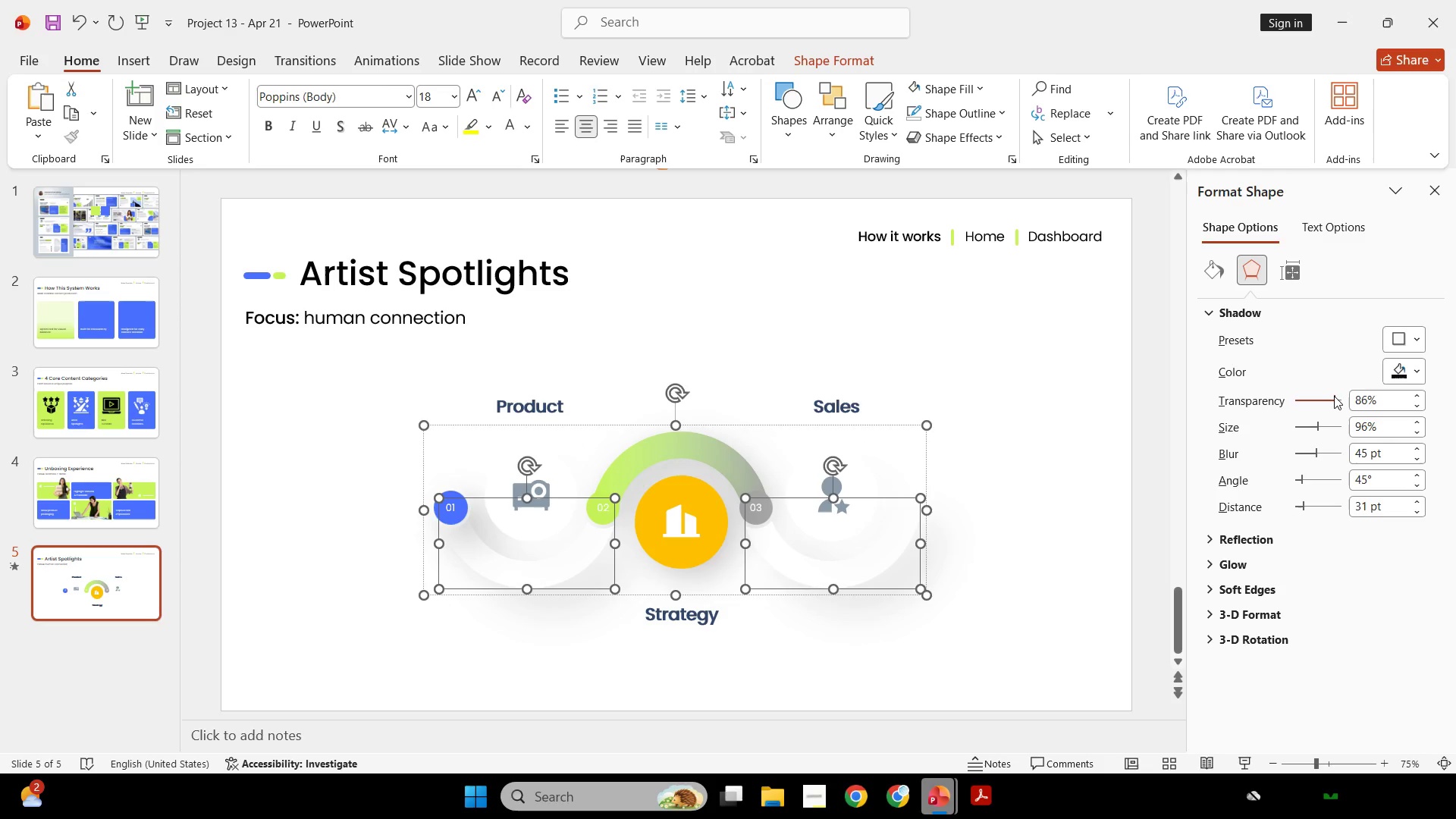 
left_click([1334, 396])
 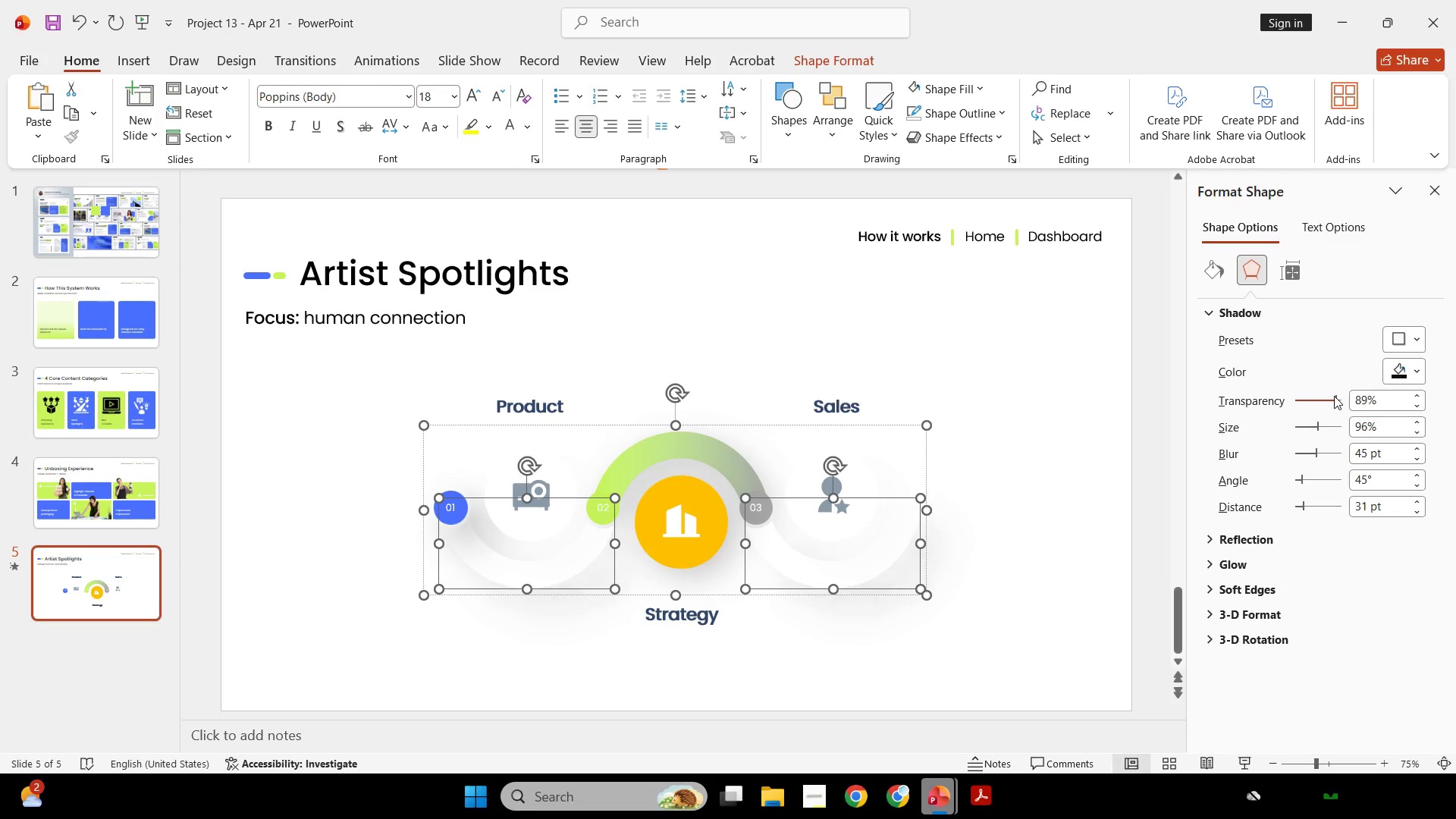 
scroll: coordinate [1334, 396], scroll_direction: up, amount: 9.0
 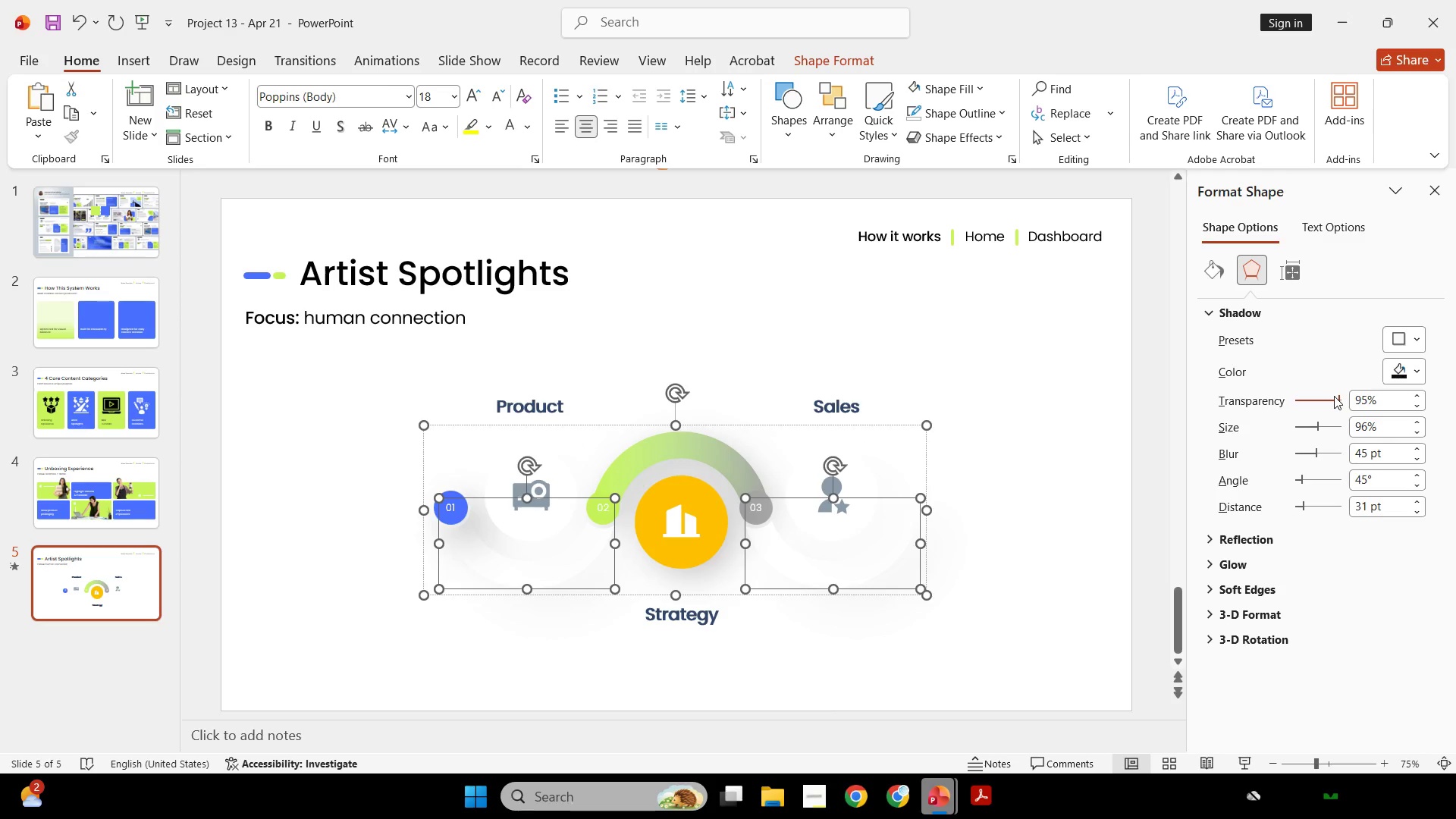 
scroll: coordinate [1334, 396], scroll_direction: down, amount: 1.0
 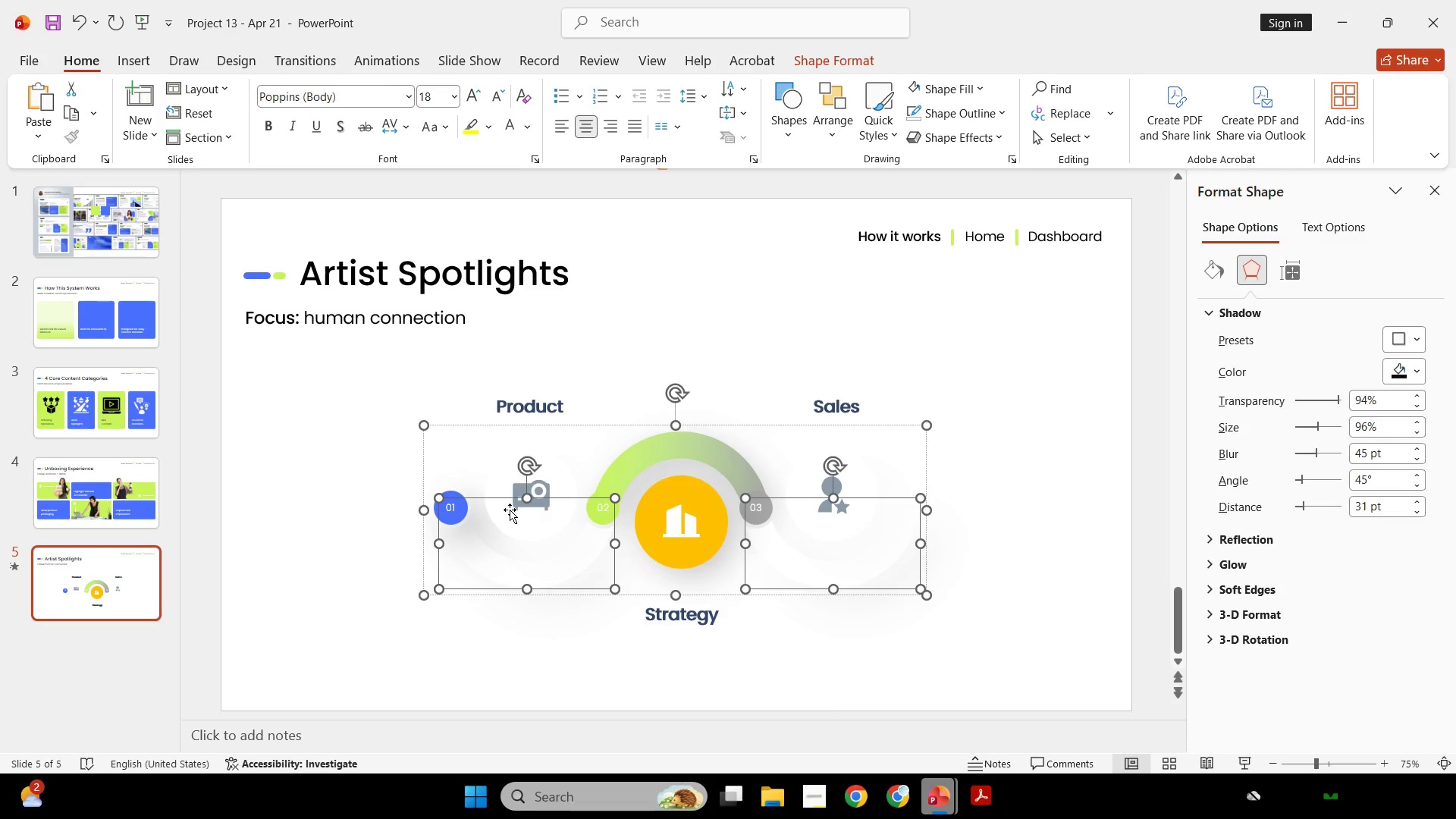 
left_click([461, 507])
 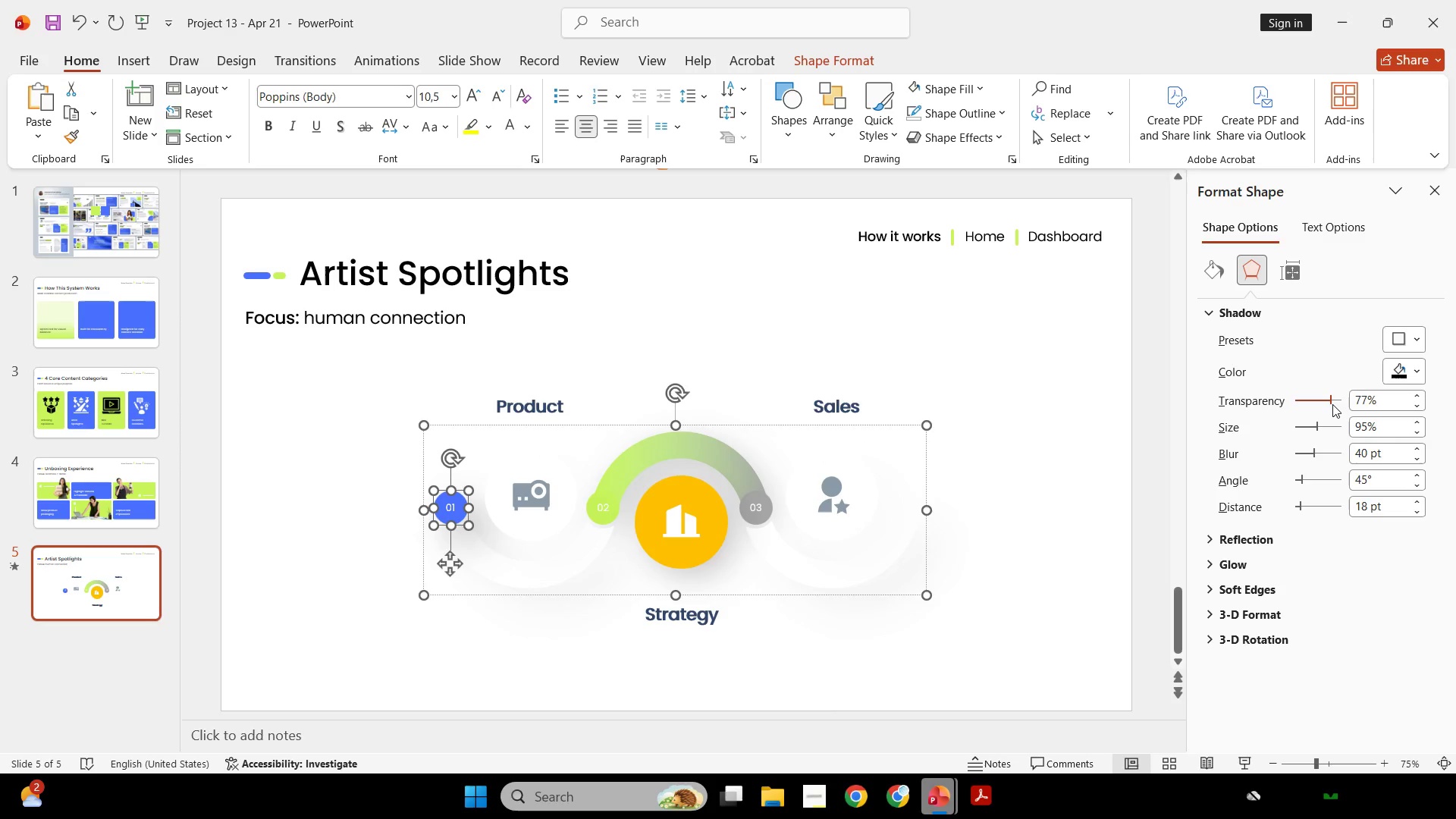 
left_click([1332, 402])
 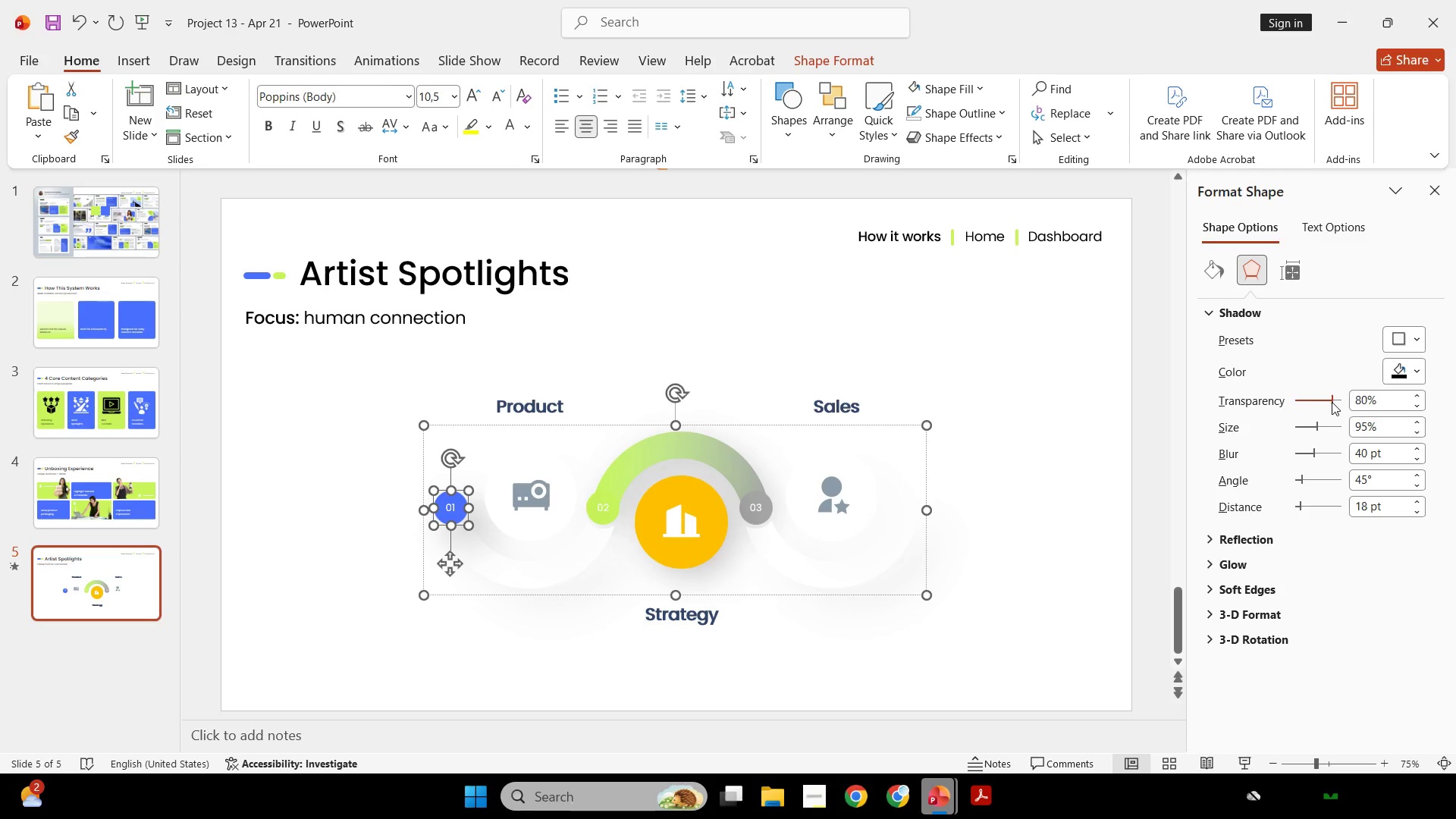 
scroll: coordinate [1332, 402], scroll_direction: up, amount: 16.0
 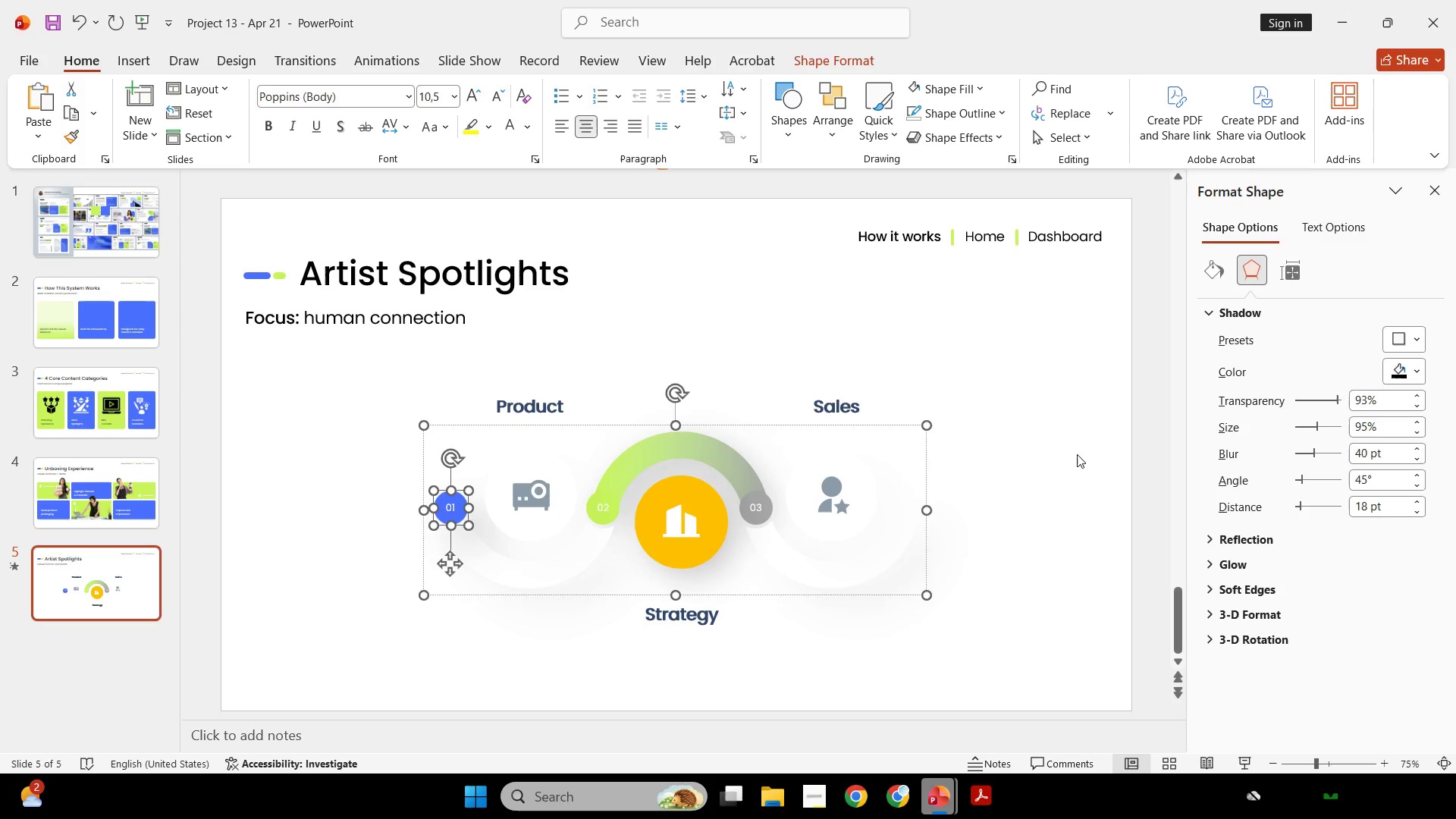 
left_click([1034, 469])
 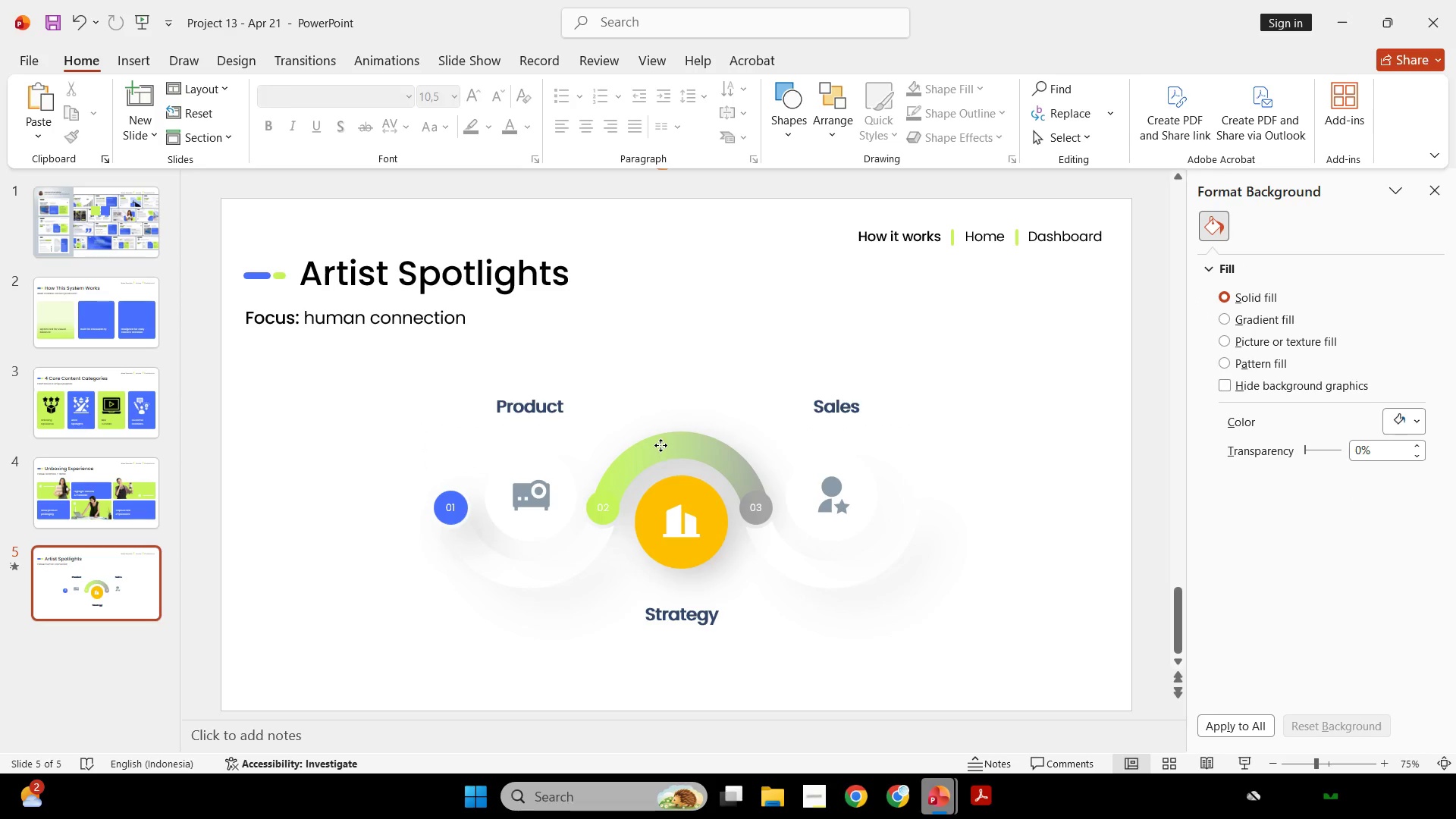 
double_click([661, 445])
 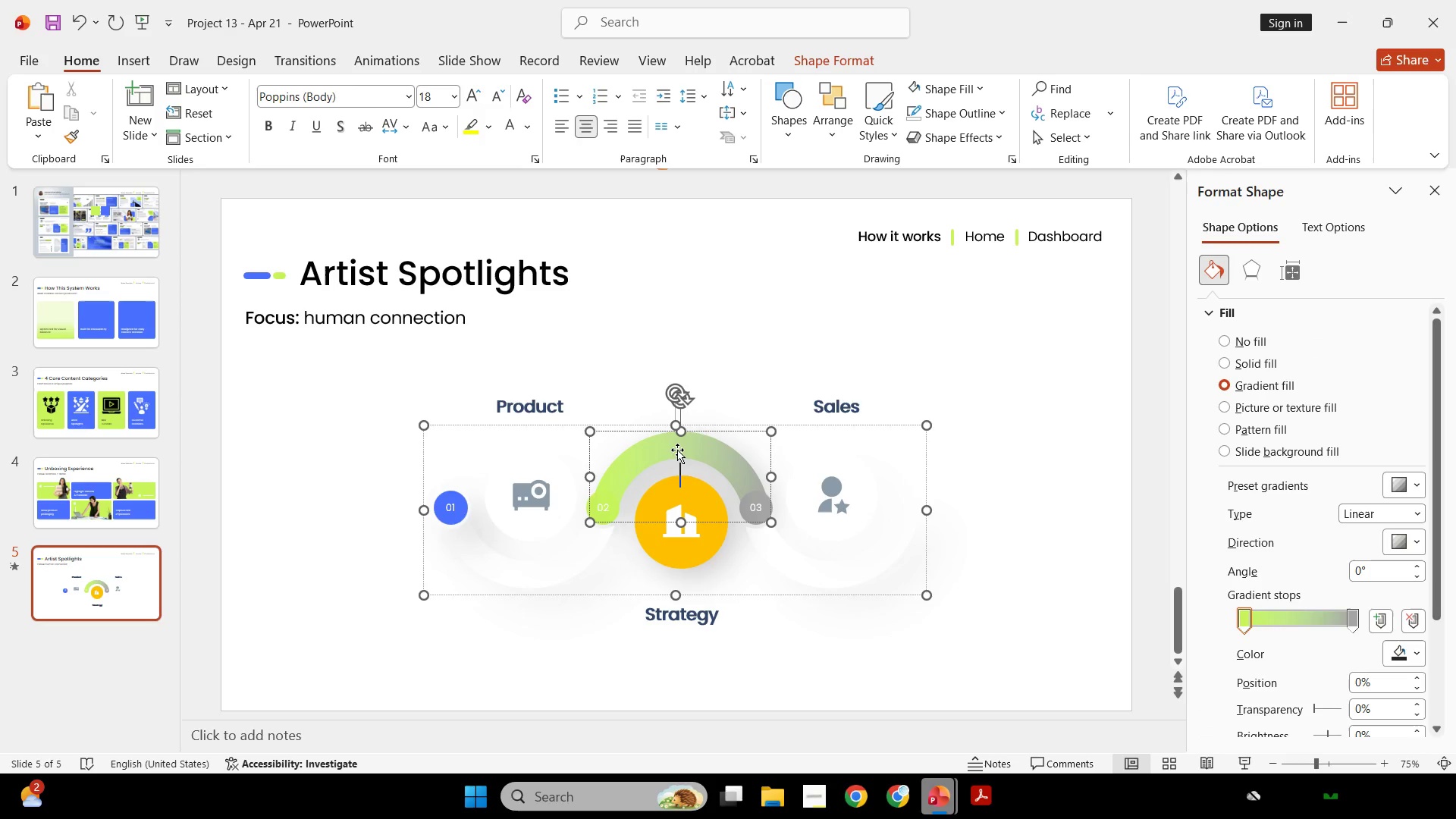 
triple_click([677, 450])
 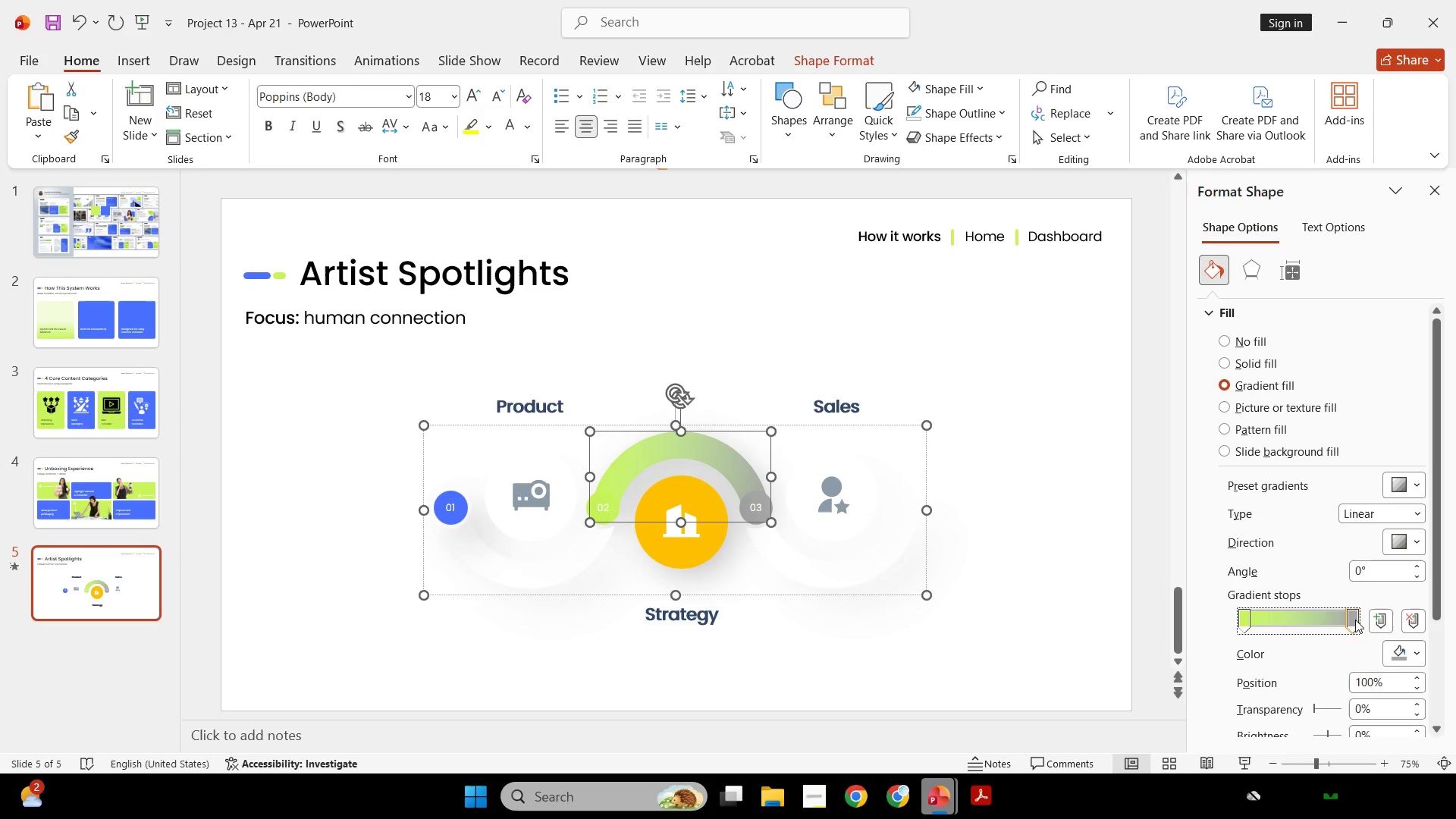 
double_click([1398, 648])
 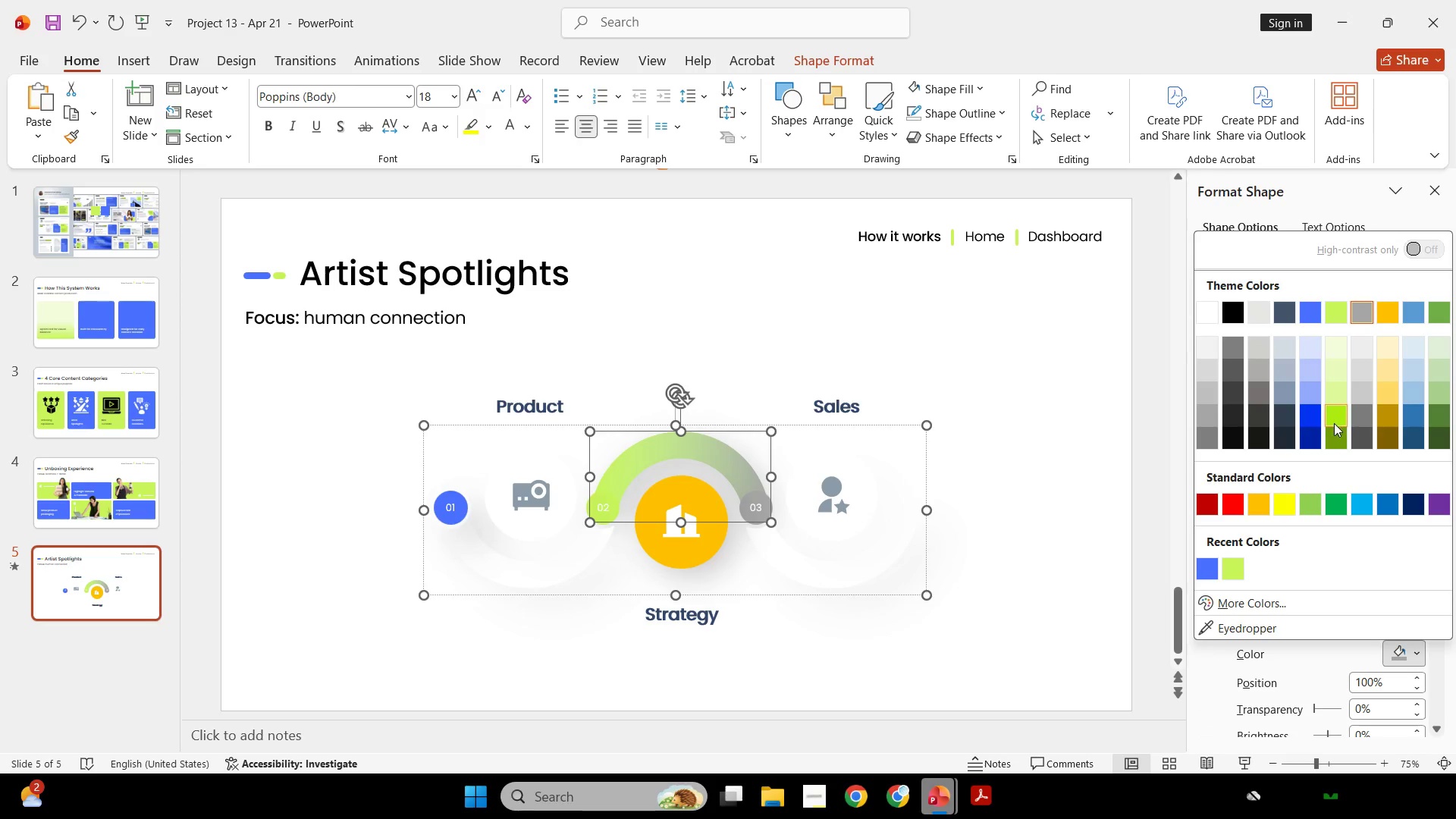 
left_click([1334, 423])
 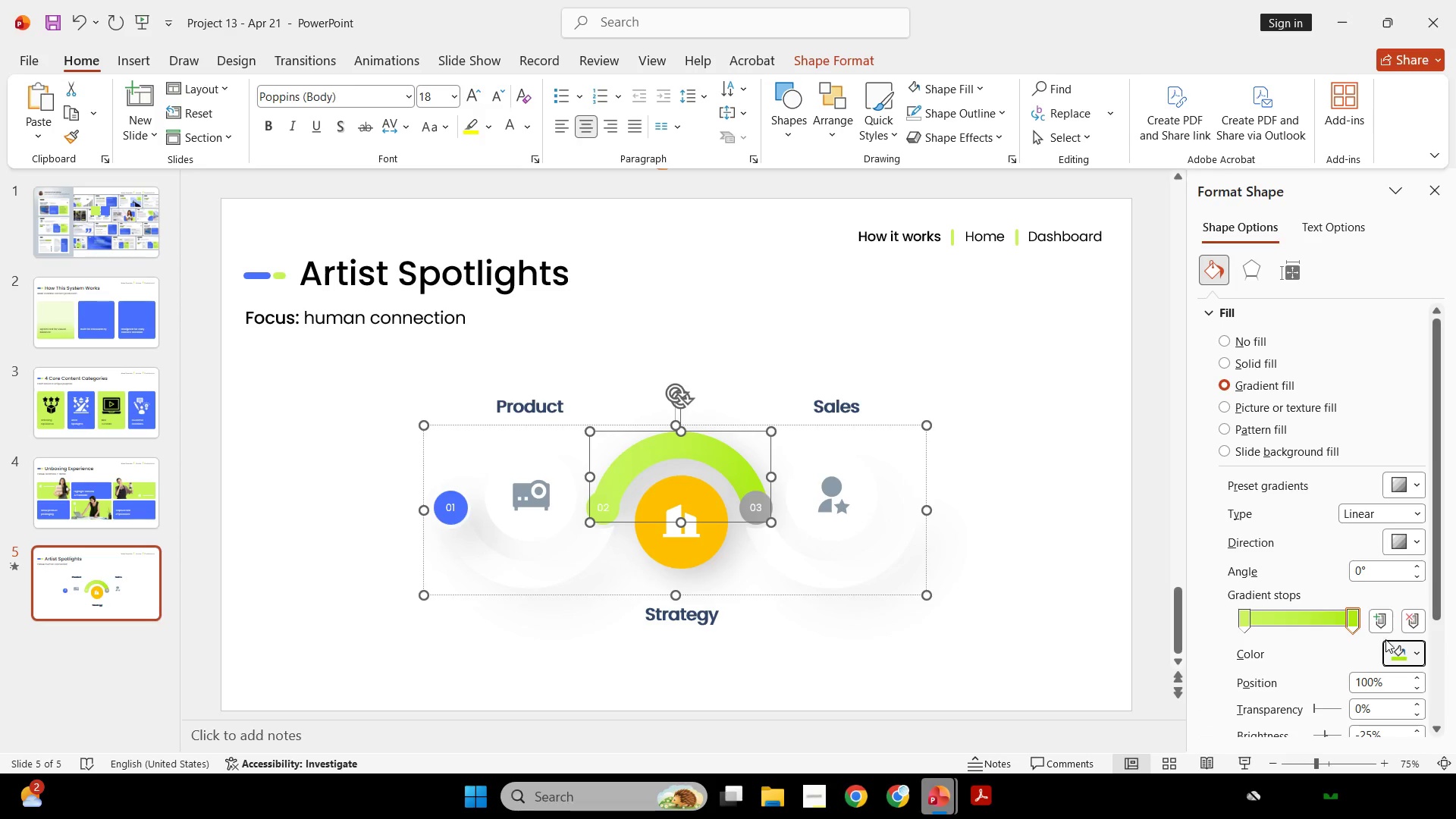 
left_click([1398, 651])
 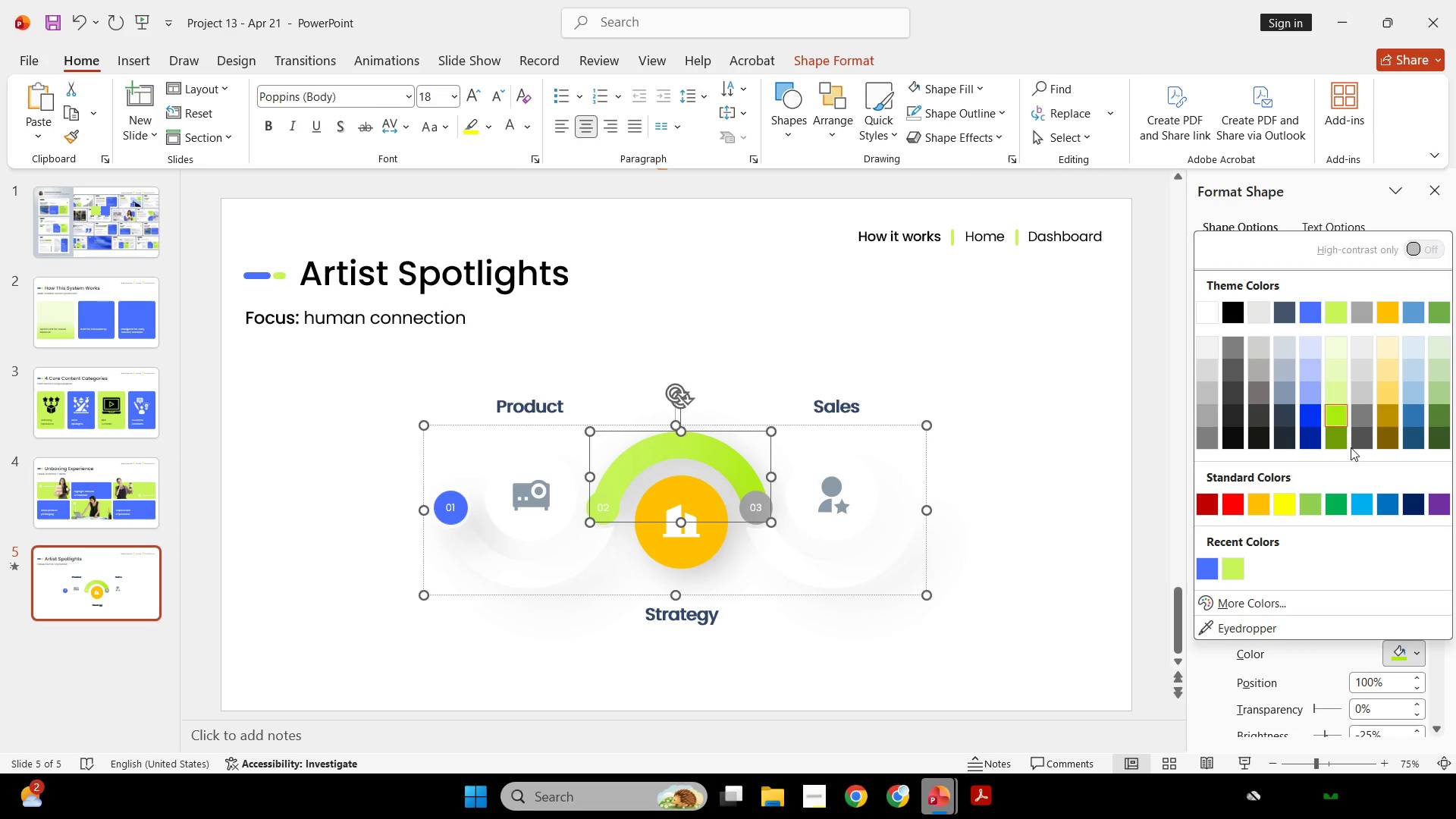 
left_click([1341, 434])
 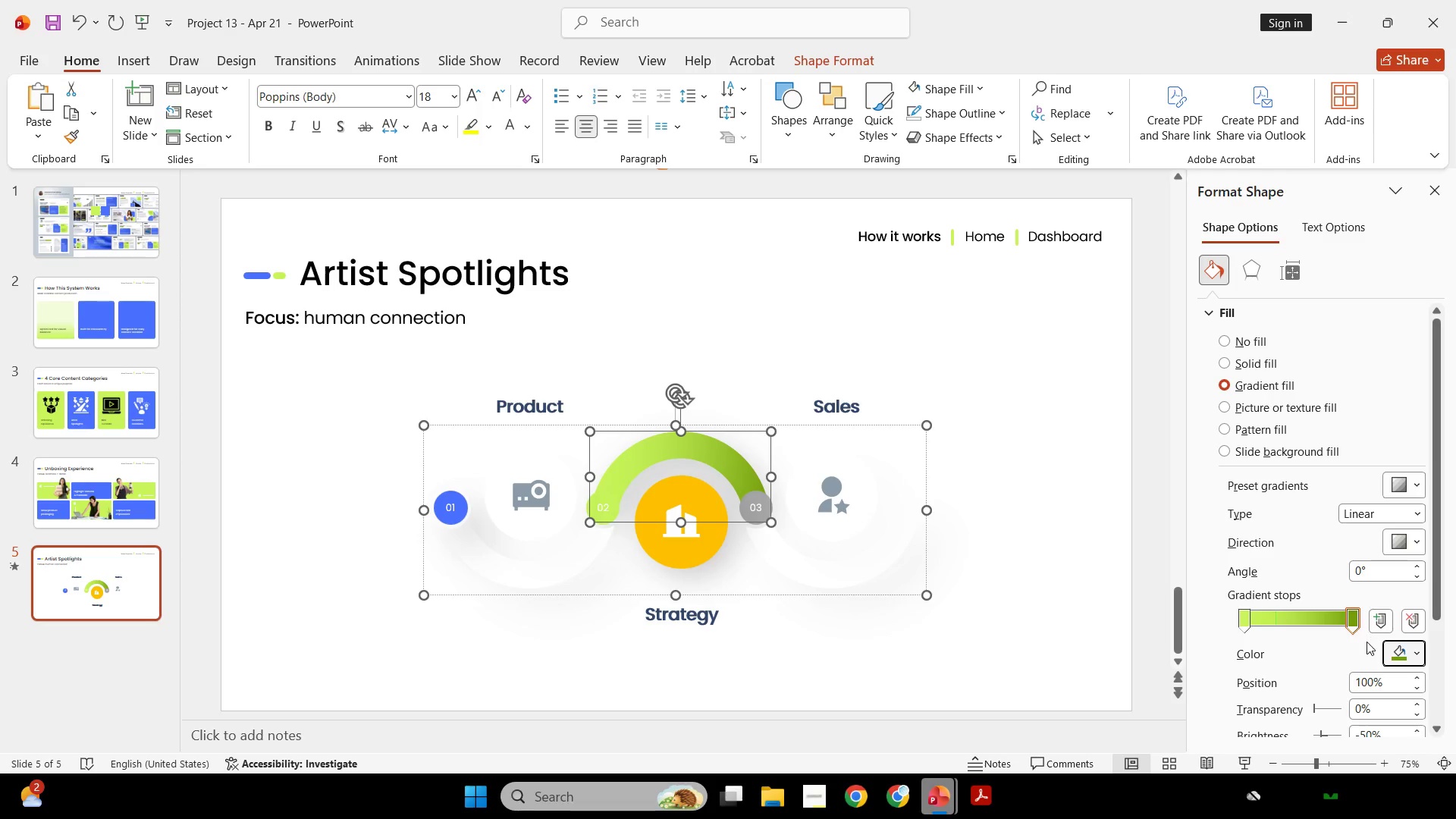 
key(Control+Z)
 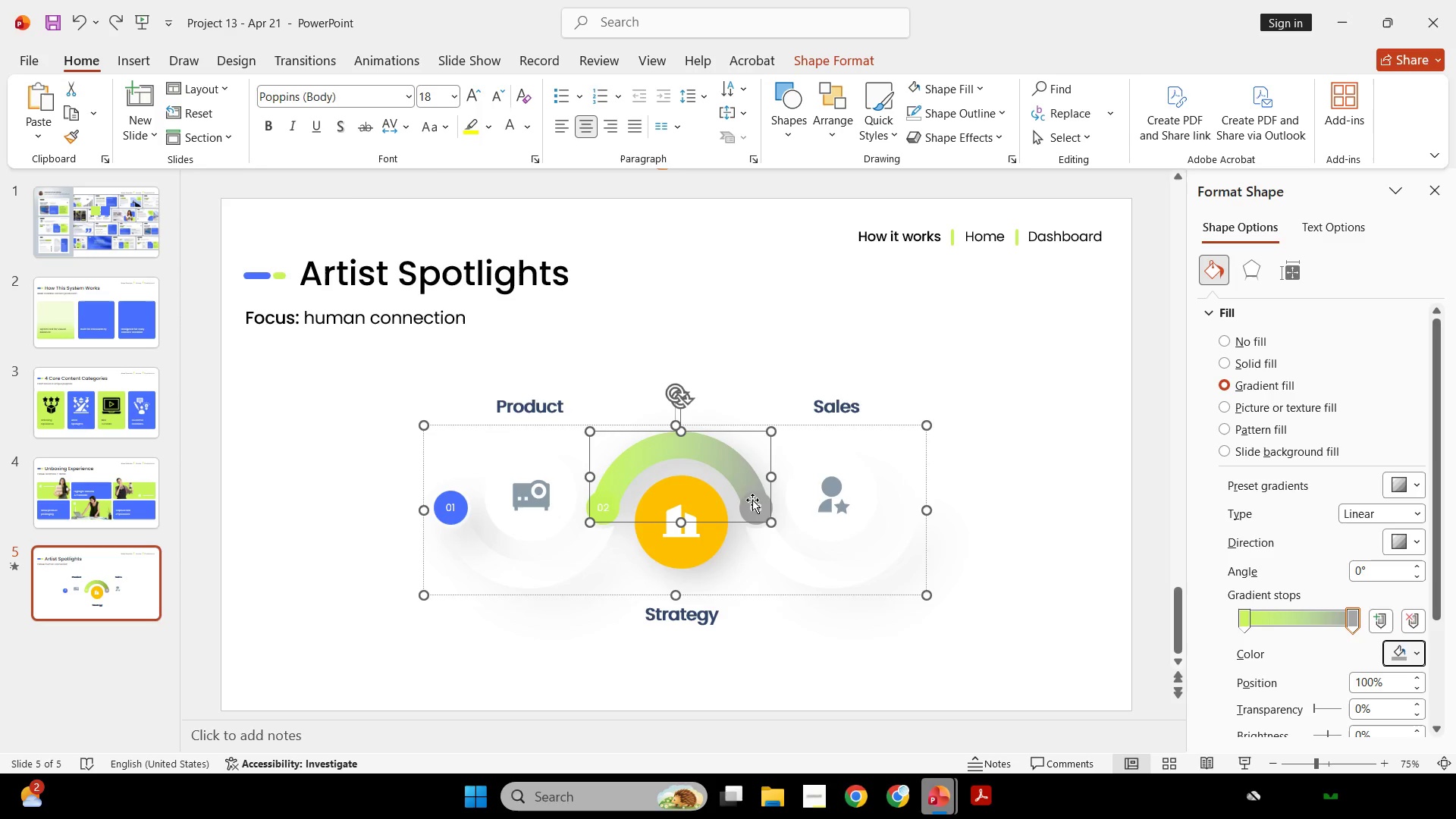 
hold_key(key=ControlLeft, duration=0.33)
scroll: coordinate [801, 499], scroll_direction: up, amount: 3.0
 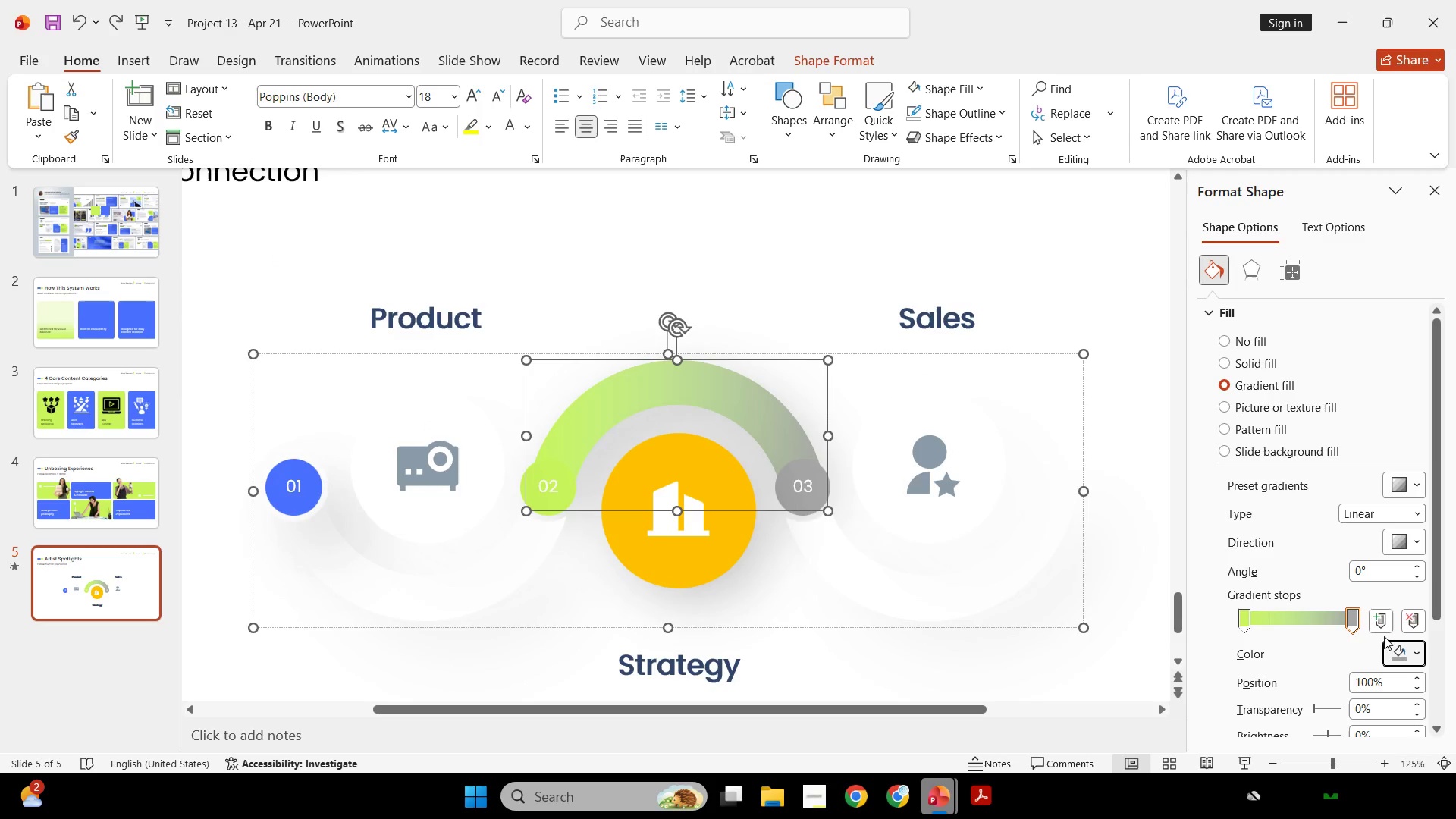 
left_click([1392, 656])
 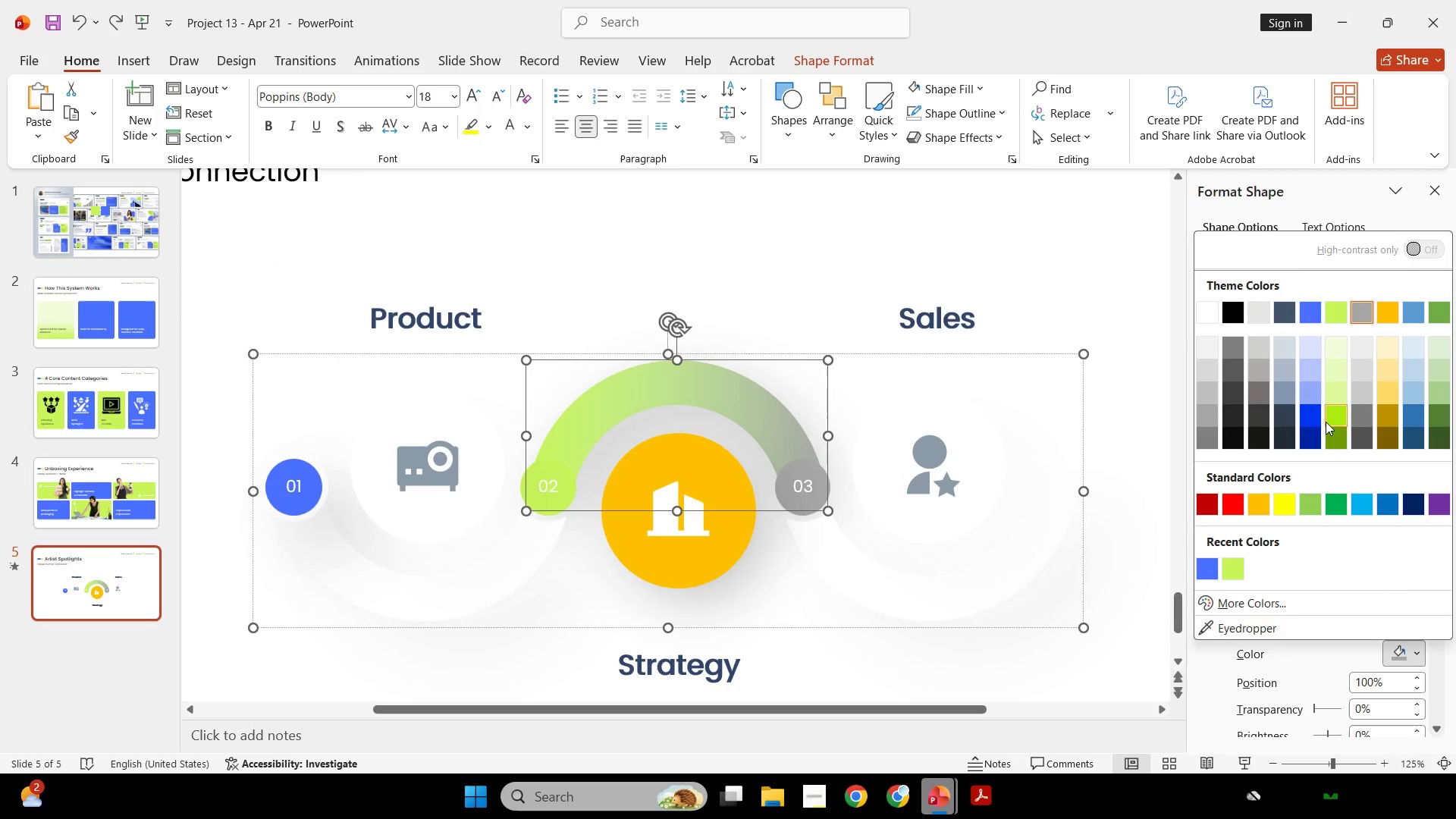 
left_click([1326, 421])
 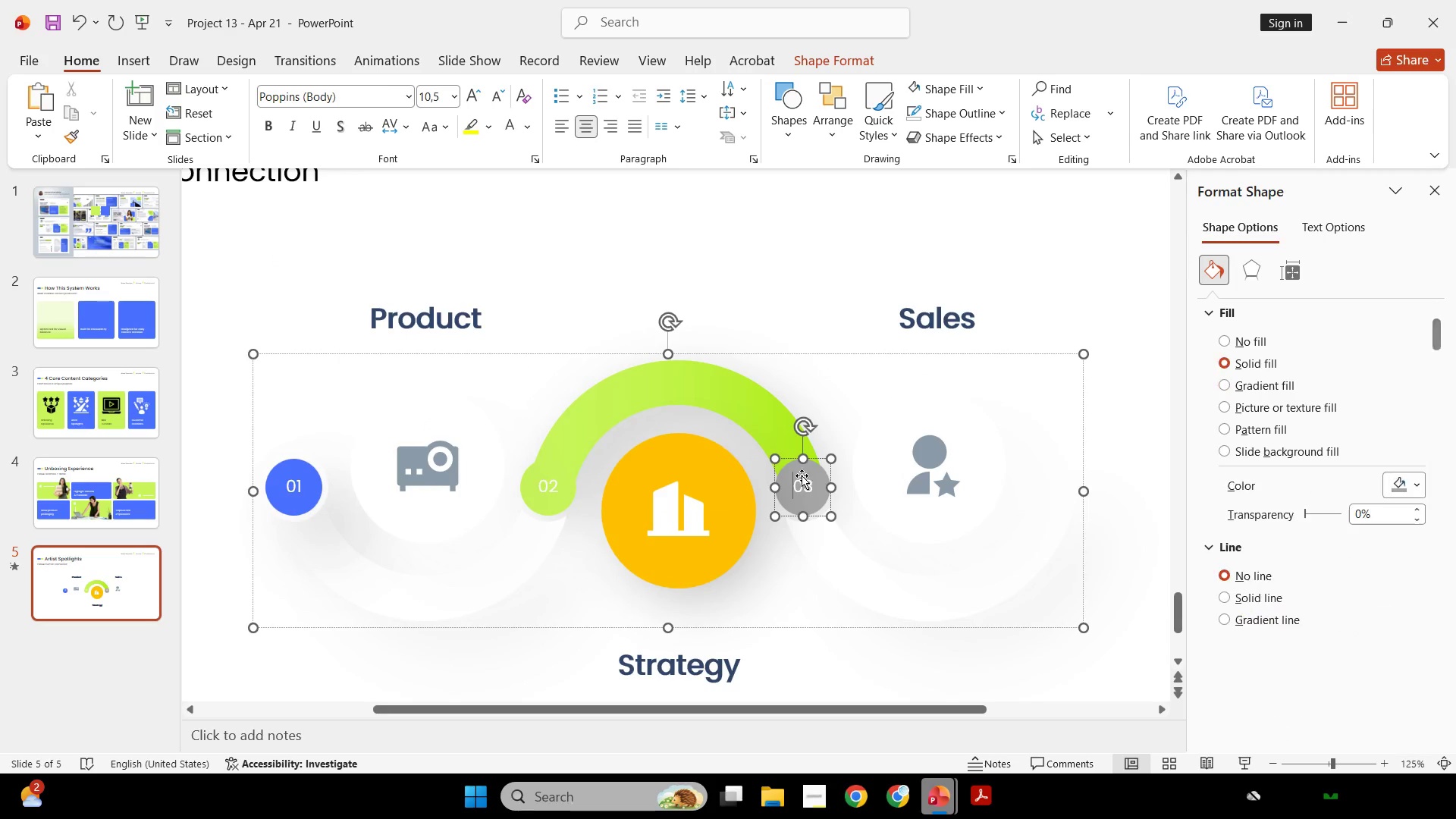 
double_click([806, 469])
 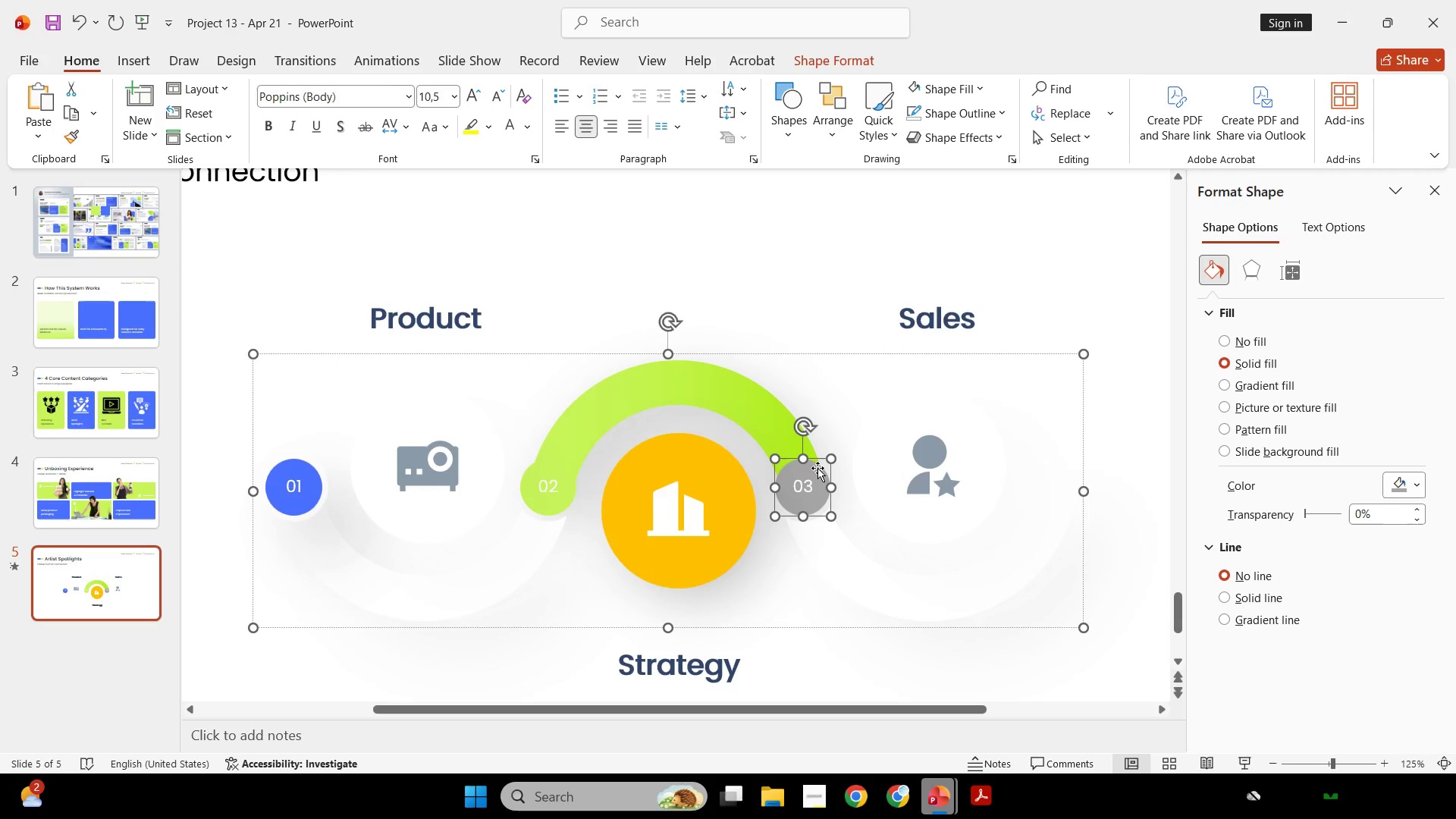 
left_click([817, 468])
 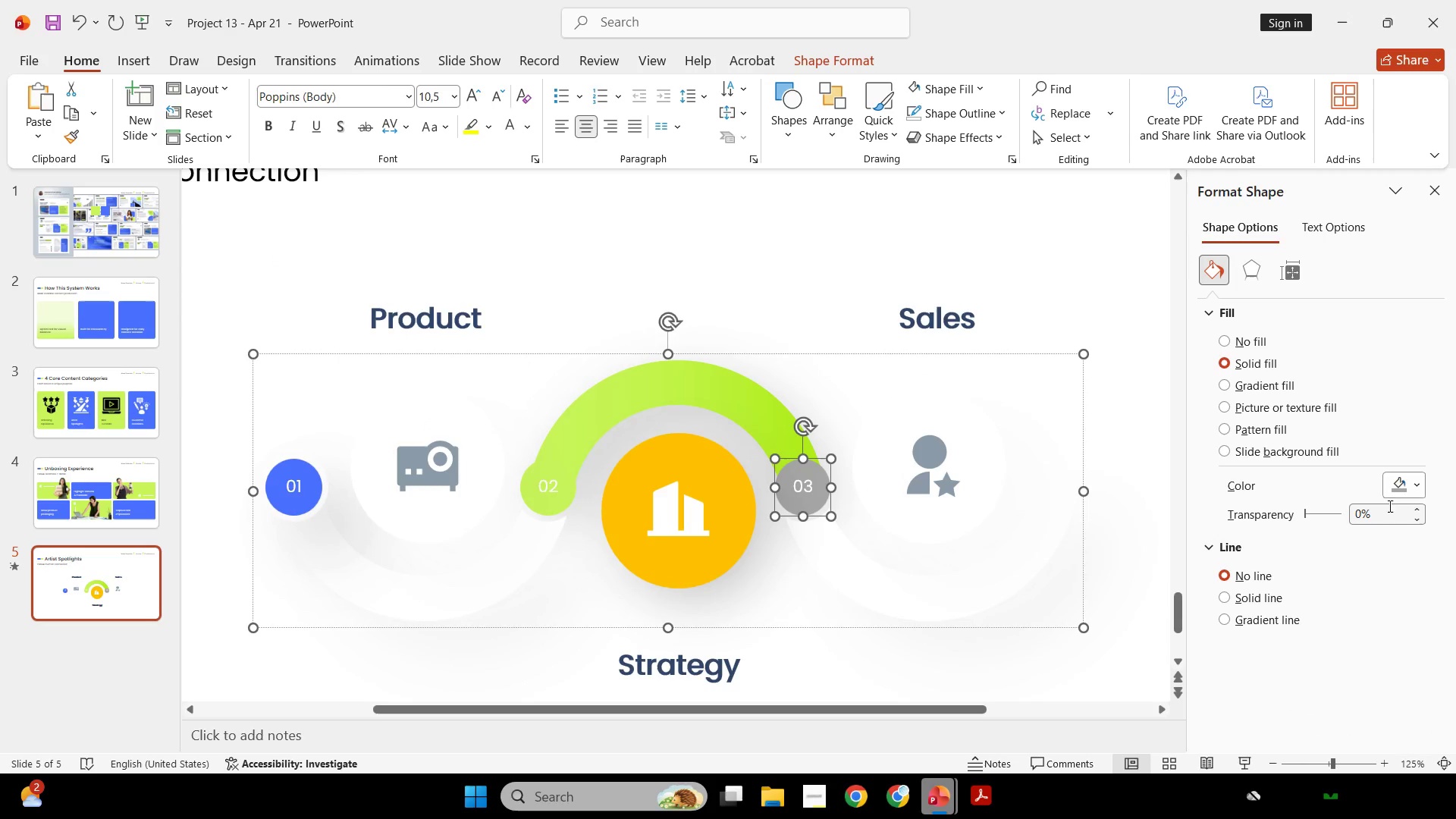 
left_click([1404, 480])
 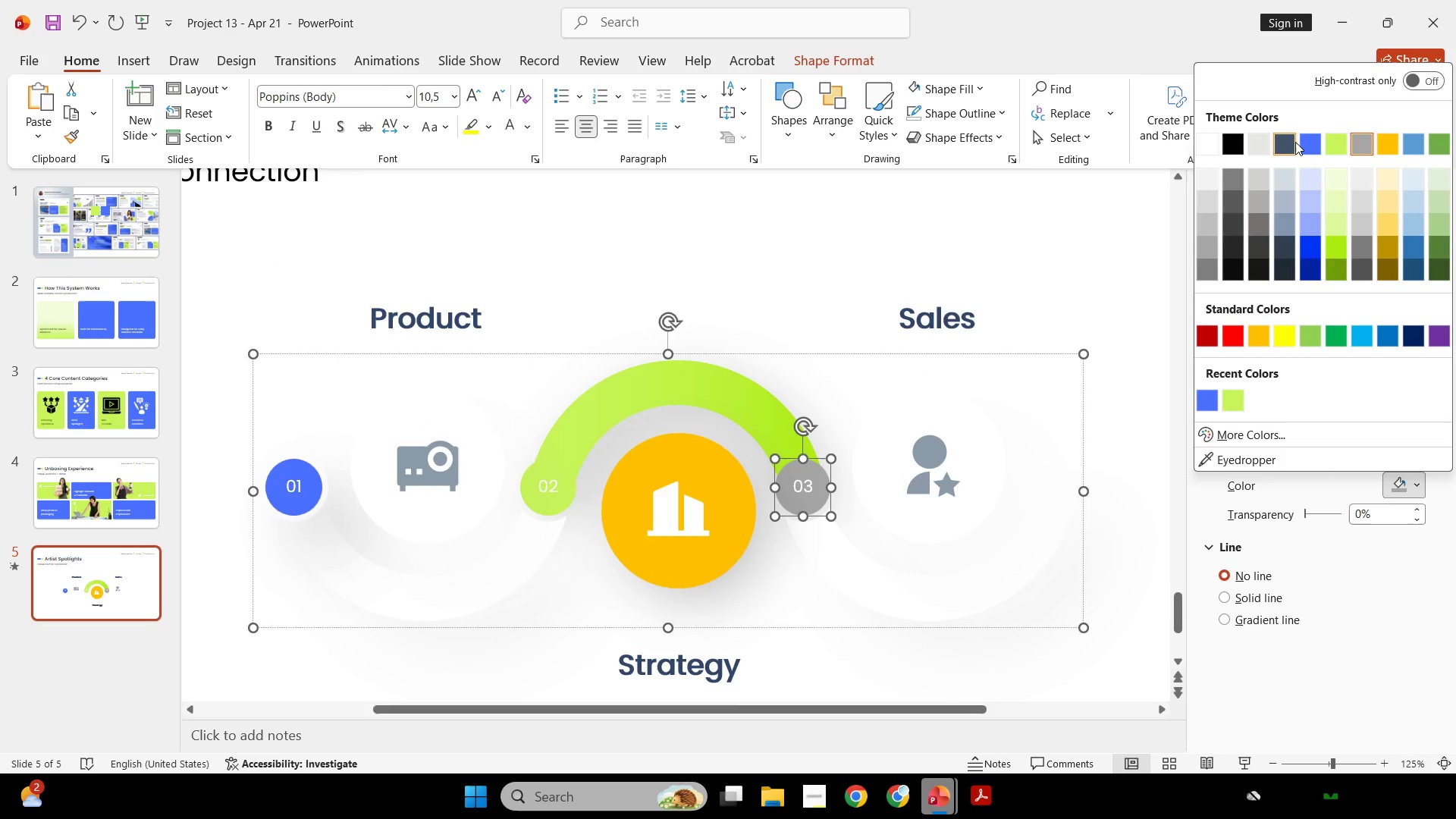 
left_click([1304, 145])
 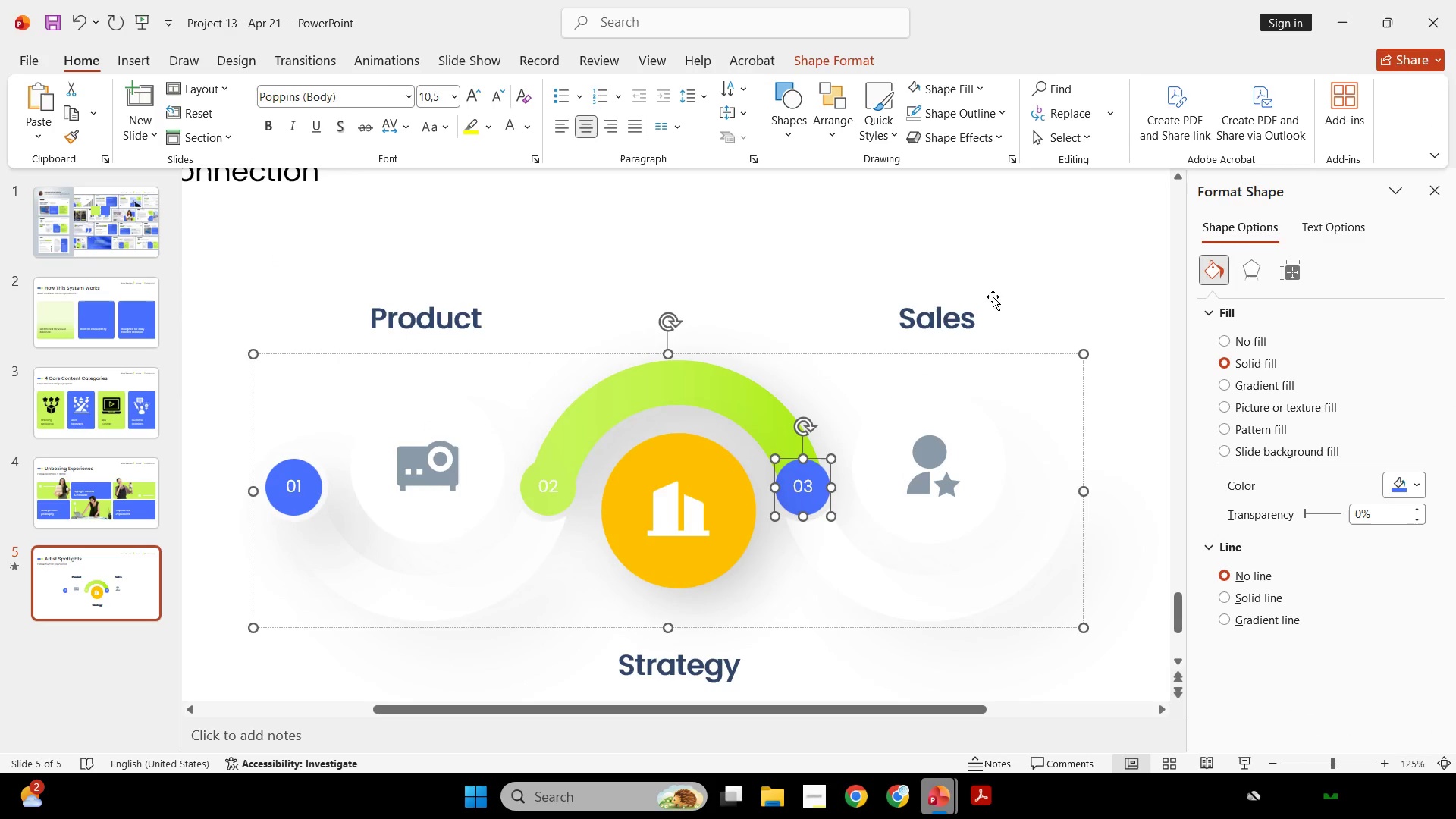 
left_click([1046, 309])
 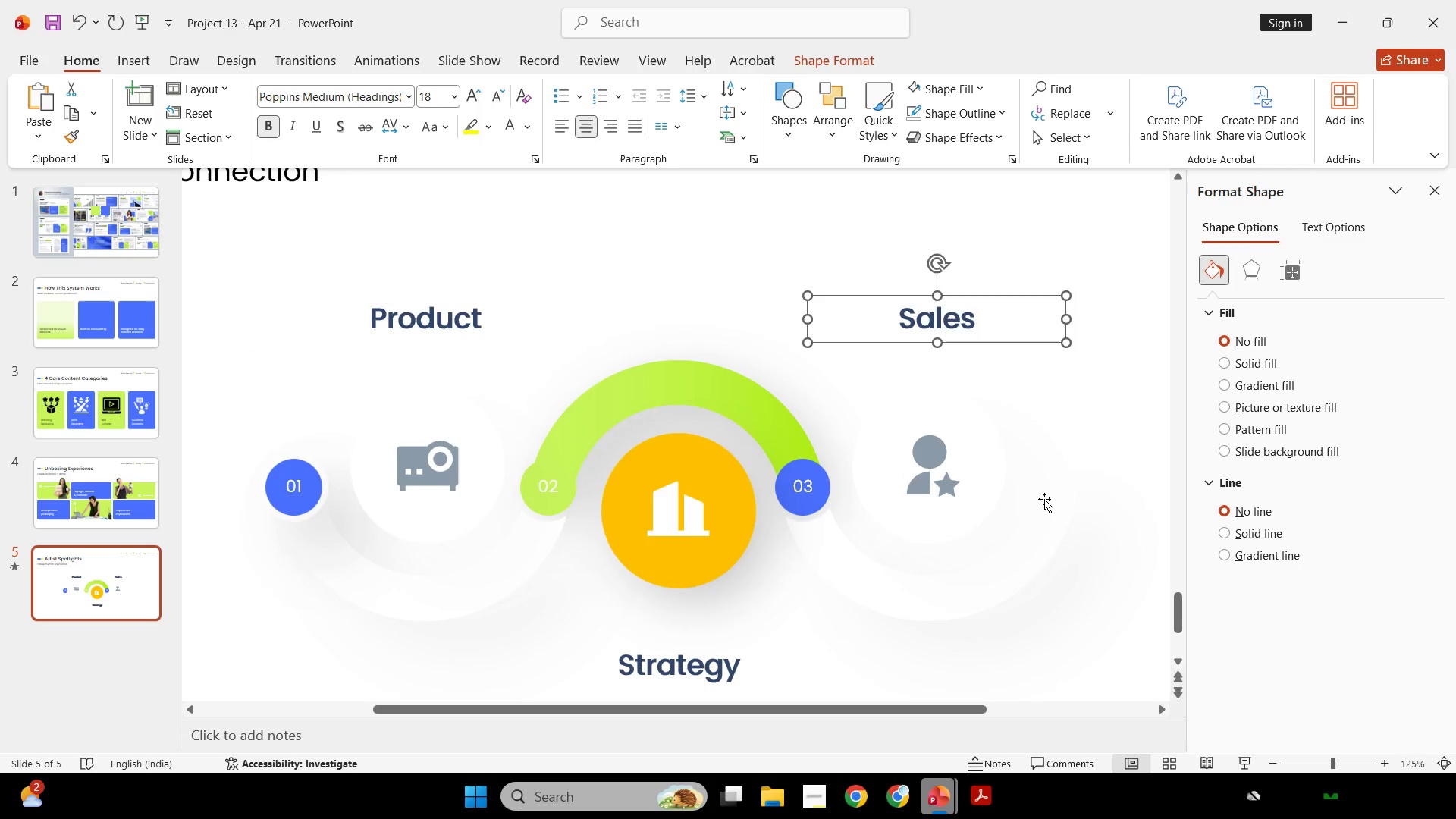 
hold_key(key=ControlLeft, duration=0.69)
scroll: coordinate [1044, 499], scroll_direction: up, amount: 1.0
 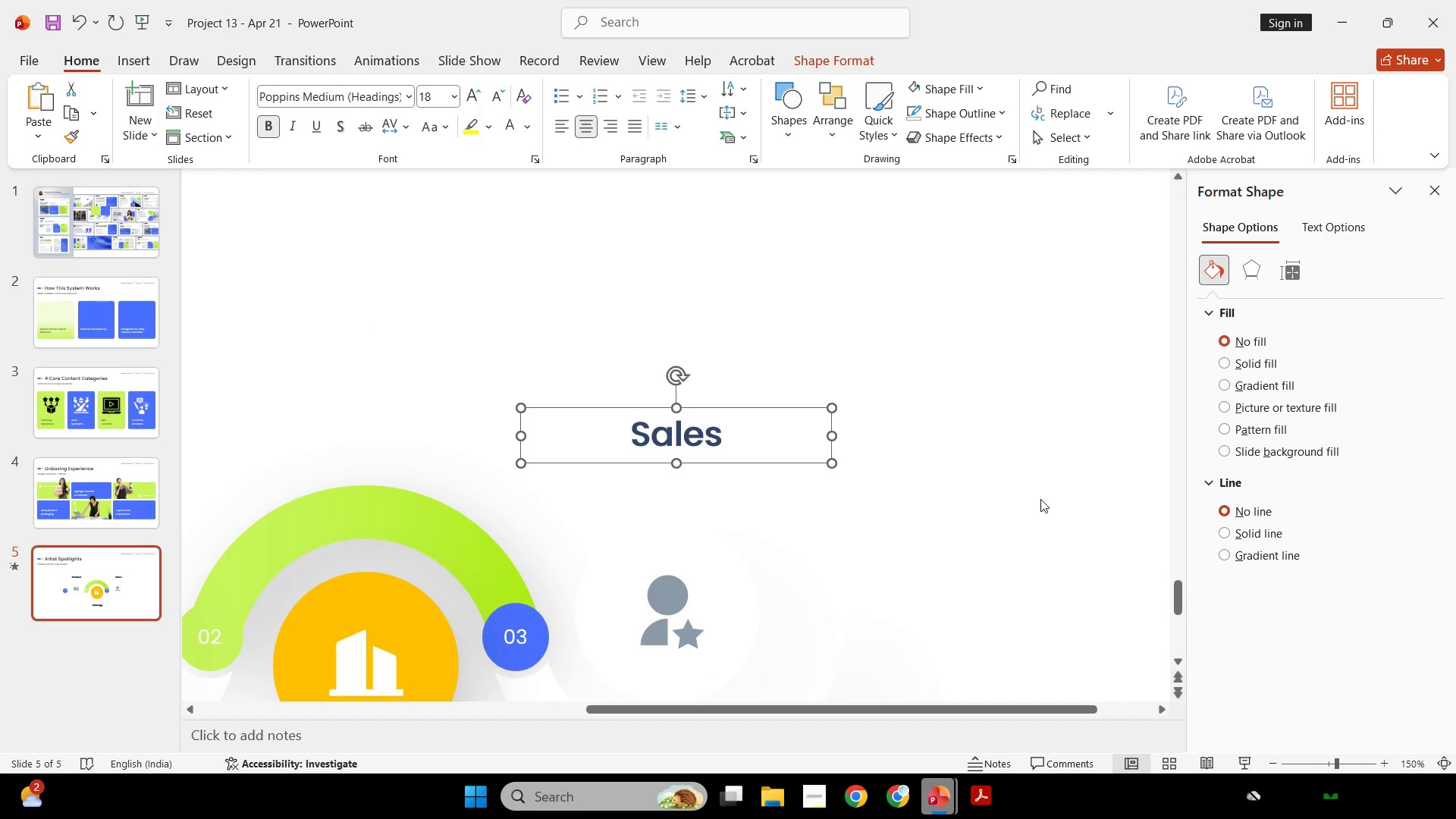 
hold_key(key=ControlLeft, duration=0.38)
scroll: coordinate [1040, 500], scroll_direction: down, amount: 7.0
 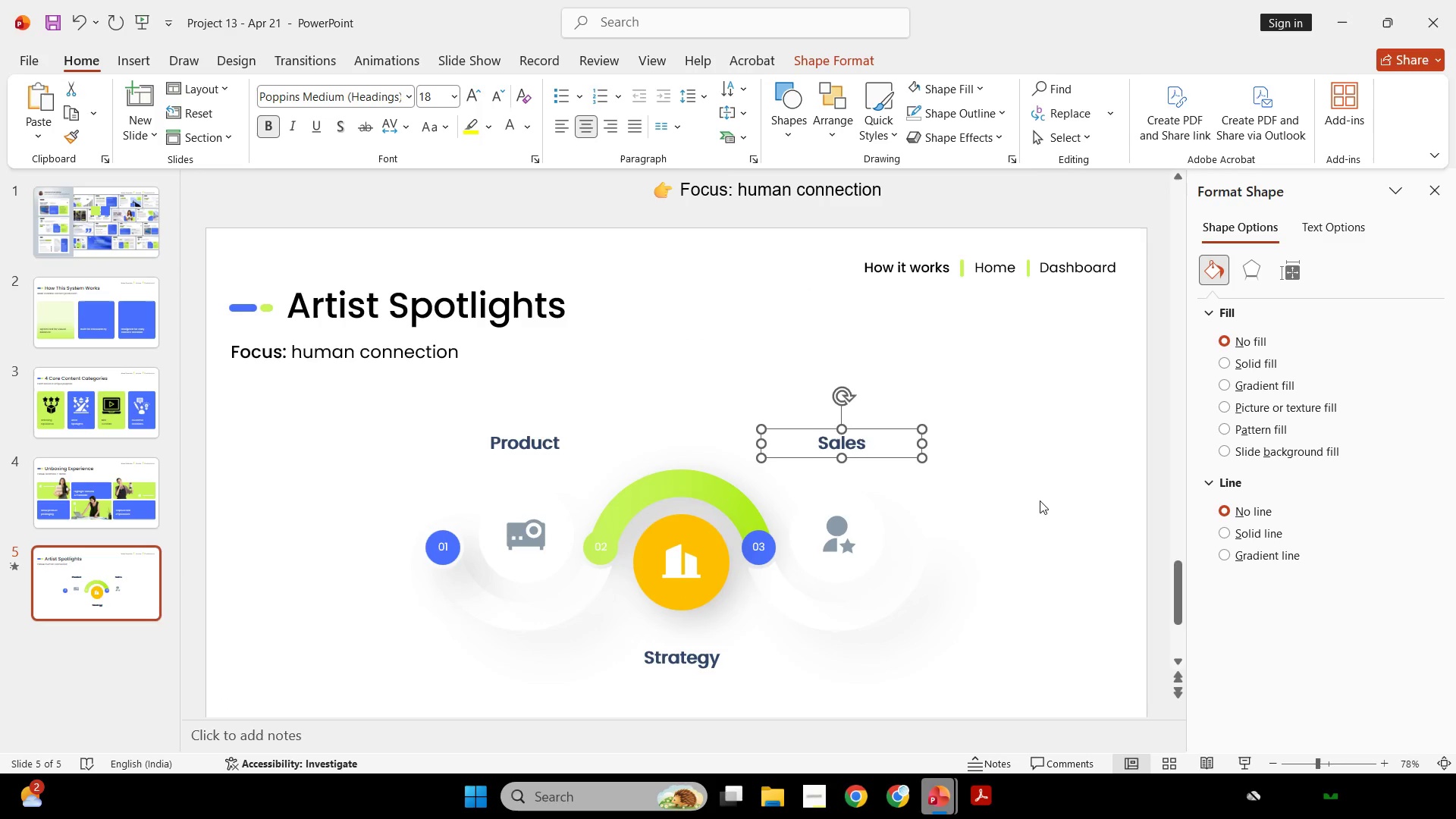 
left_click([959, 530])
 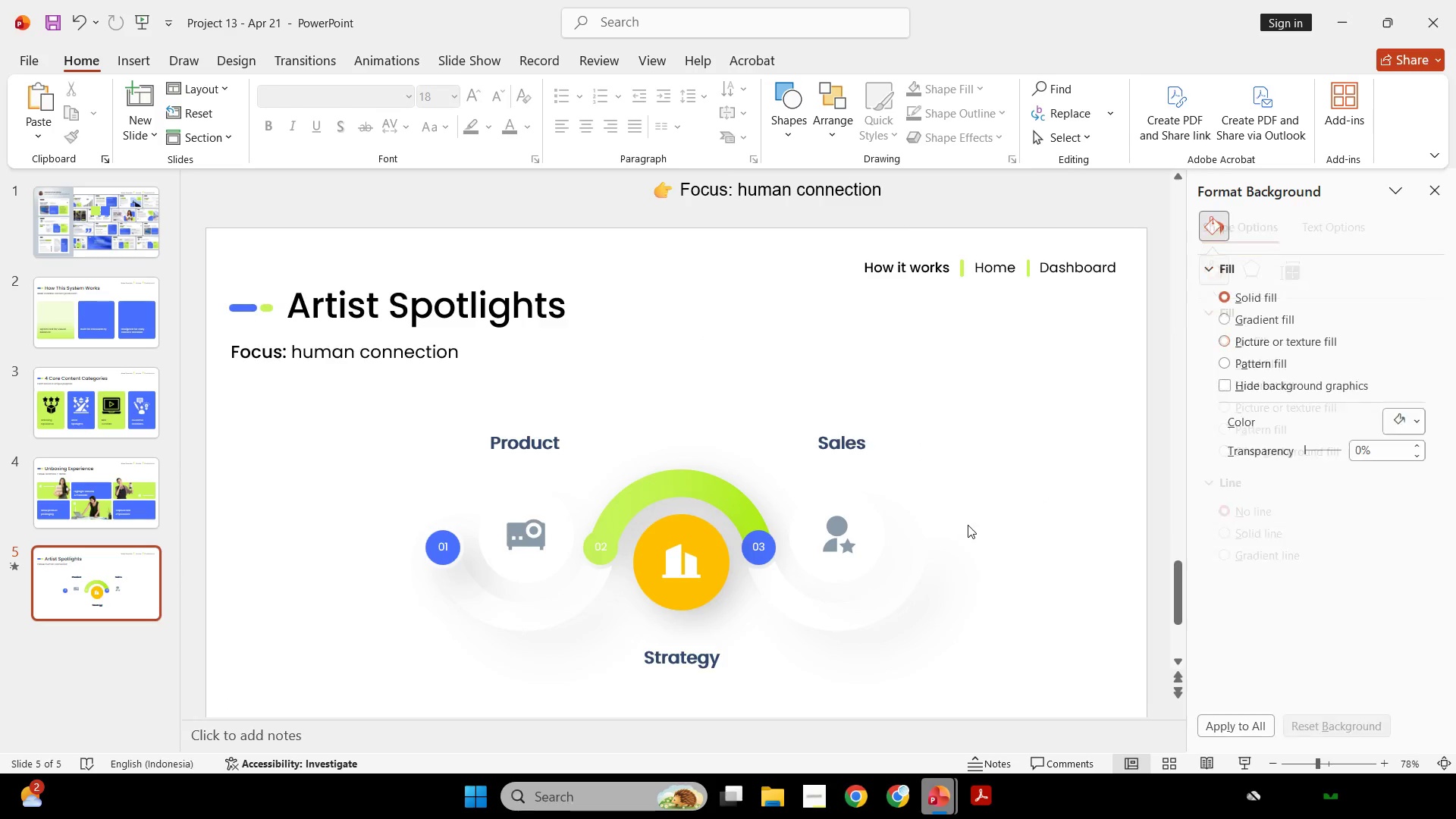 
hold_key(key=ControlLeft, duration=0.33)
 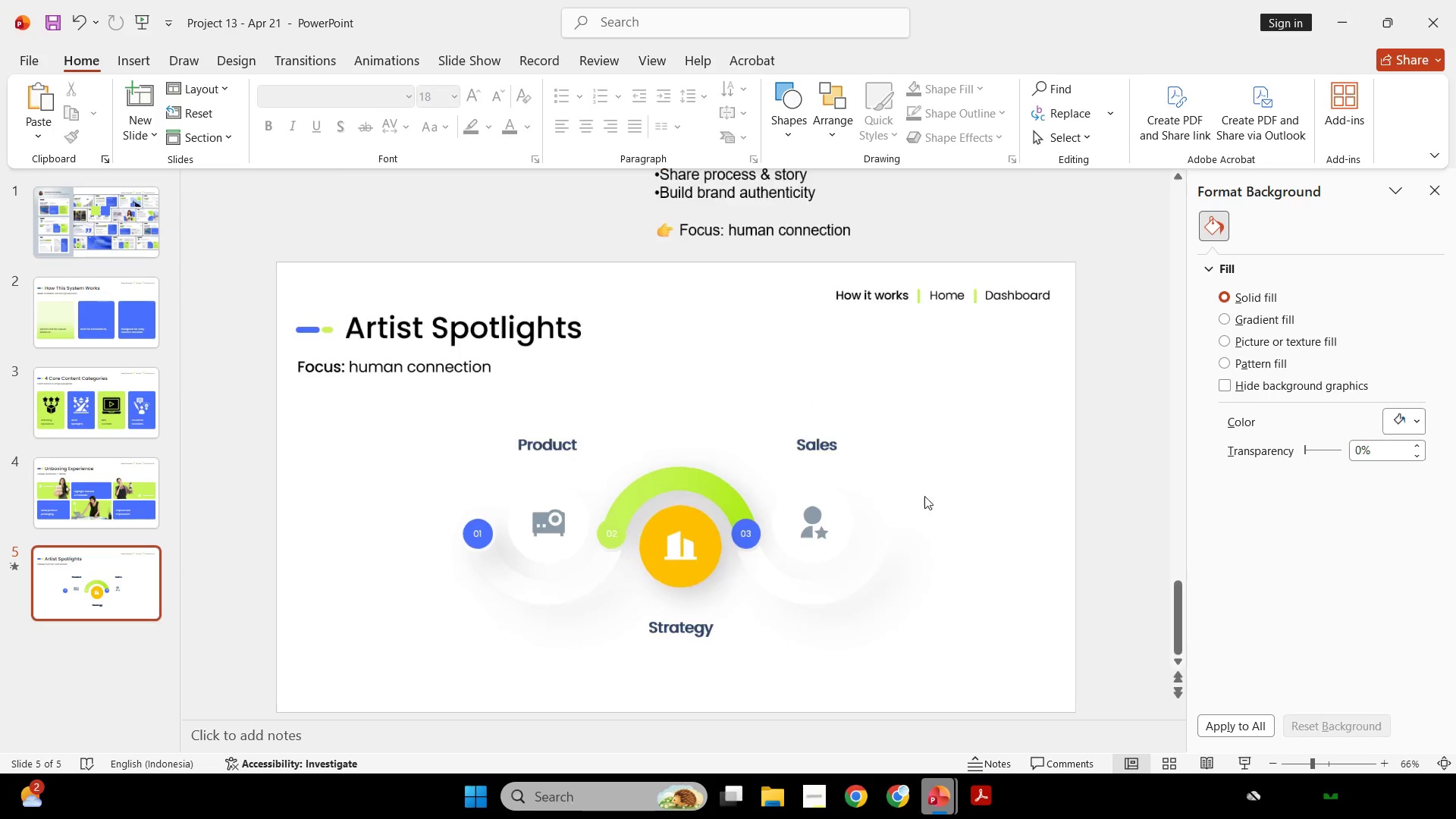 
key(Control+ControlLeft)
 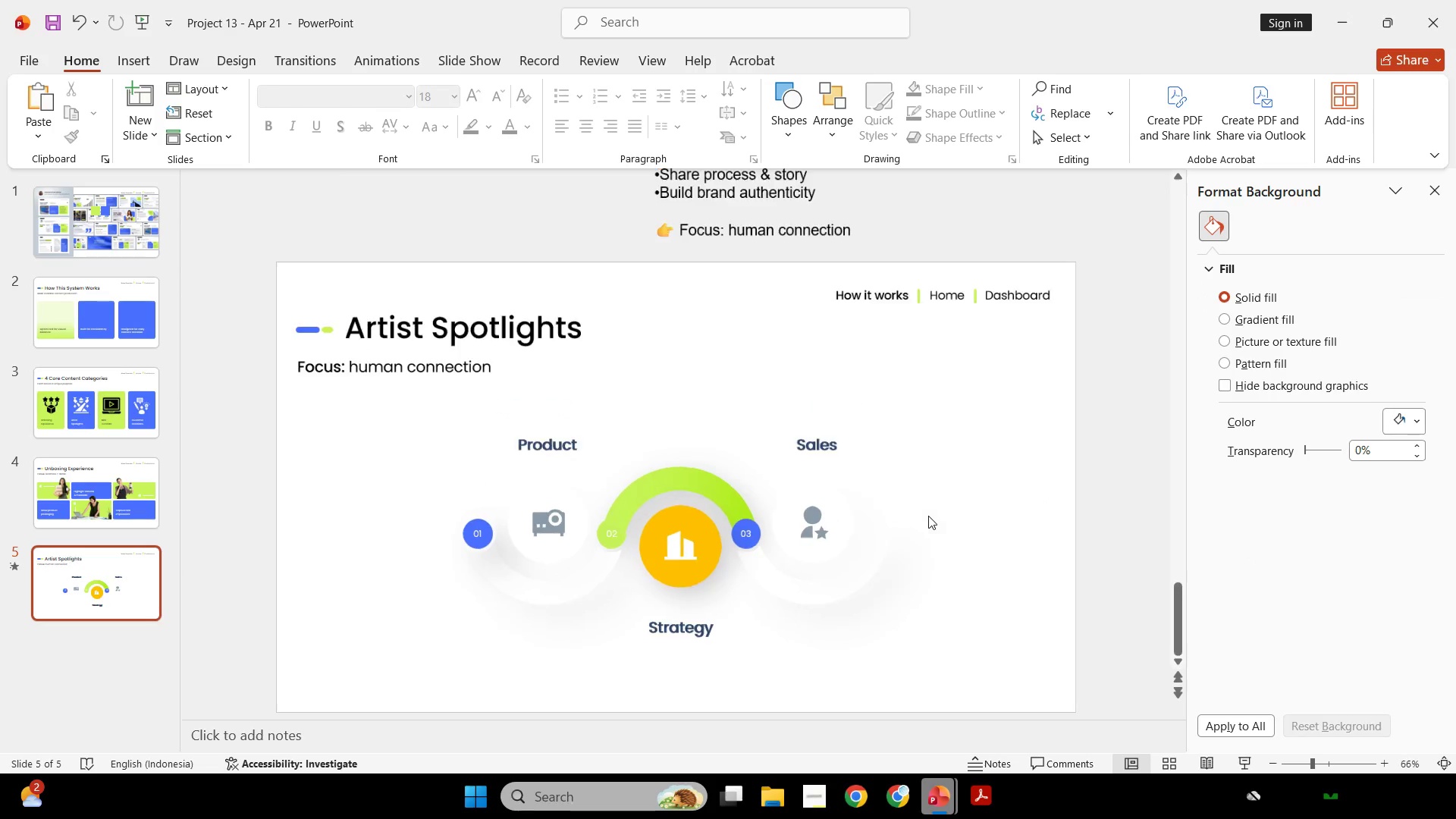 
scroll: coordinate [970, 524], scroll_direction: down, amount: 1.0
 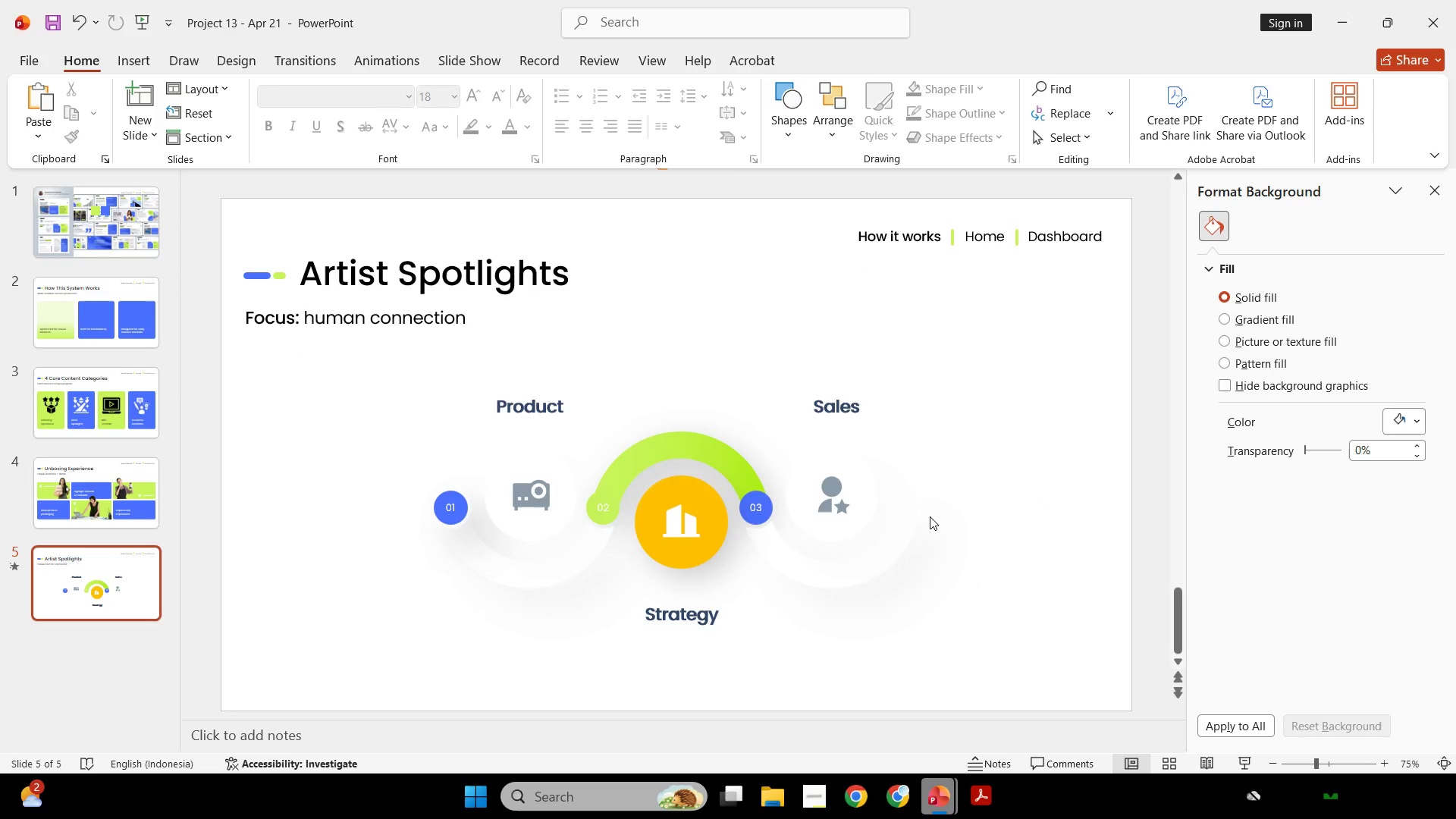 
key(Control+ControlLeft)
 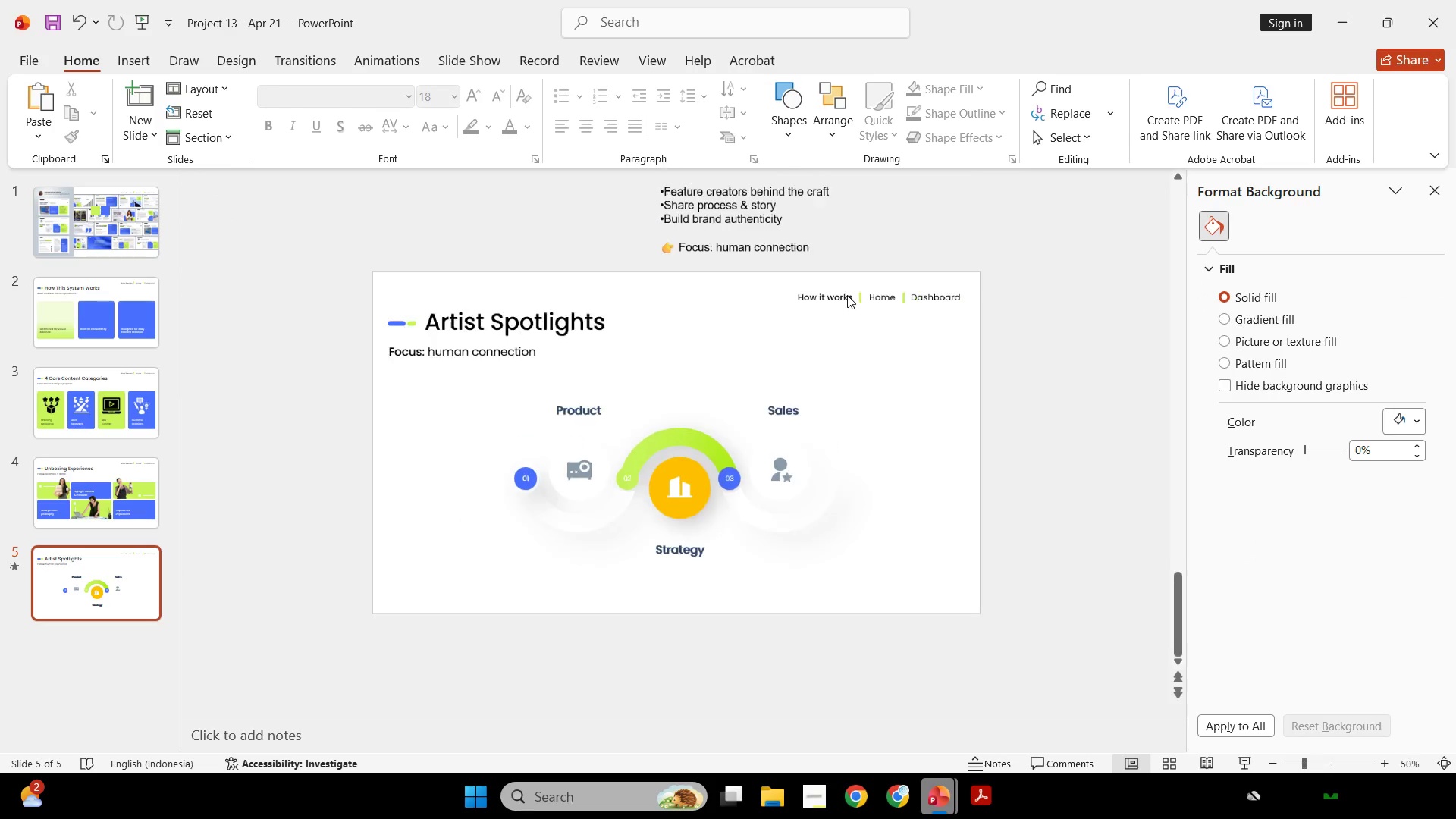 
scroll: coordinate [846, 297], scroll_direction: down, amount: 2.0
 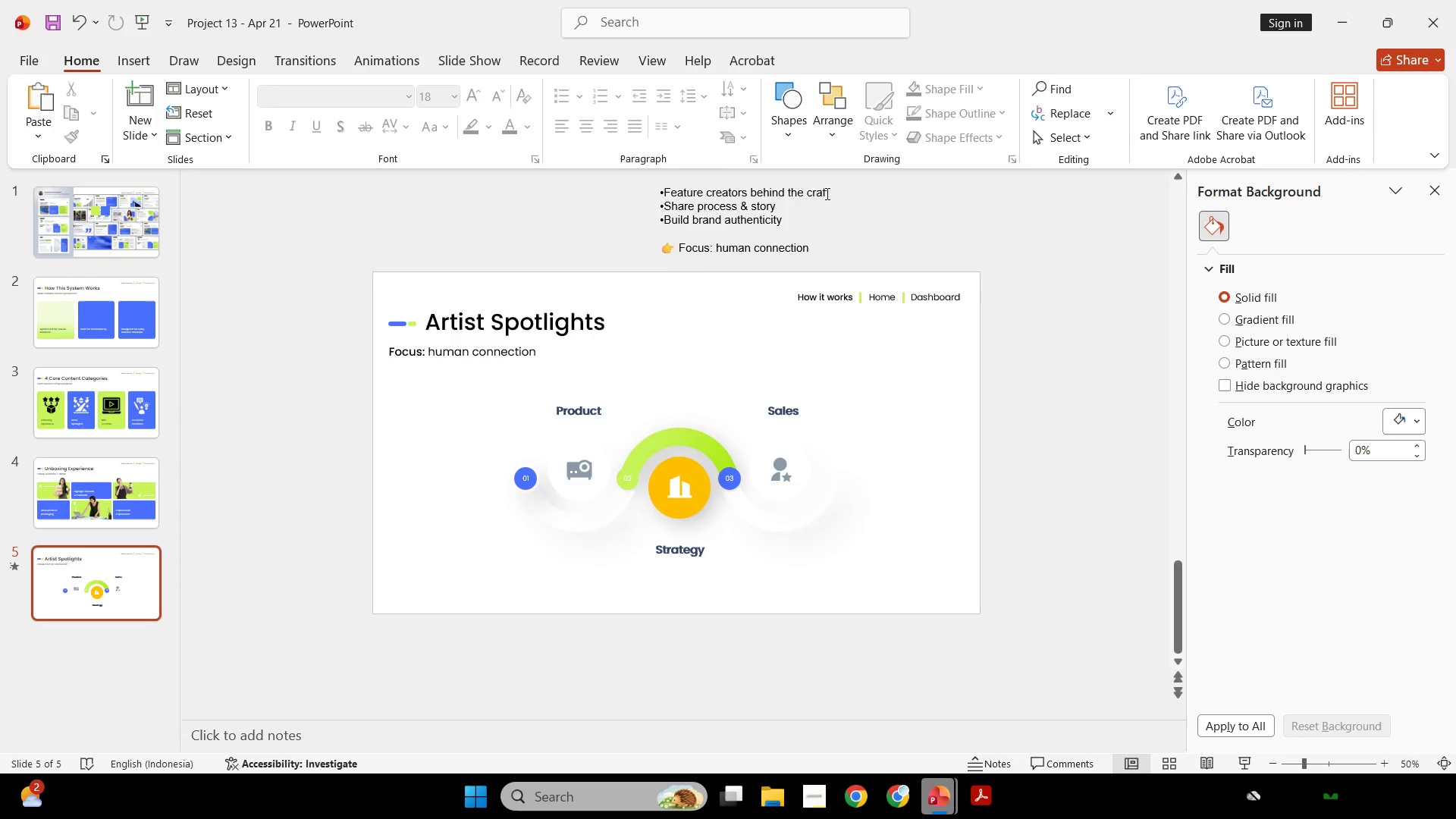 
left_click_drag(start_coordinate=[826, 193], to_coordinate=[642, 212])
 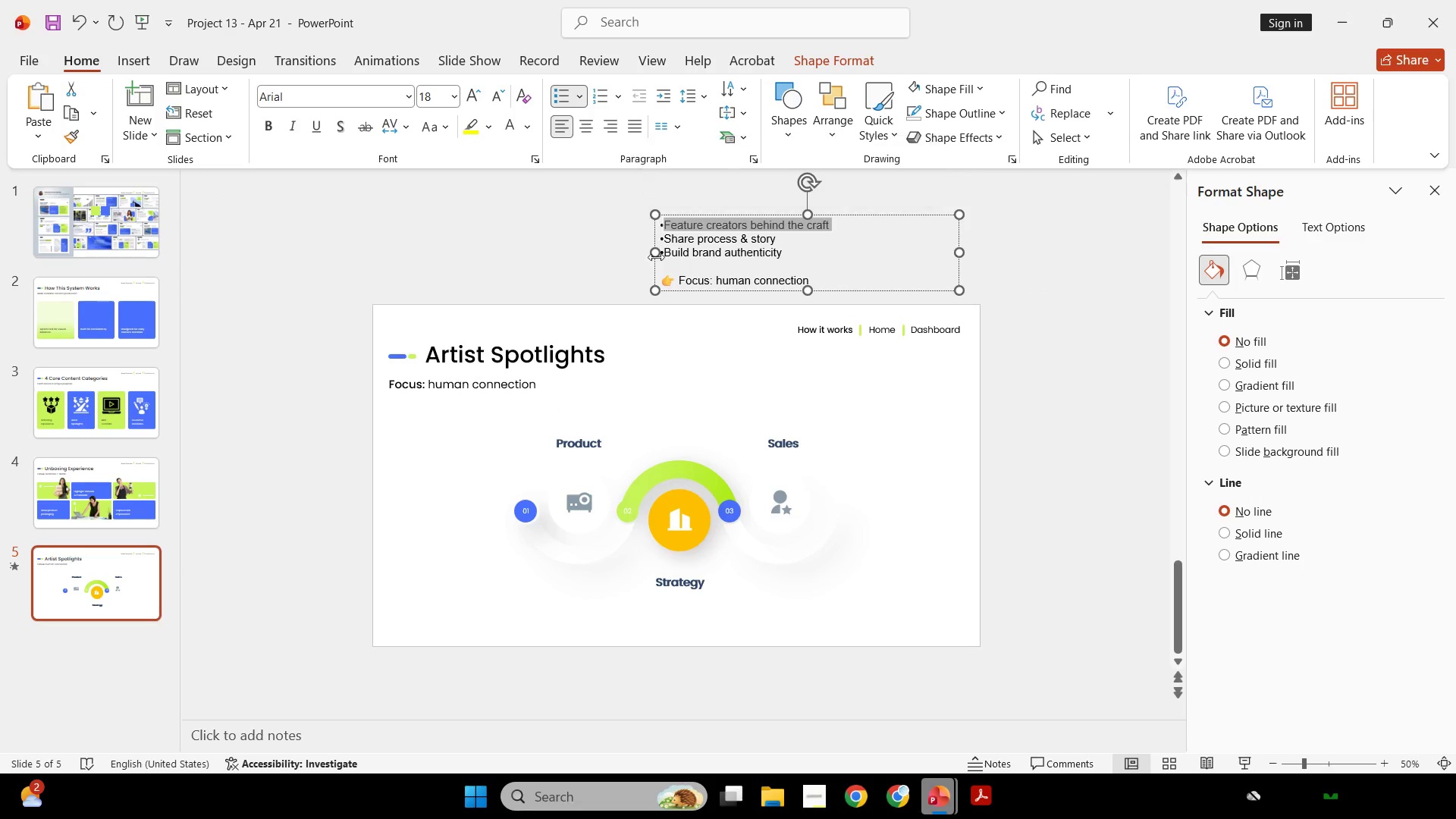 
key(Control+C)
 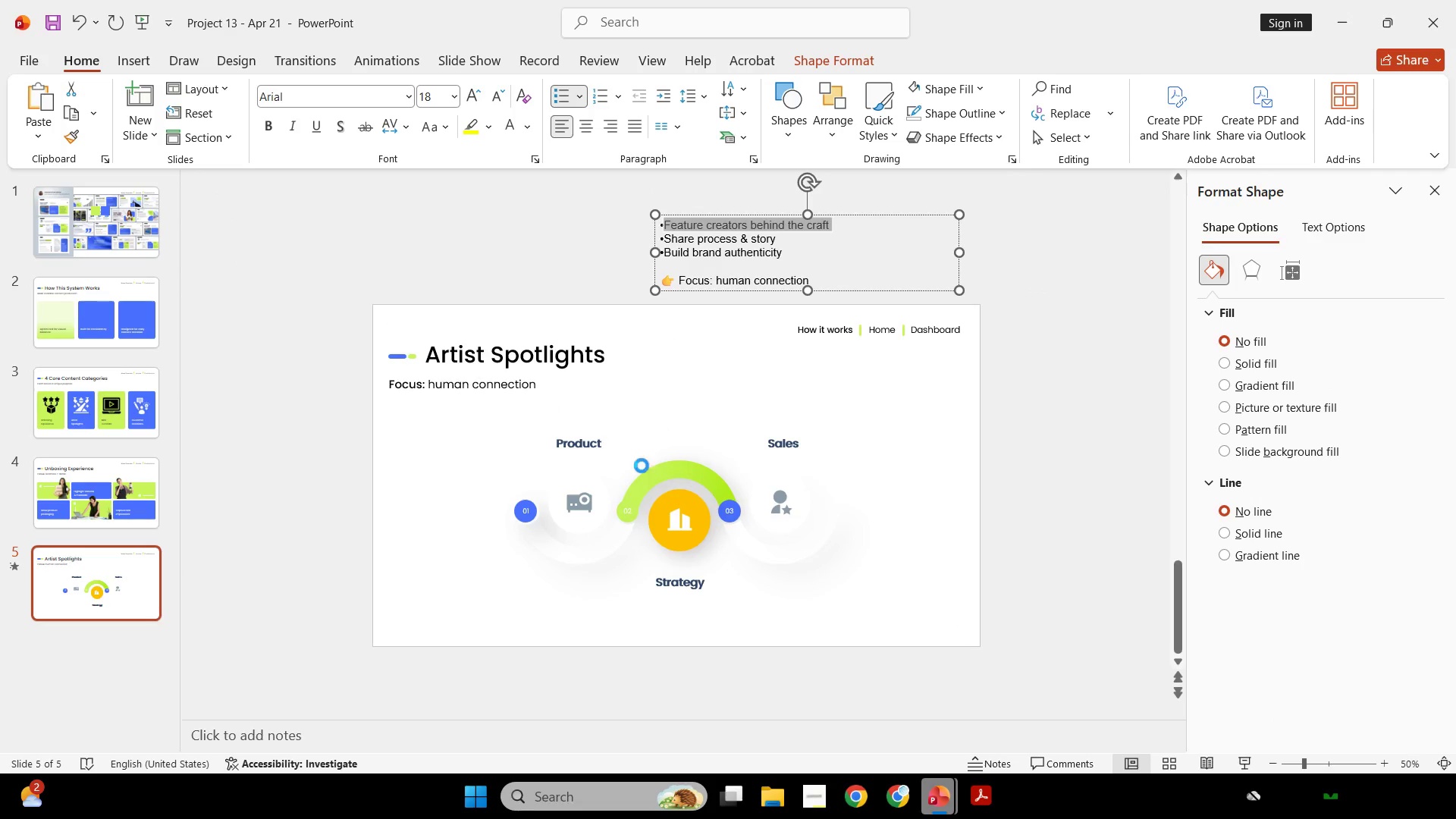 
key(Control+C)
 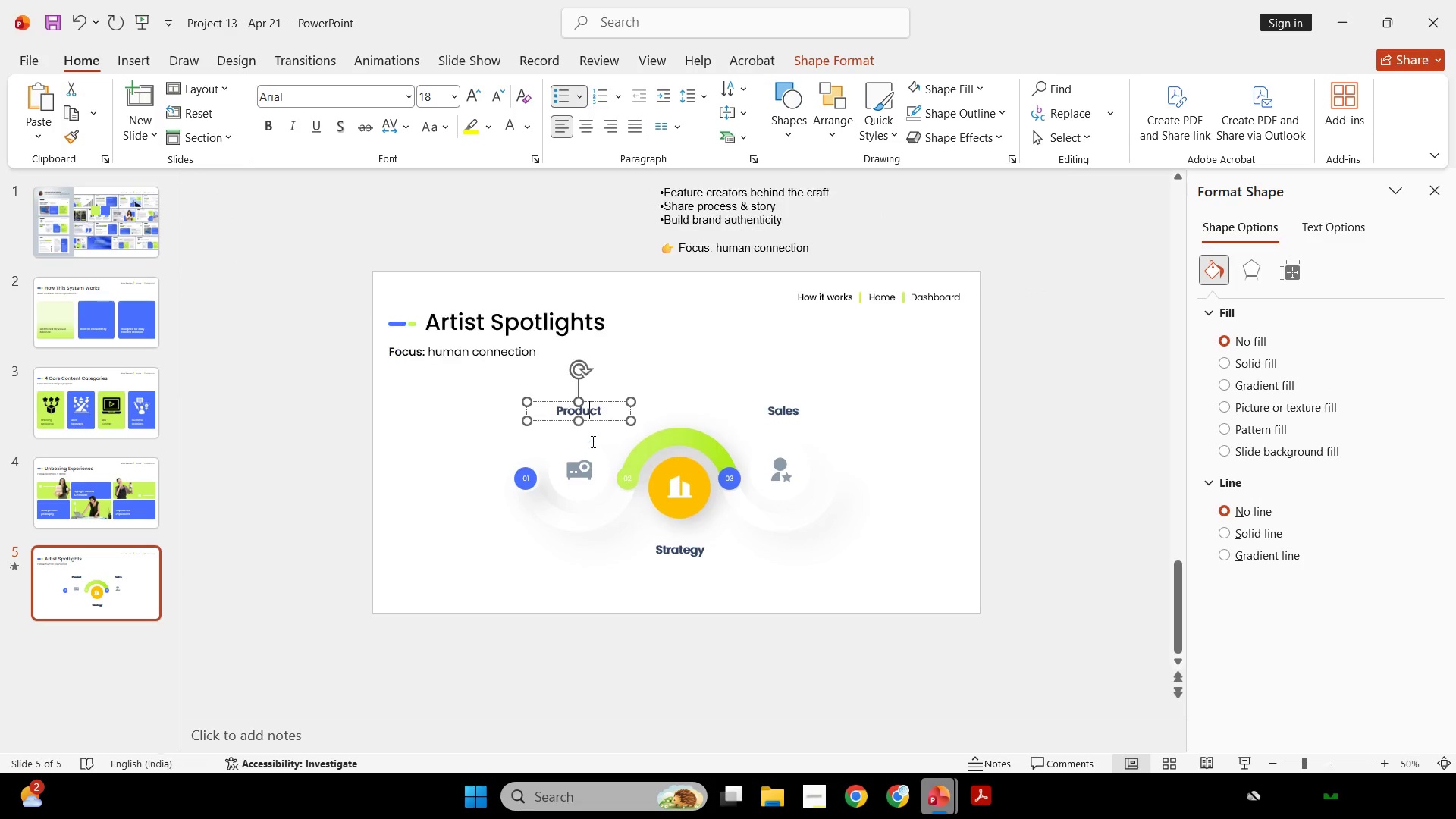 
key(Control+ControlLeft)
 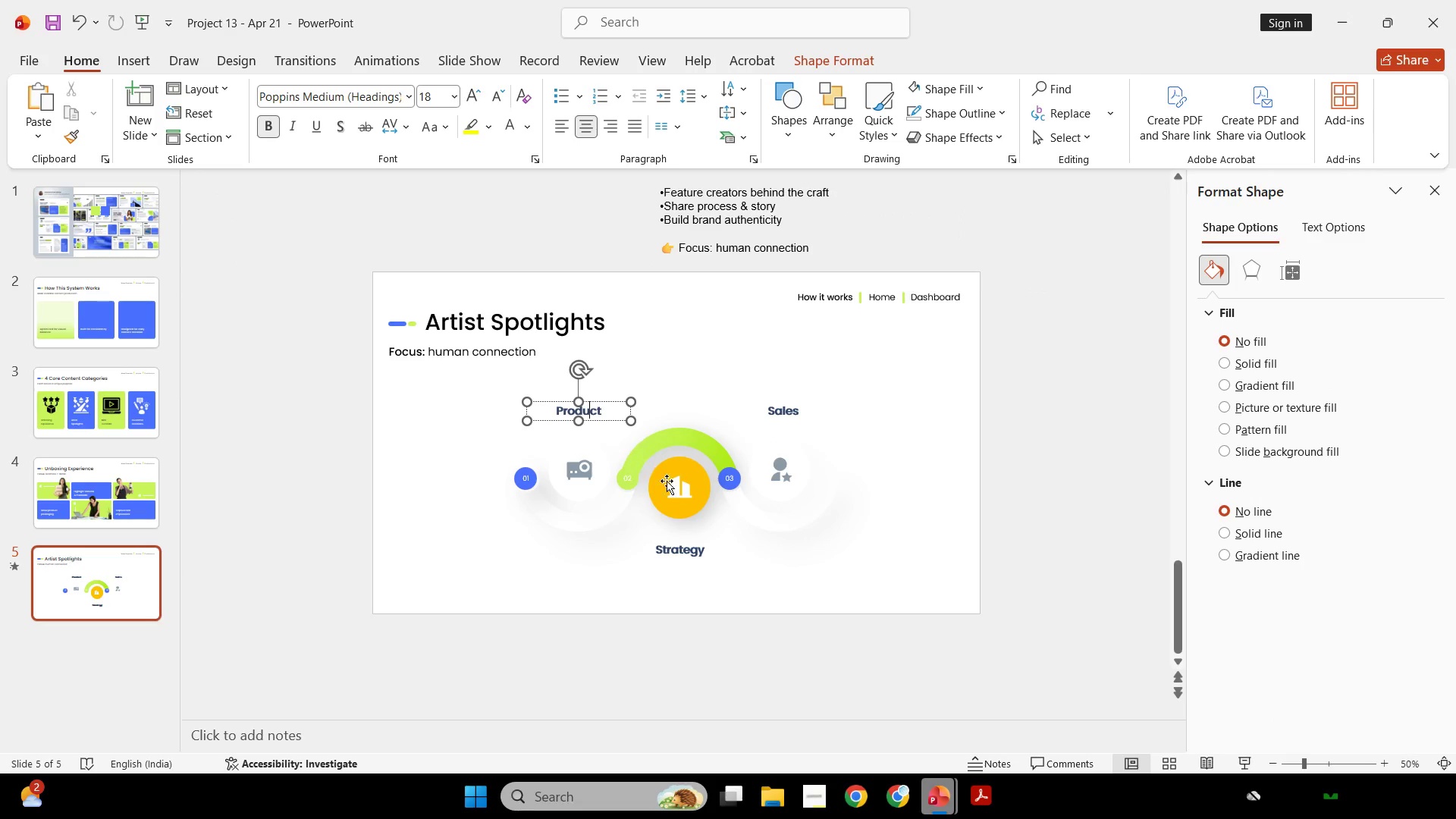 
hold_key(key=ShiftLeft, duration=2.27)
left_click([667, 560])
 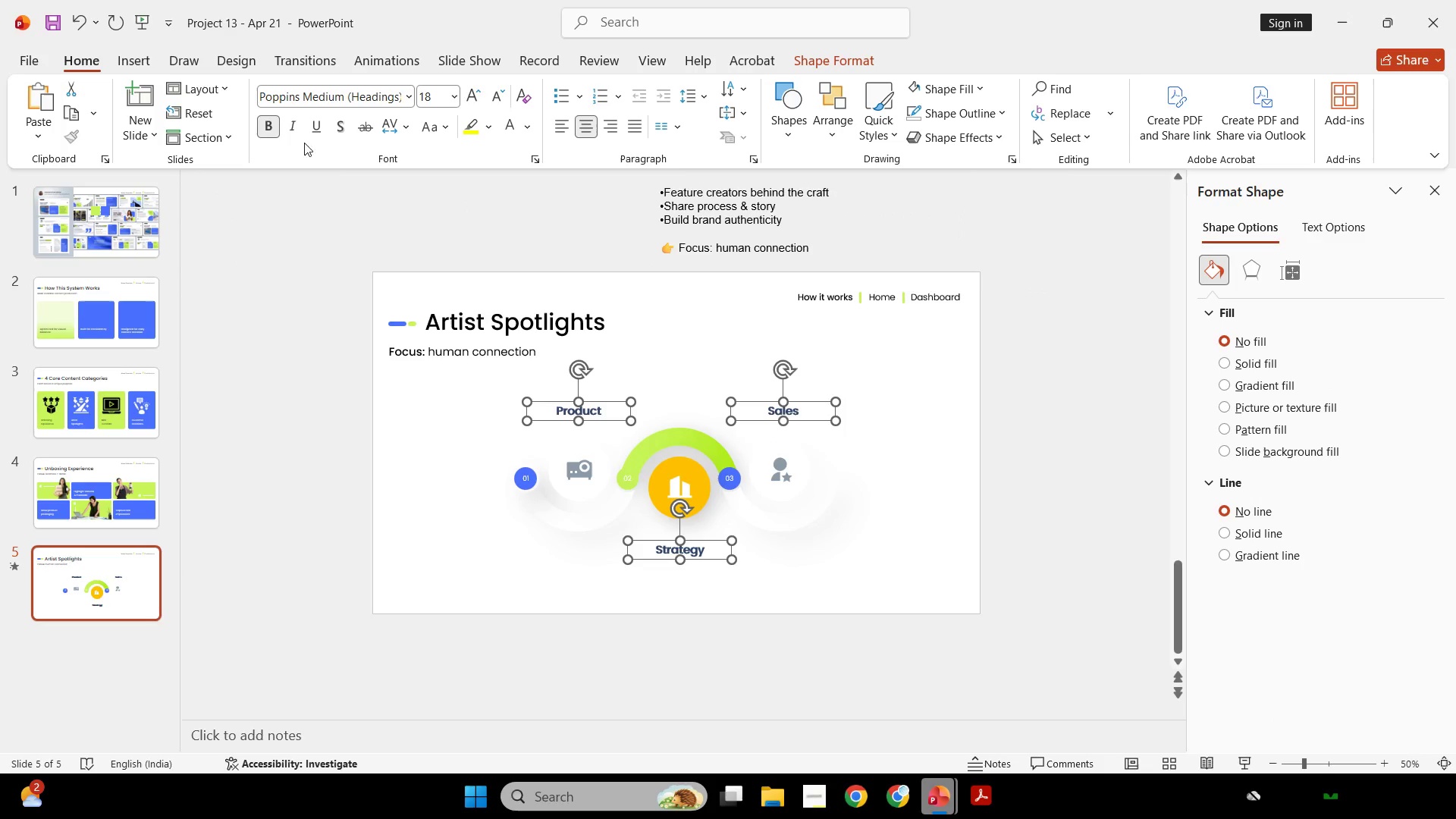 
left_click([258, 121])
 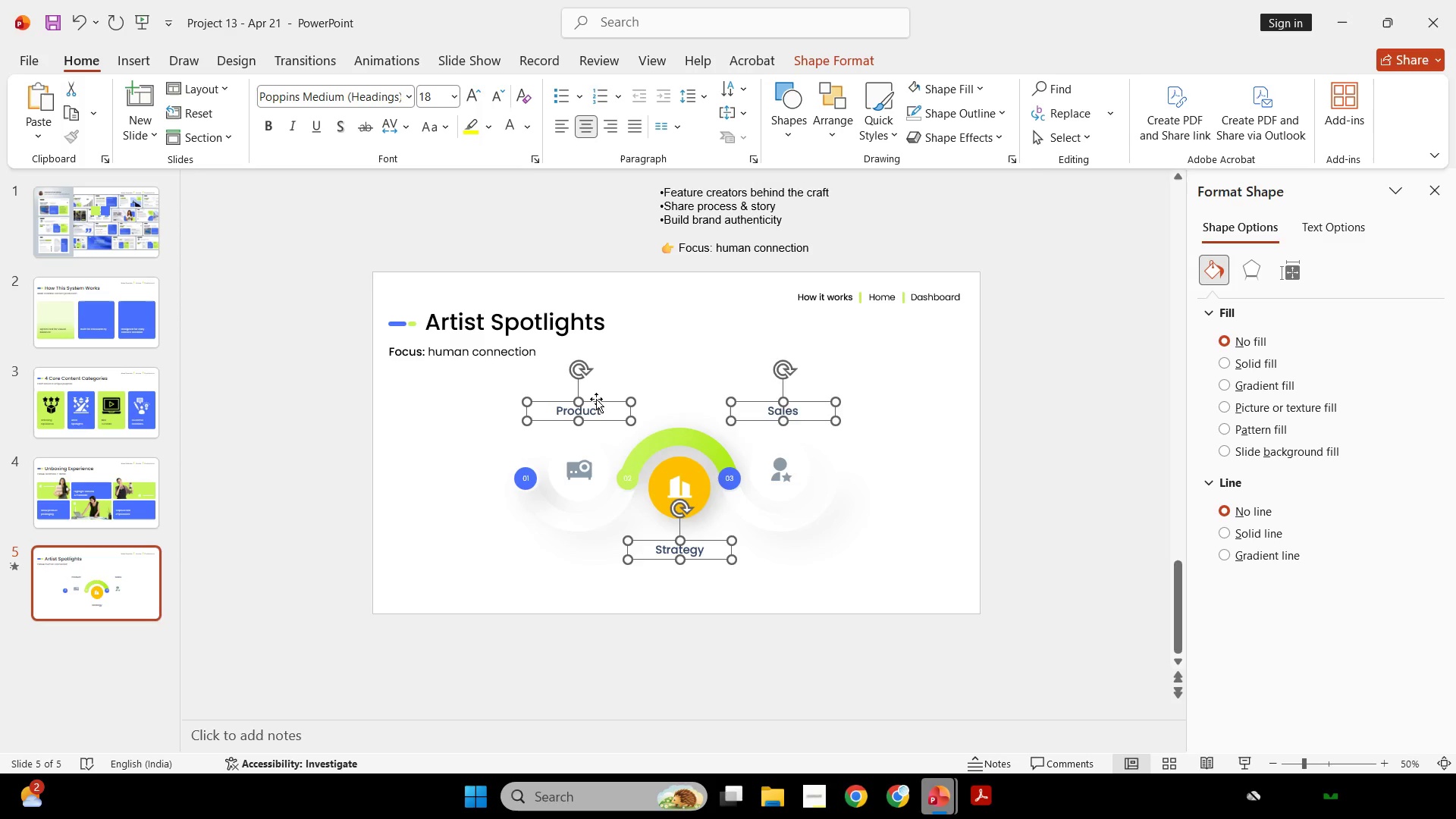 
left_click([593, 405])
 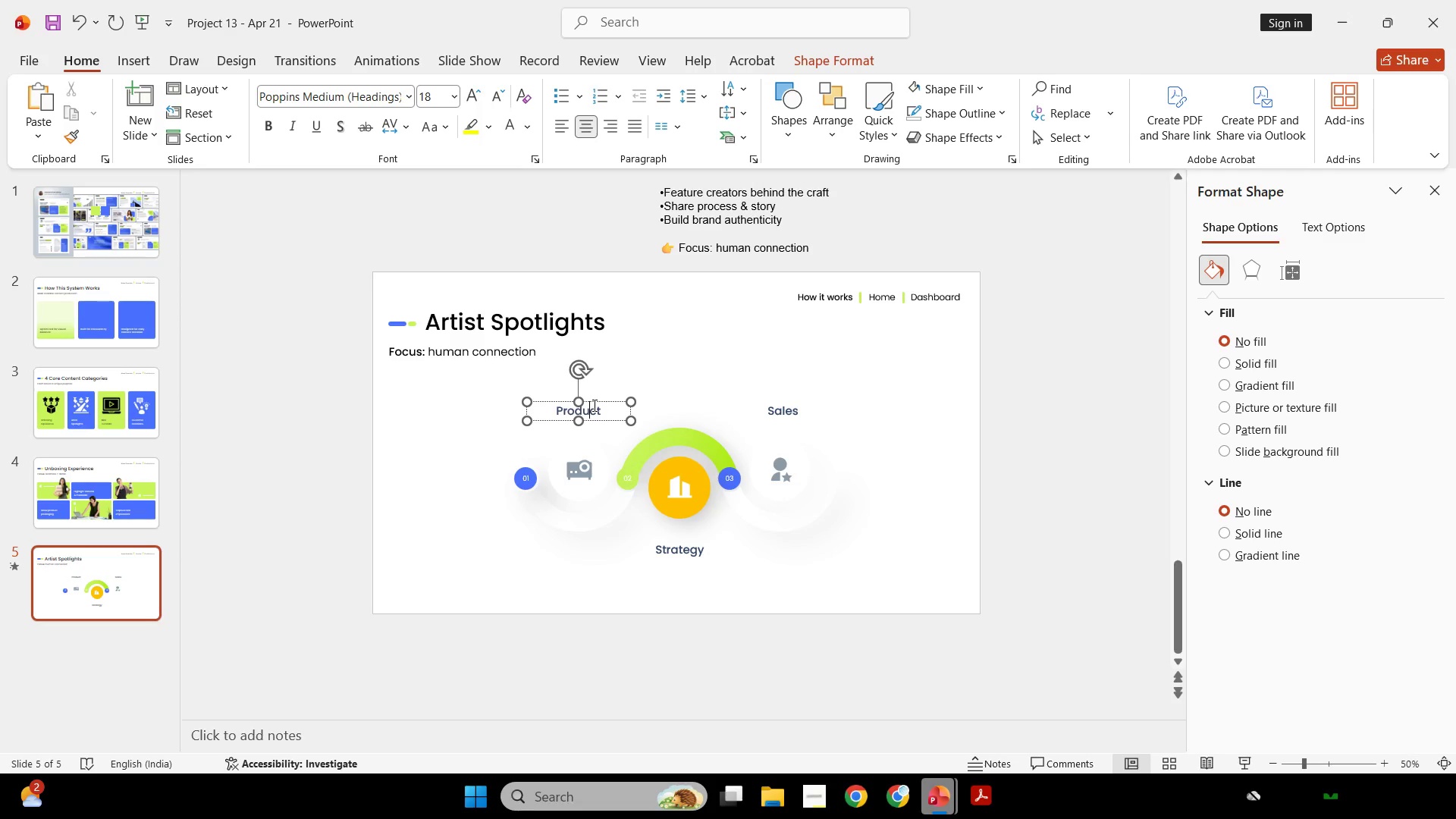 
key(Control+ControlLeft)
 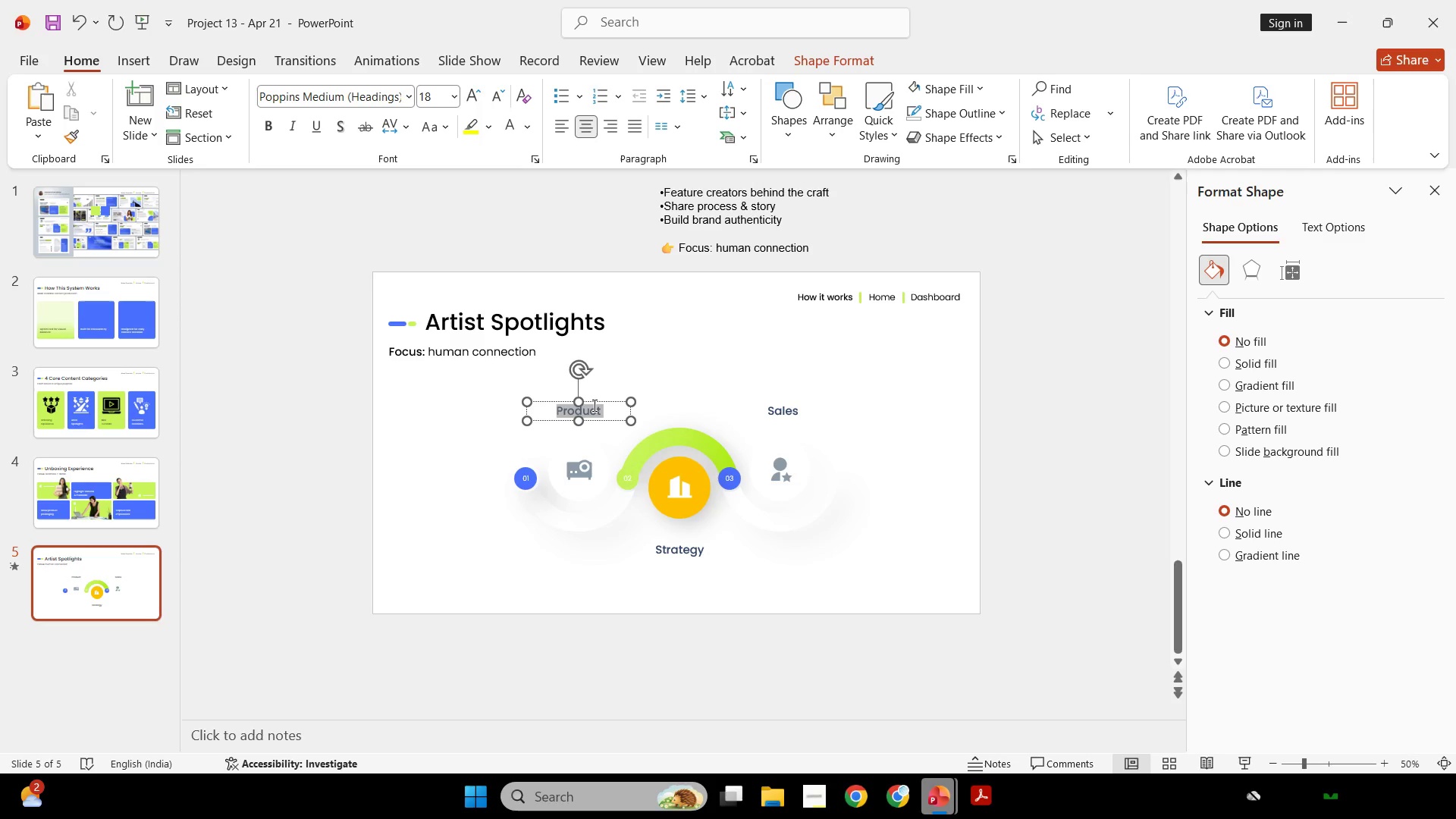 
key(Control+A)
 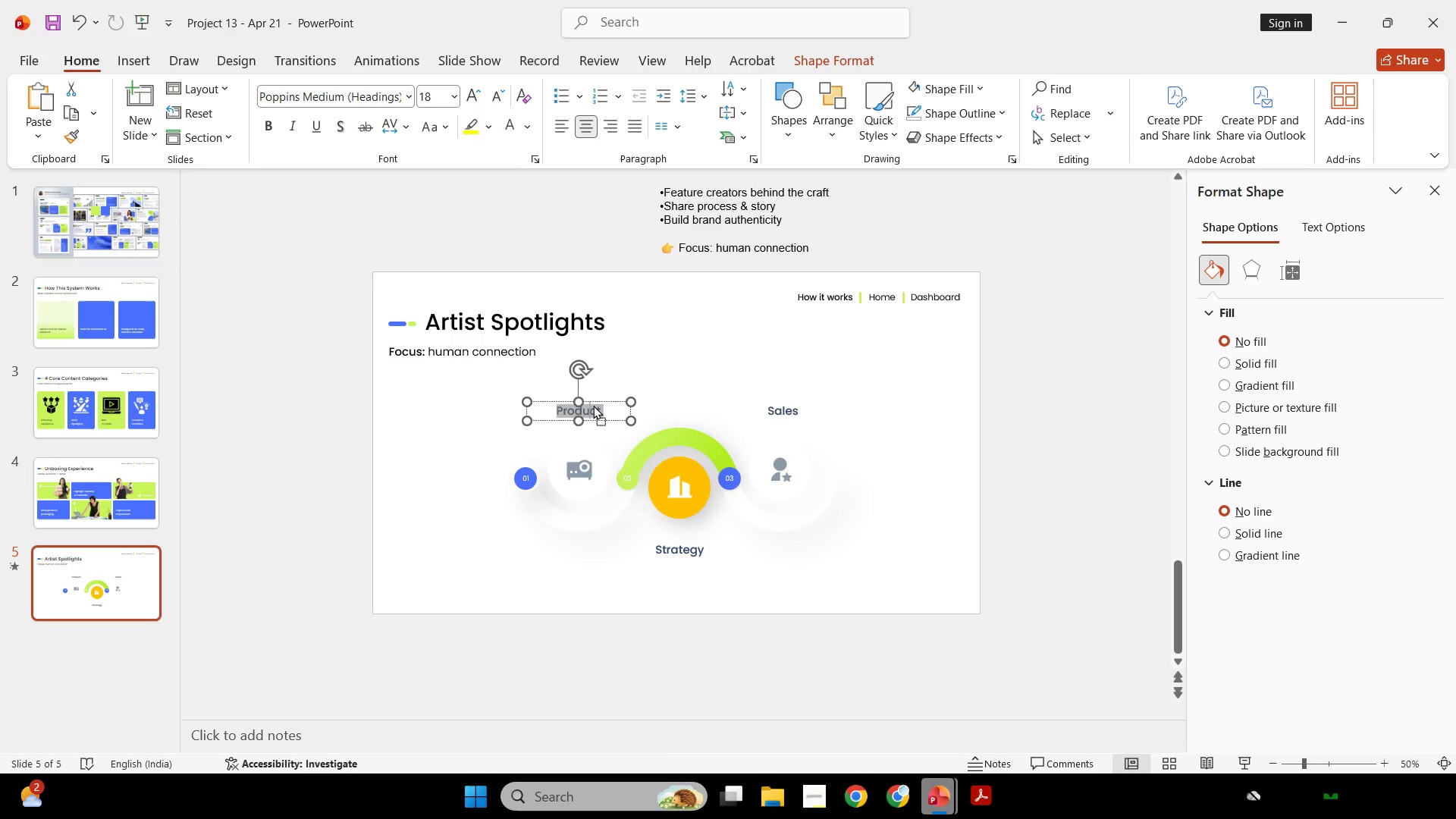 
right_click([593, 405])
 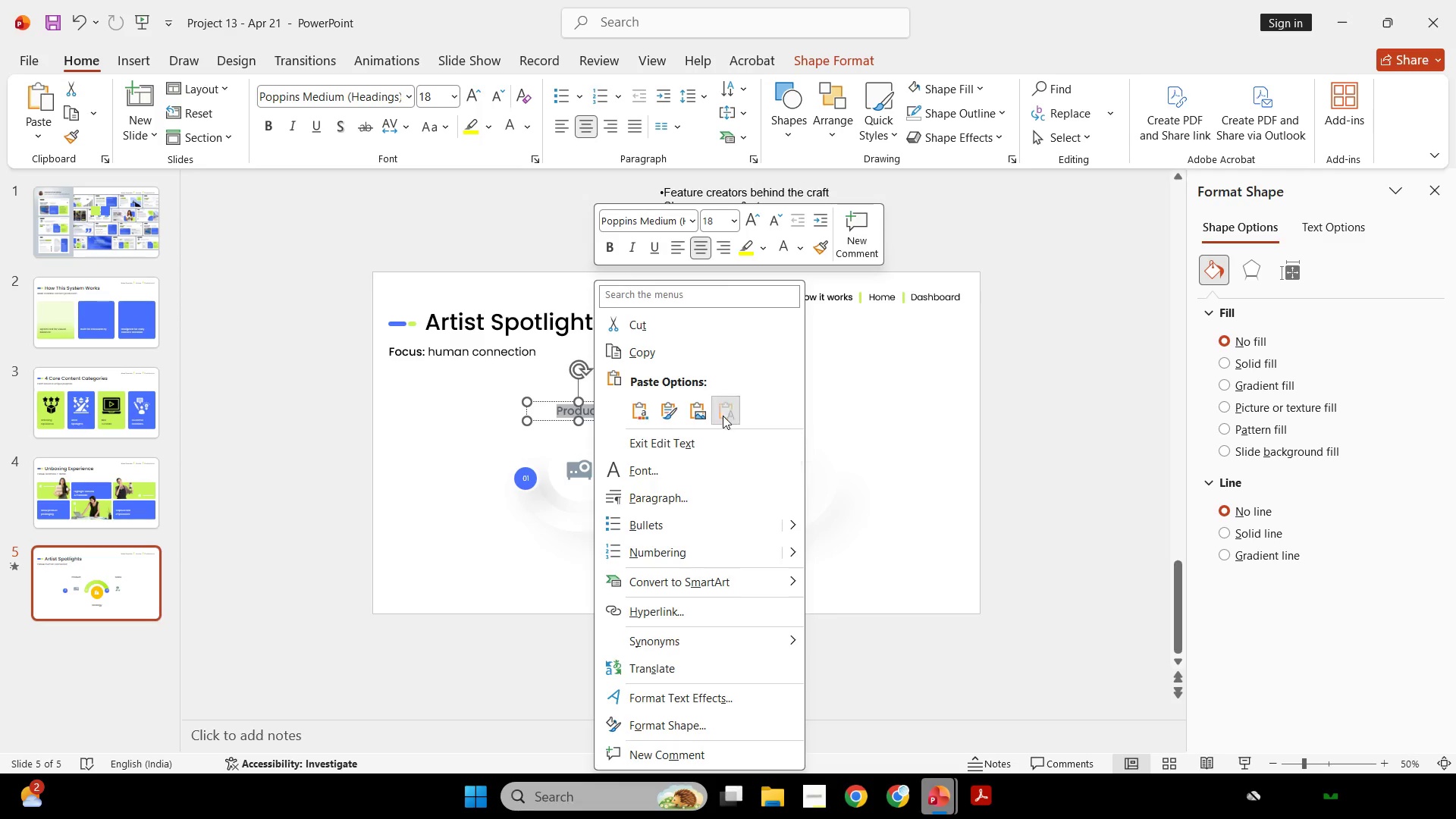 
hold_key(key=ControlLeft, duration=0.53)
scroll: coordinate [723, 416], scroll_direction: up, amount: 4.0
 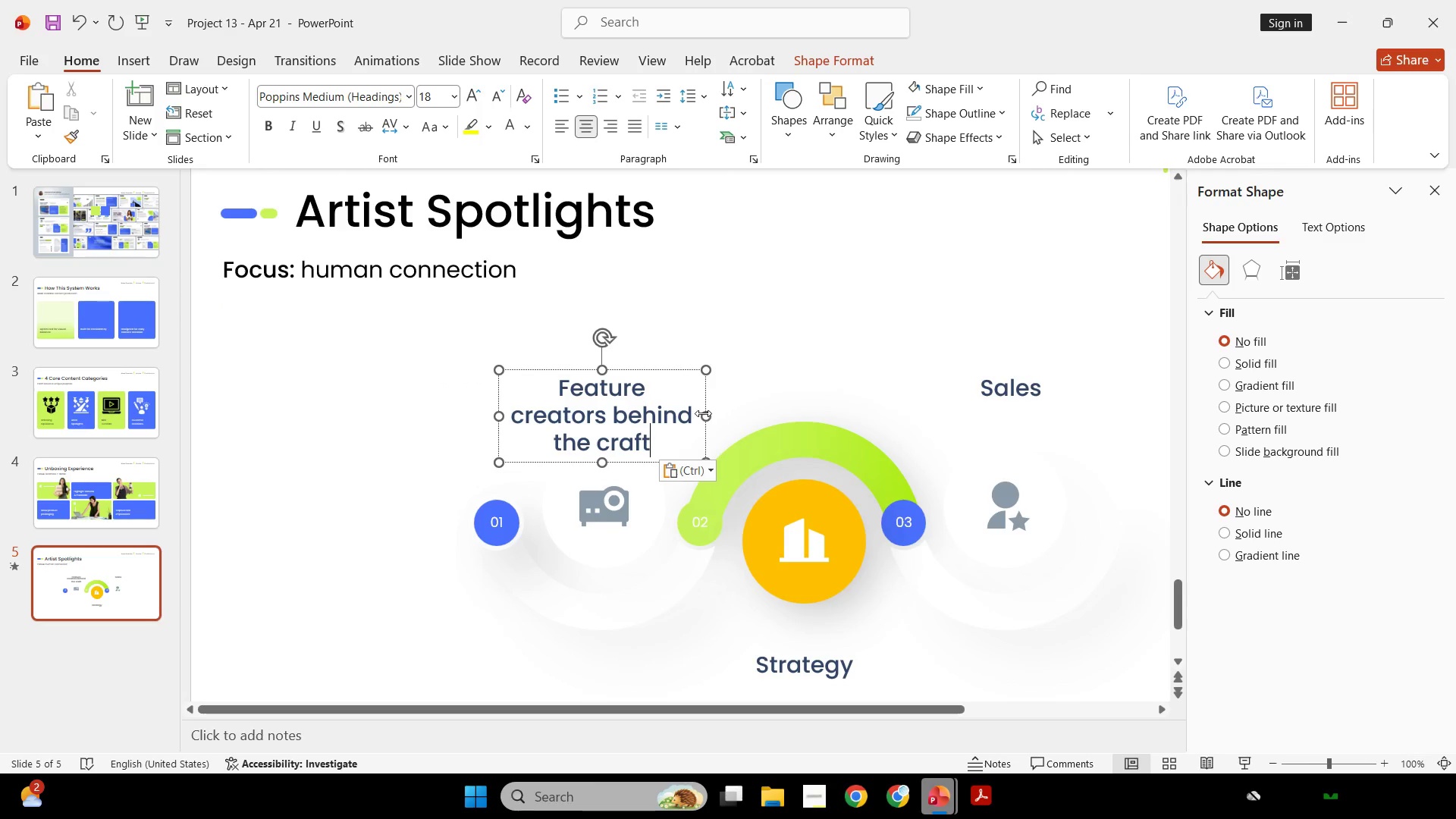 
left_click_drag(start_coordinate=[703, 413], to_coordinate=[731, 420])
 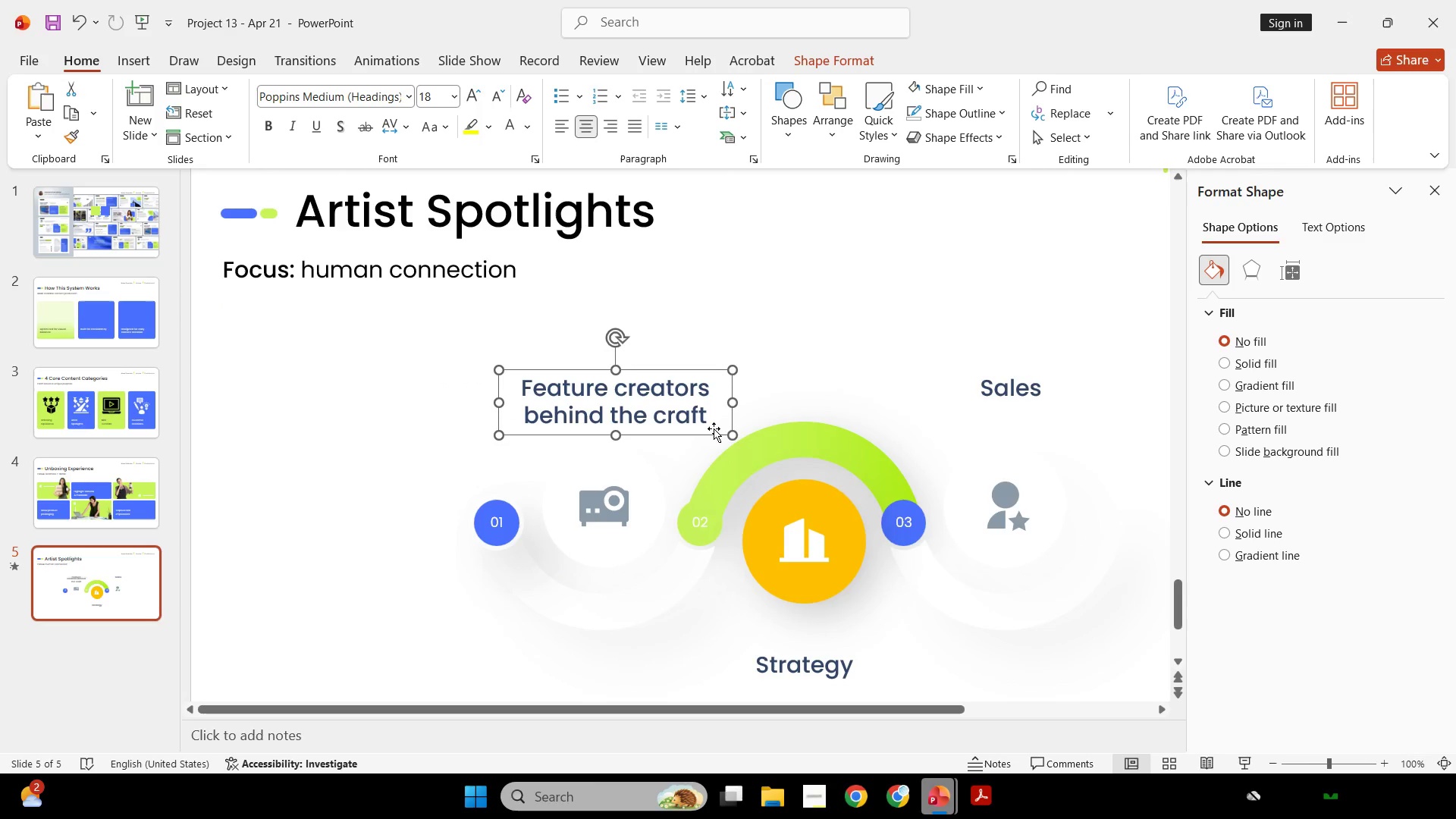 
hold_key(key=ShiftLeft, duration=1.3)
left_click_drag(start_coordinate=[709, 432], to_coordinate=[695, 432])
 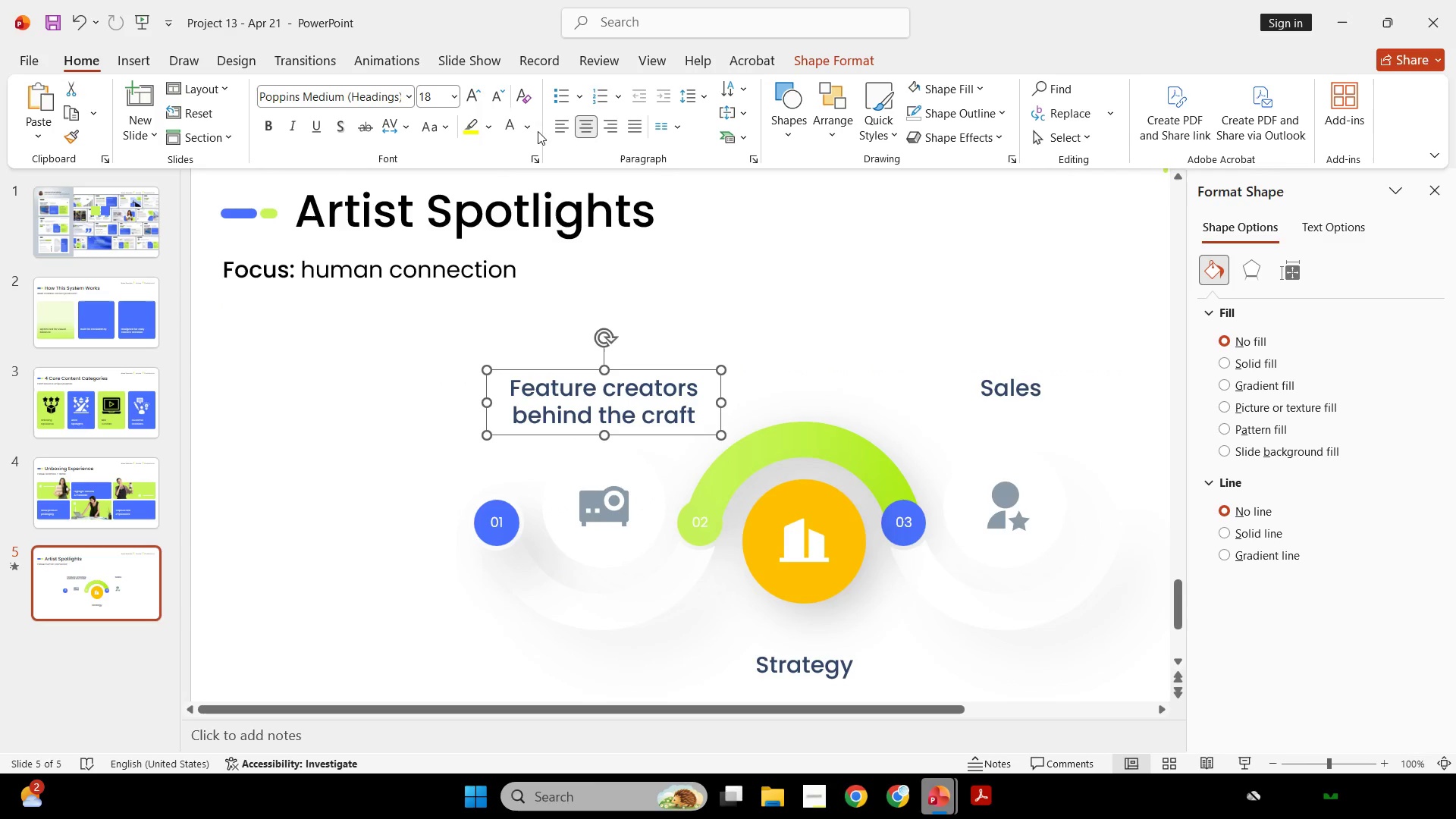 
double_click([532, 127])
 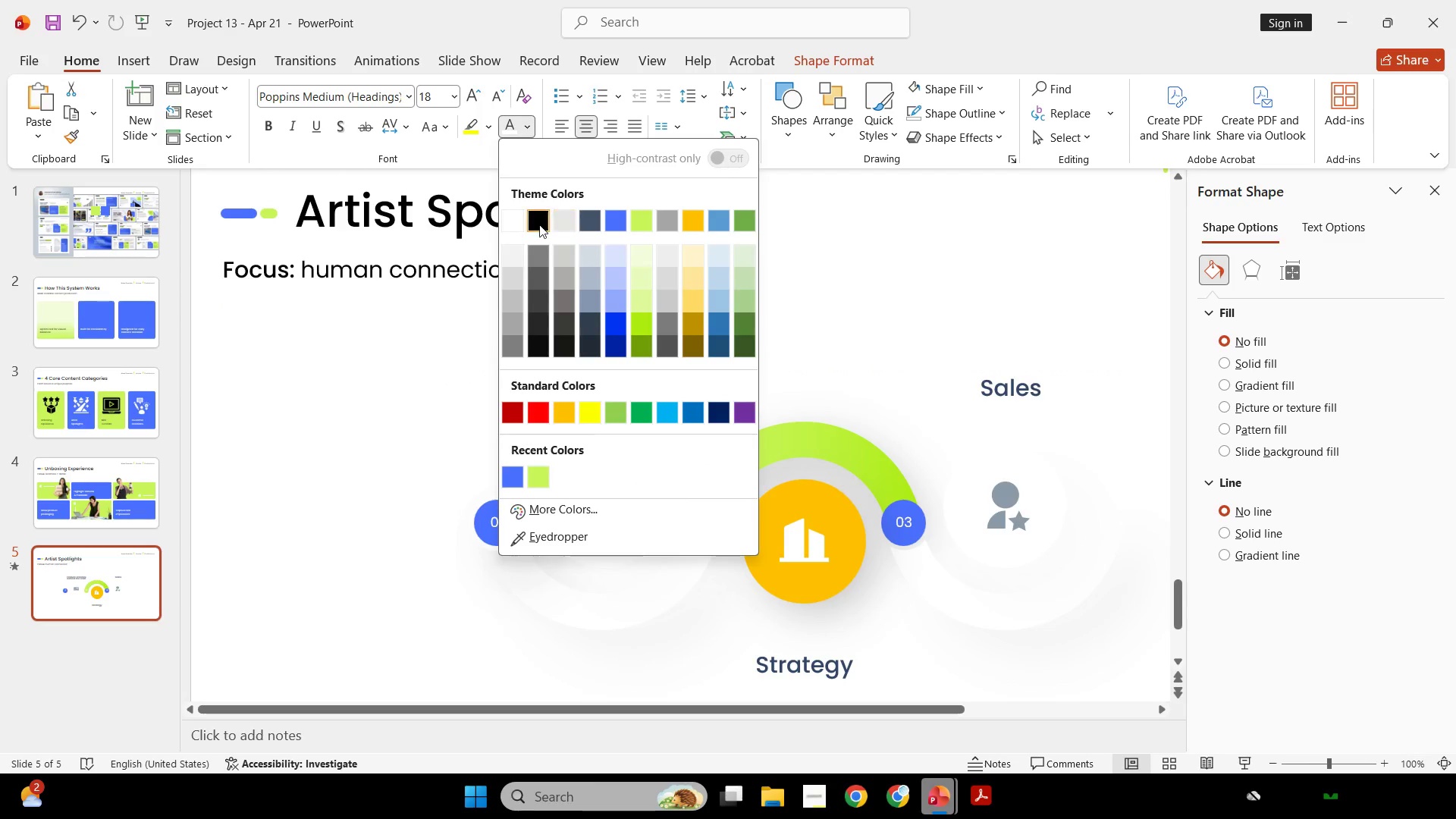 
left_click([539, 224])
 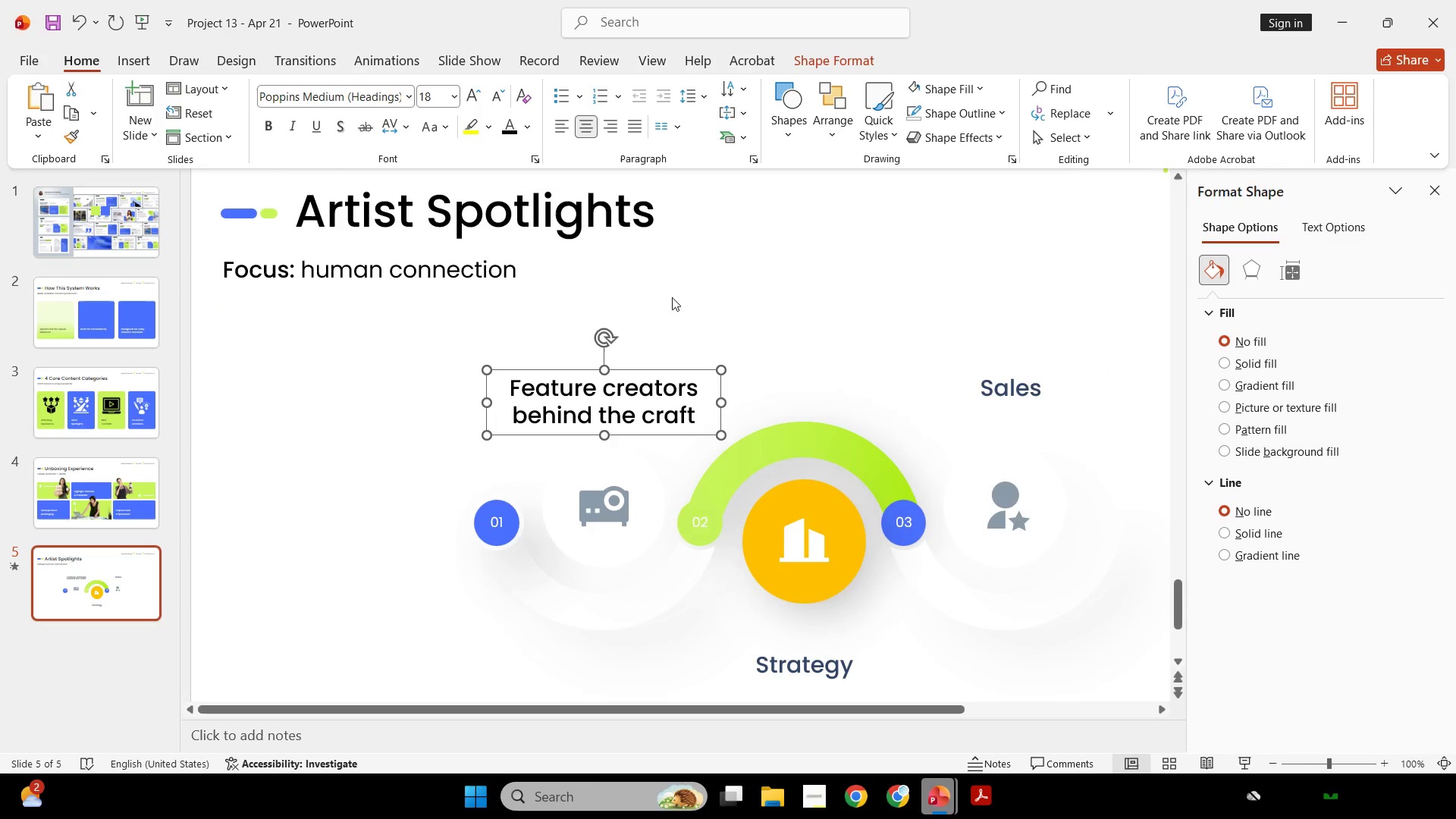 
left_click([734, 334])
 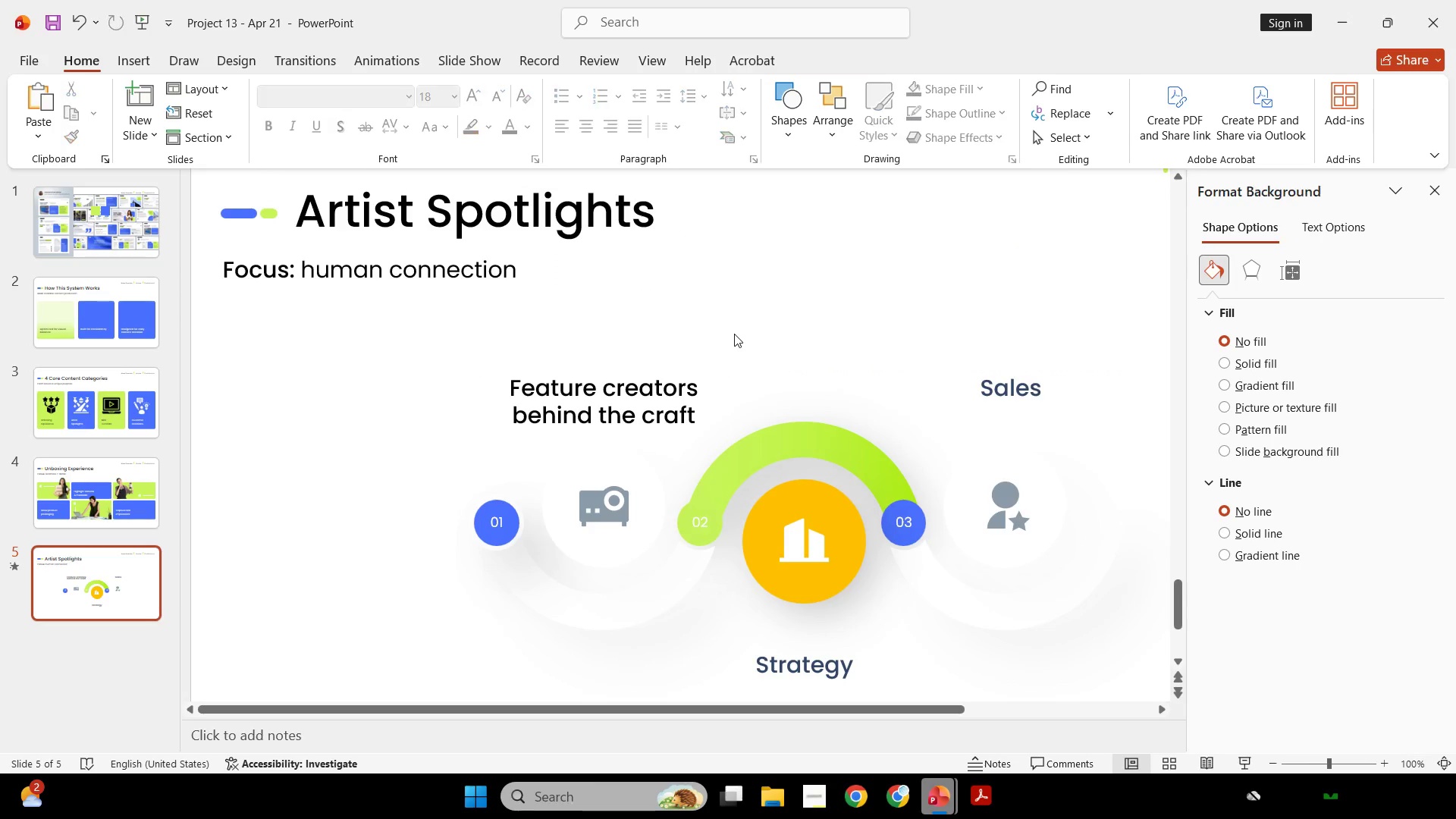 
hold_key(key=ControlLeft, duration=0.62)
scroll: coordinate [739, 339], scroll_direction: down, amount: 3.0
 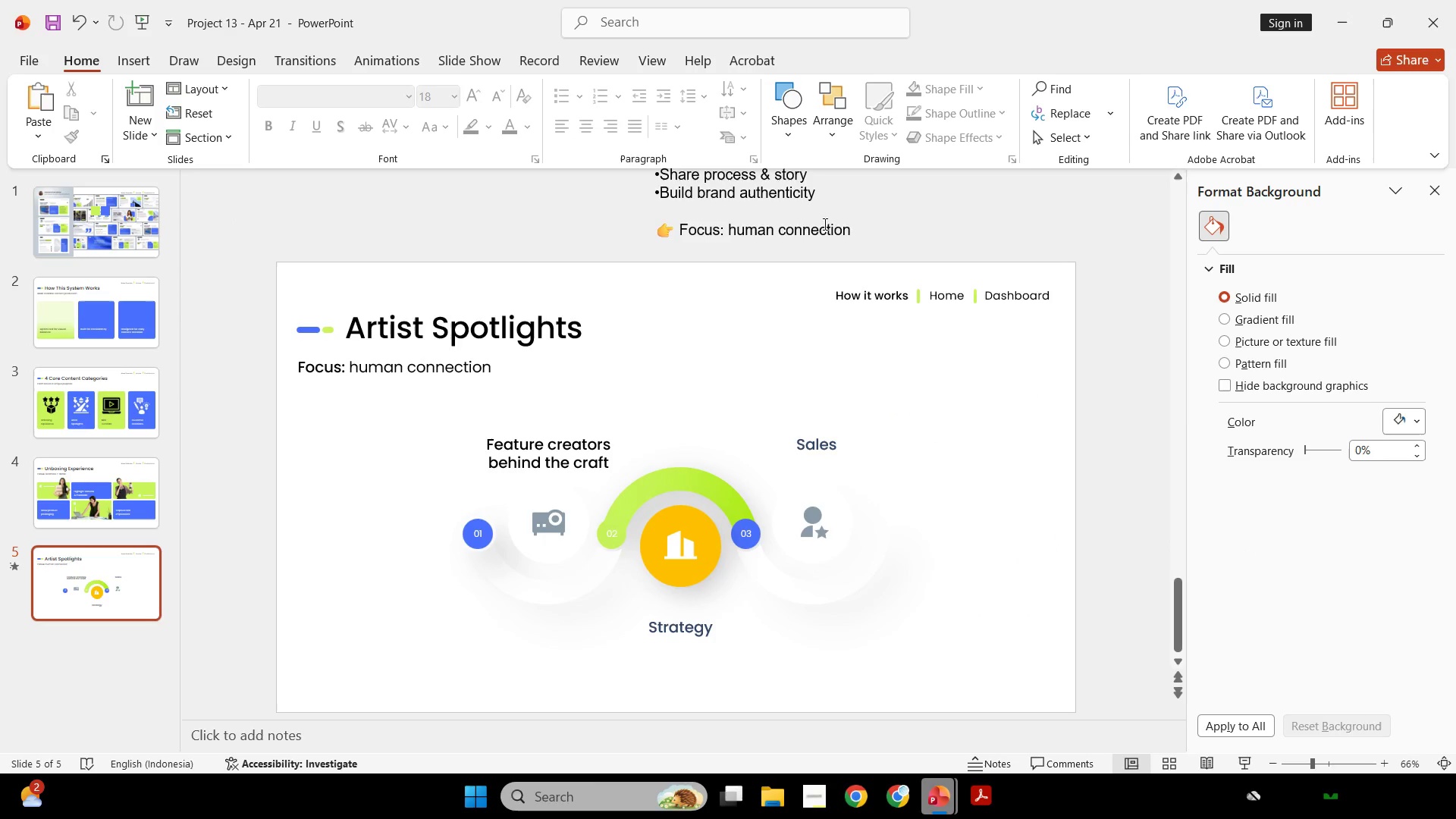 
key(Control+ControlLeft)
 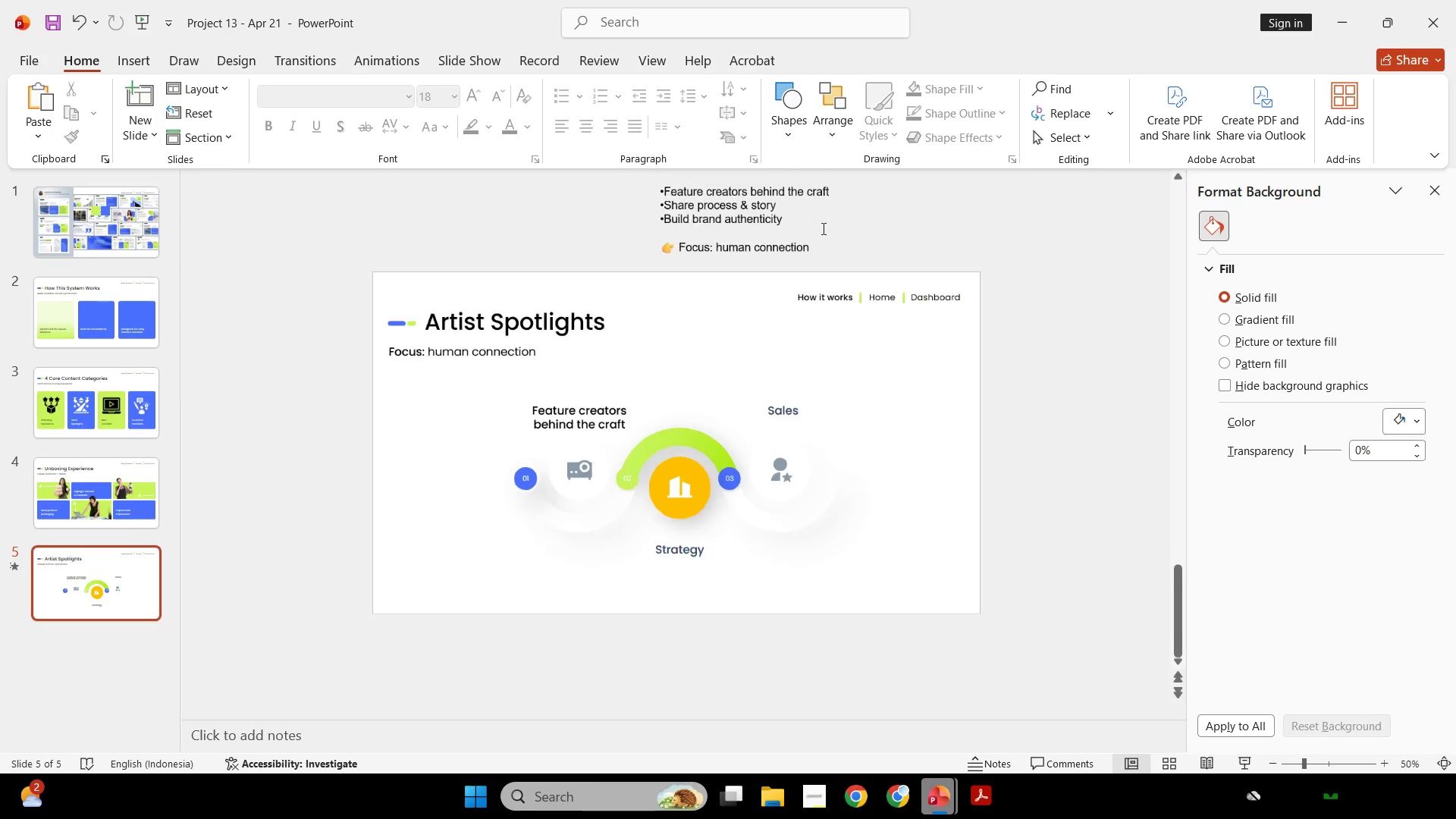 
scroll: coordinate [822, 222], scroll_direction: down, amount: 1.0
 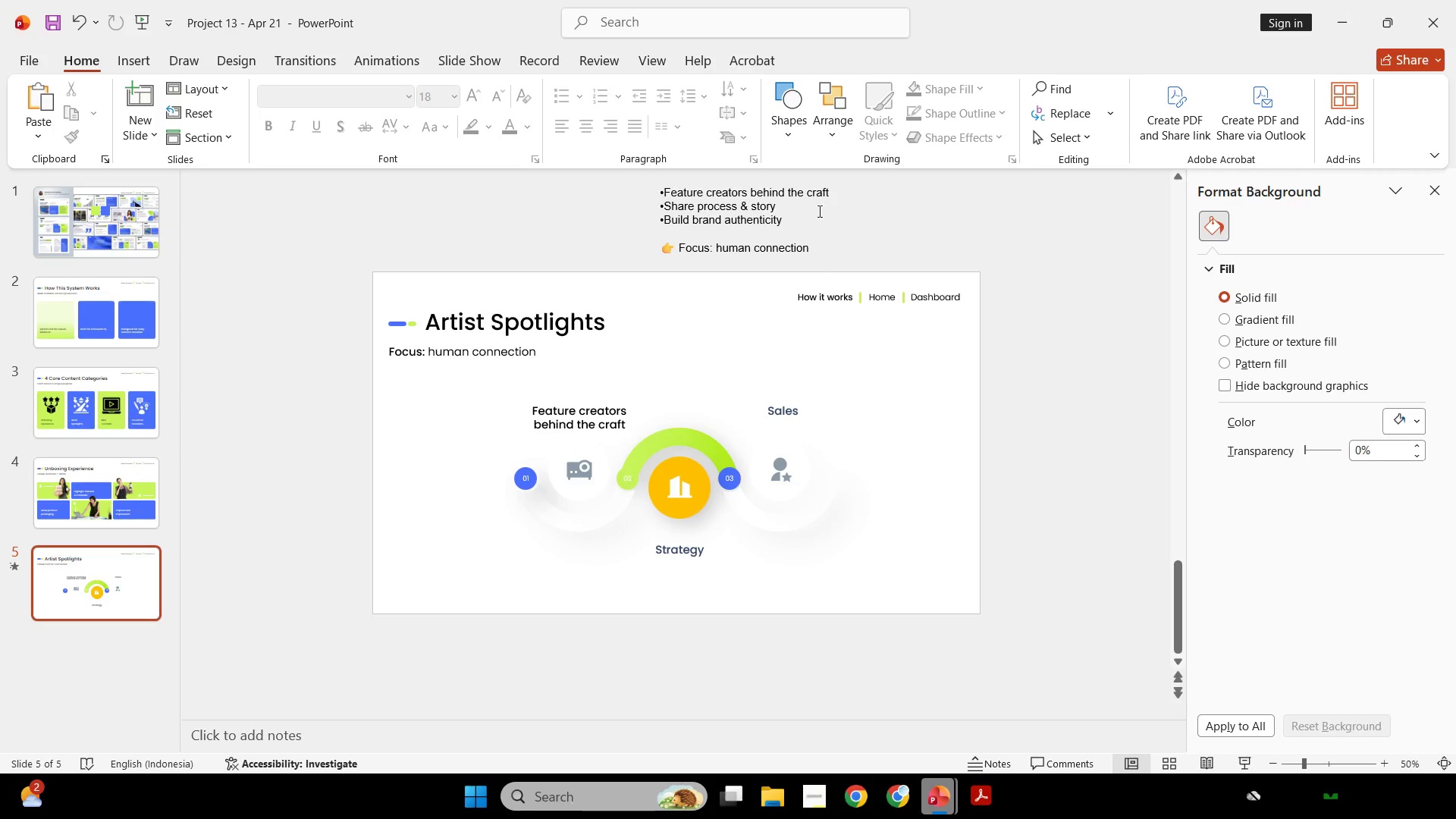 
left_click_drag(start_coordinate=[818, 211], to_coordinate=[658, 238])
 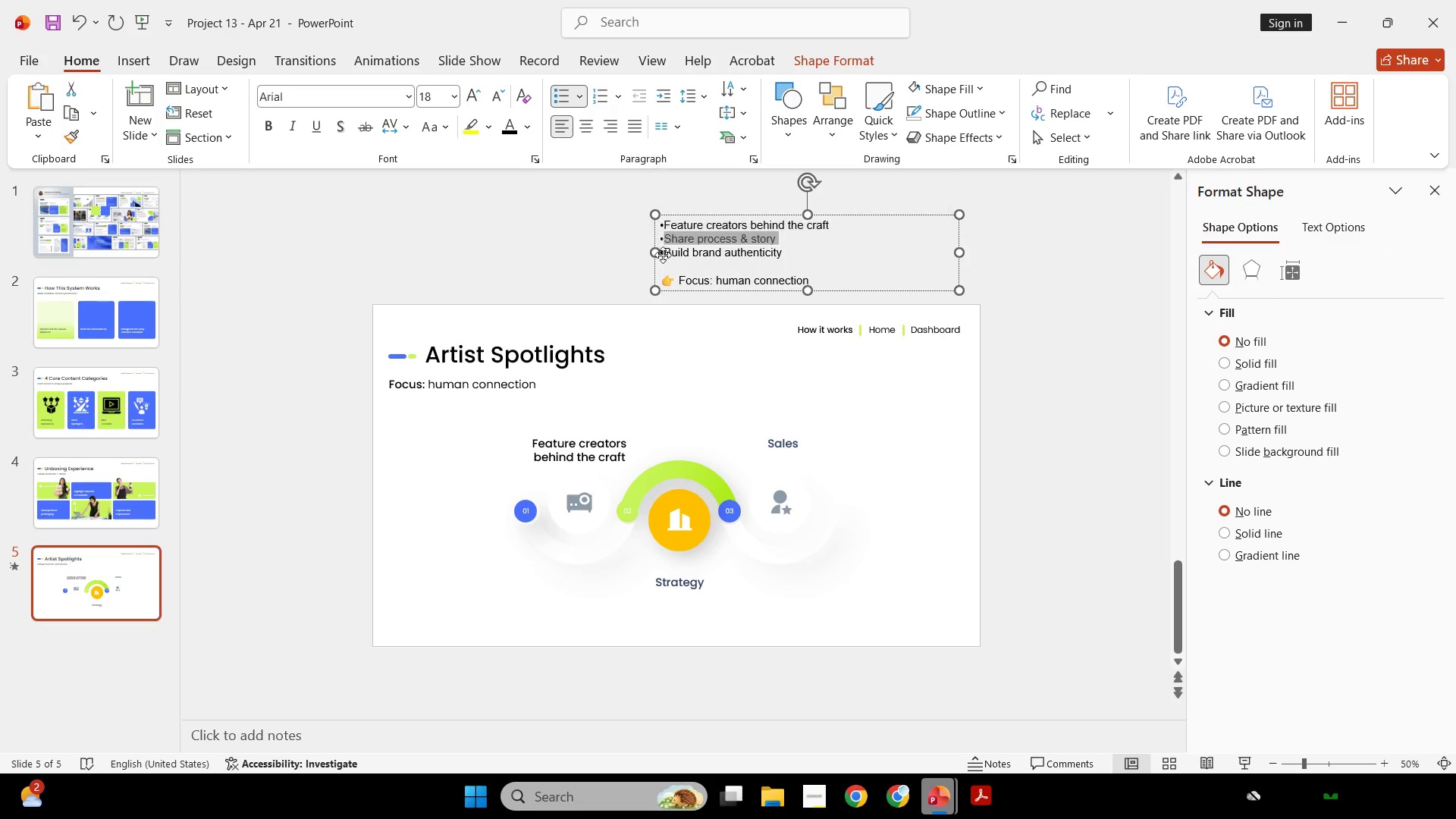 
key(Control+C)
 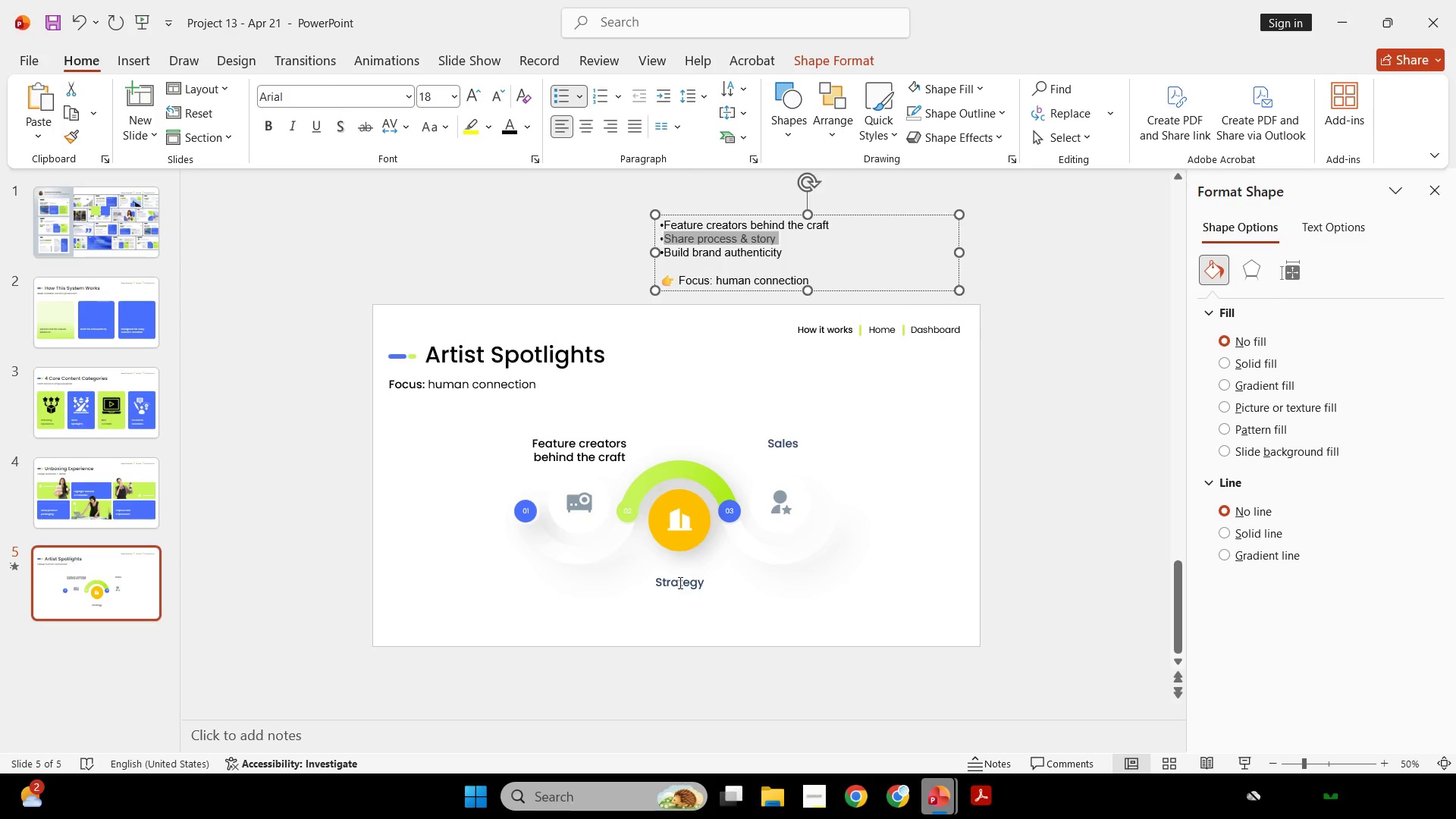 
left_click([679, 582])
 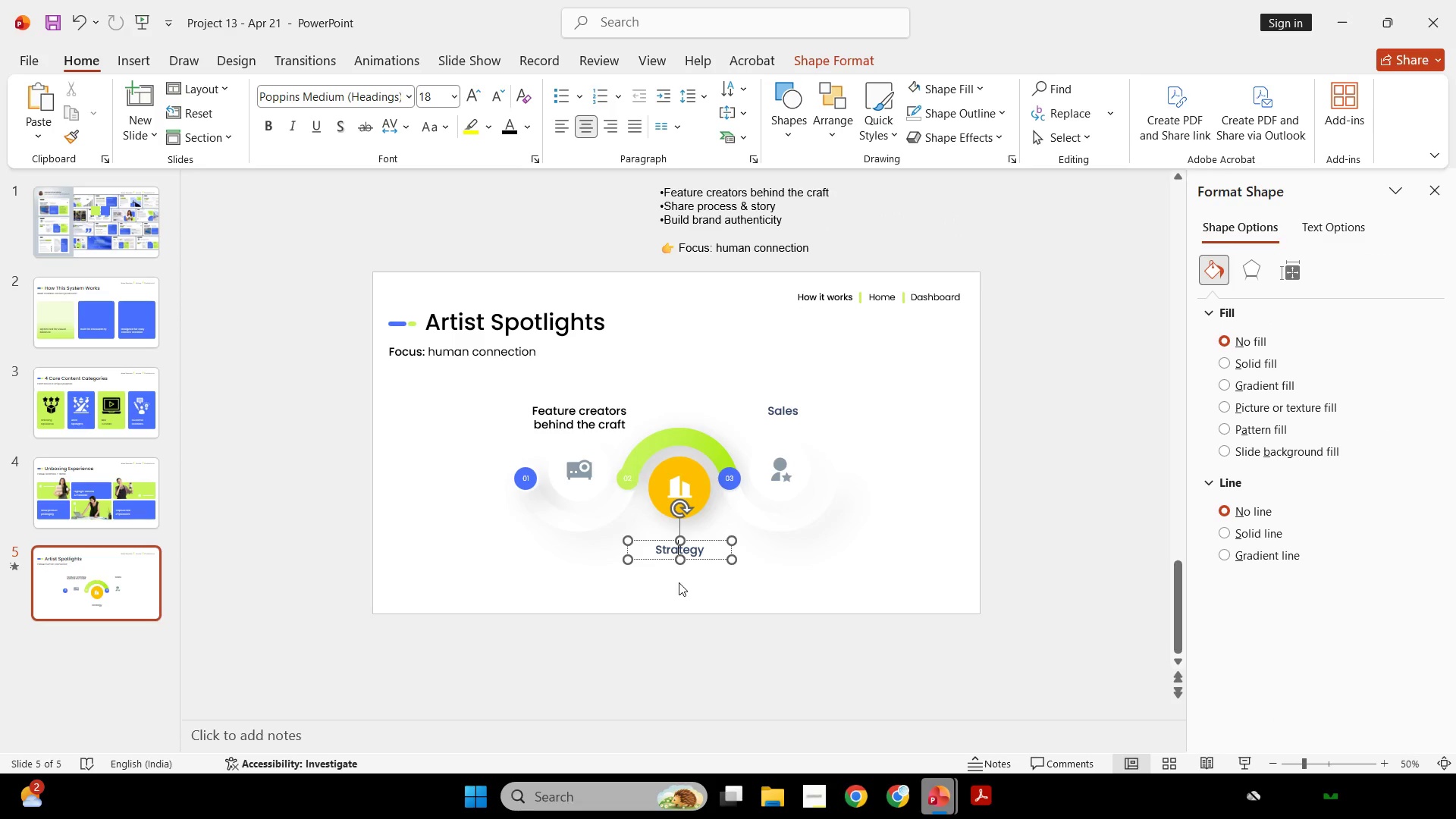 
key(Control+ControlLeft)
 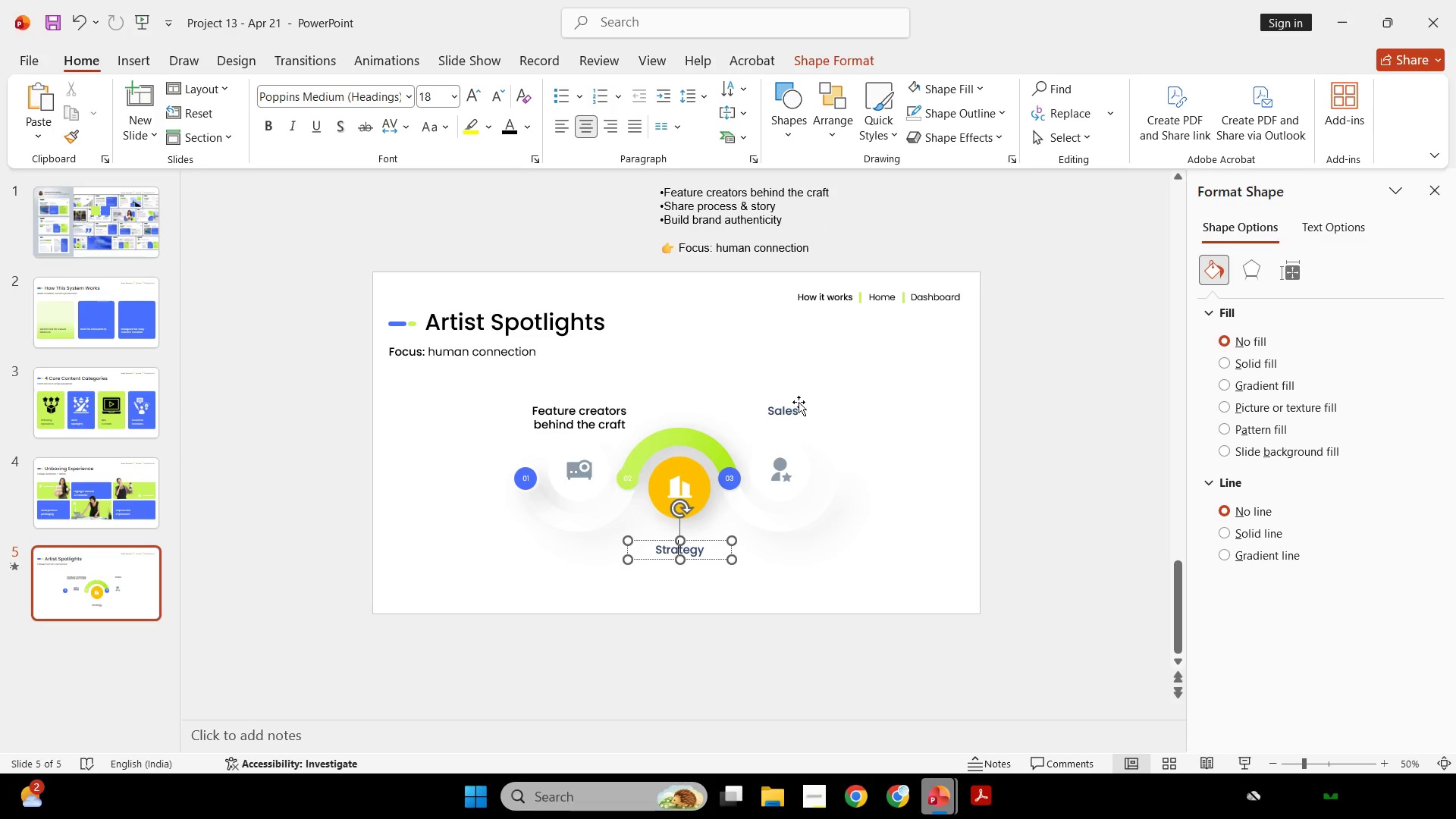 
hold_key(key=ShiftLeft, duration=0.33)
left_click([792, 403])
 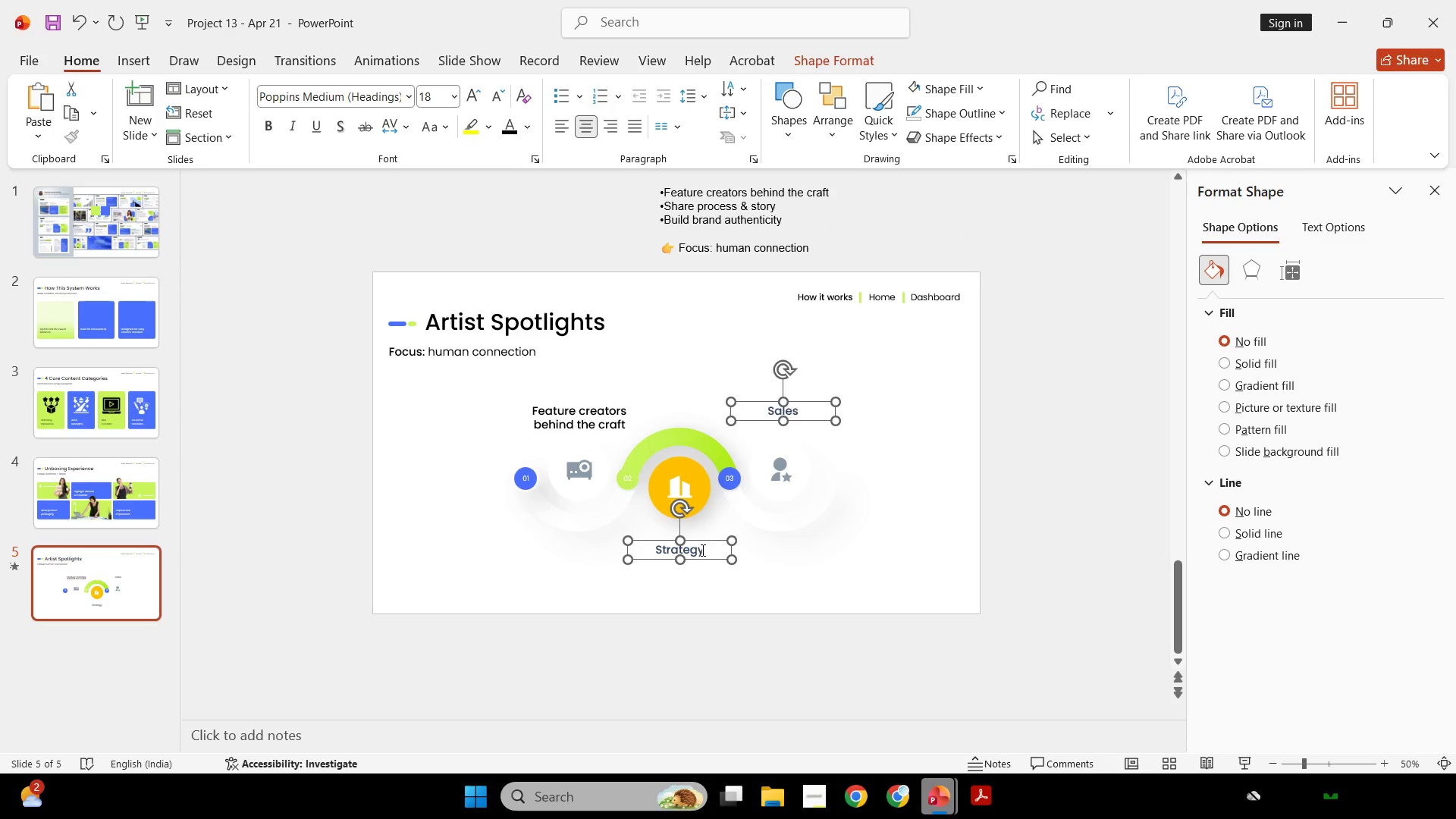 
left_click([697, 551])
 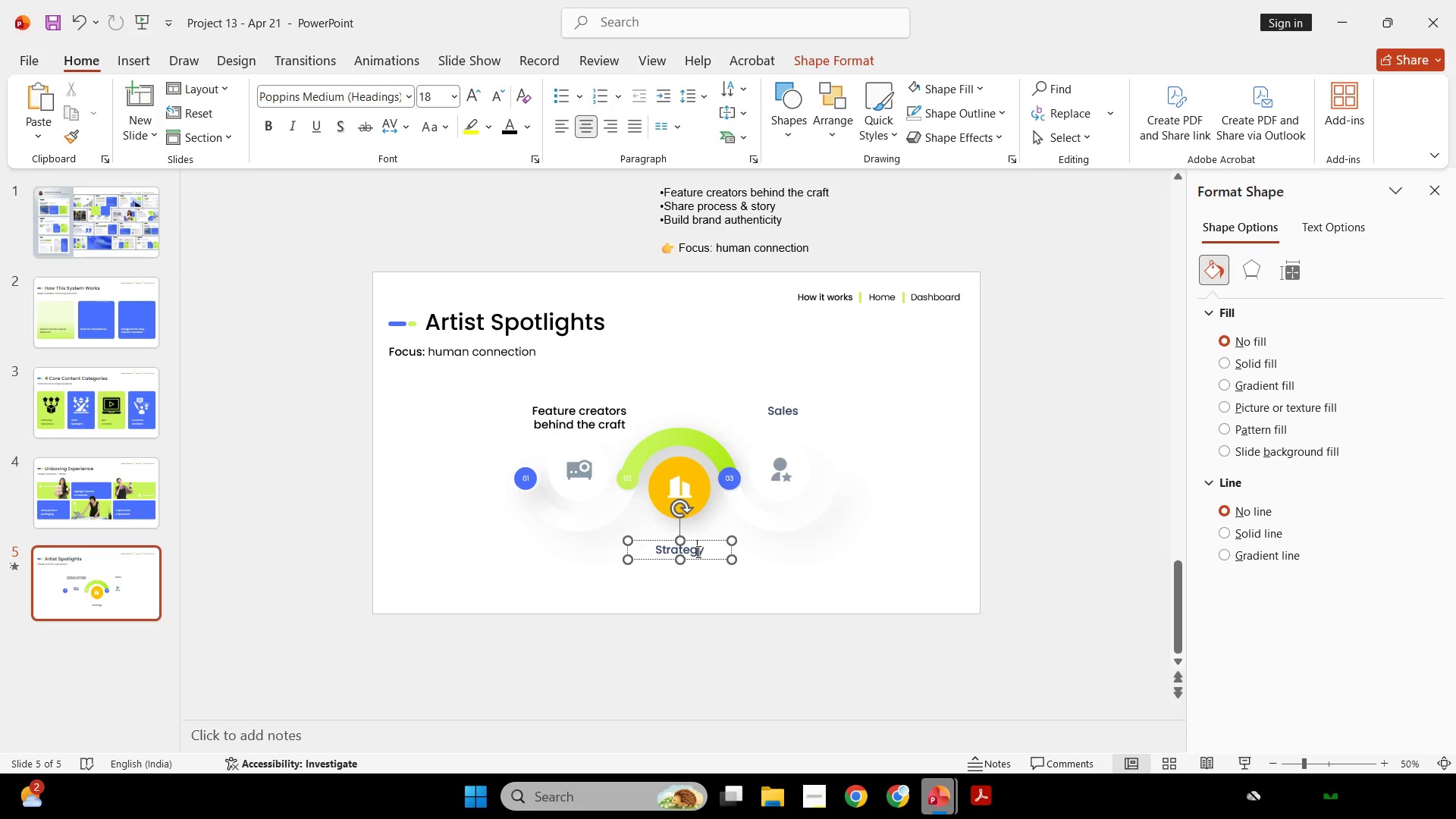 
key(Control+ControlLeft)
 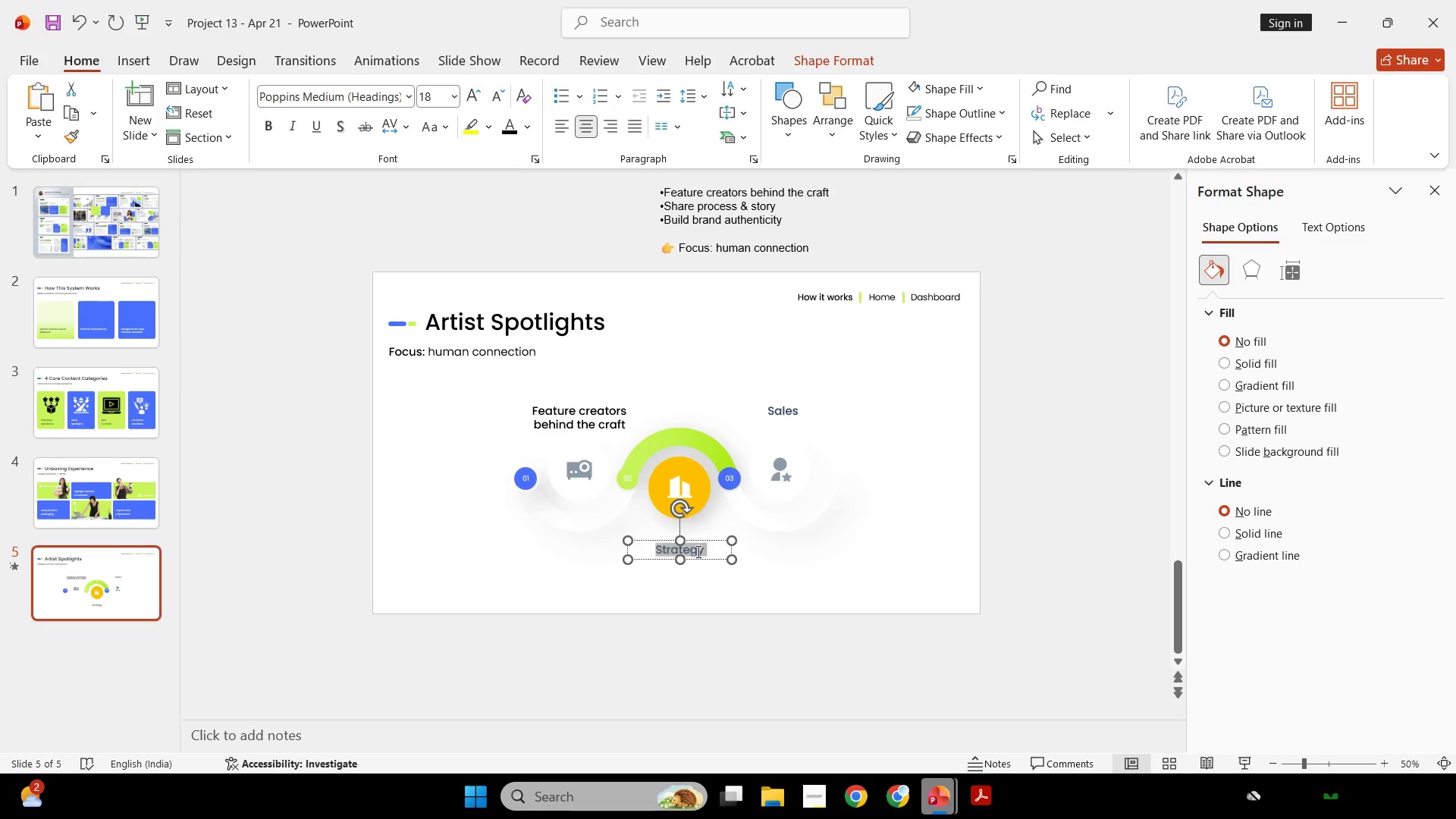 
key(Control+A)
 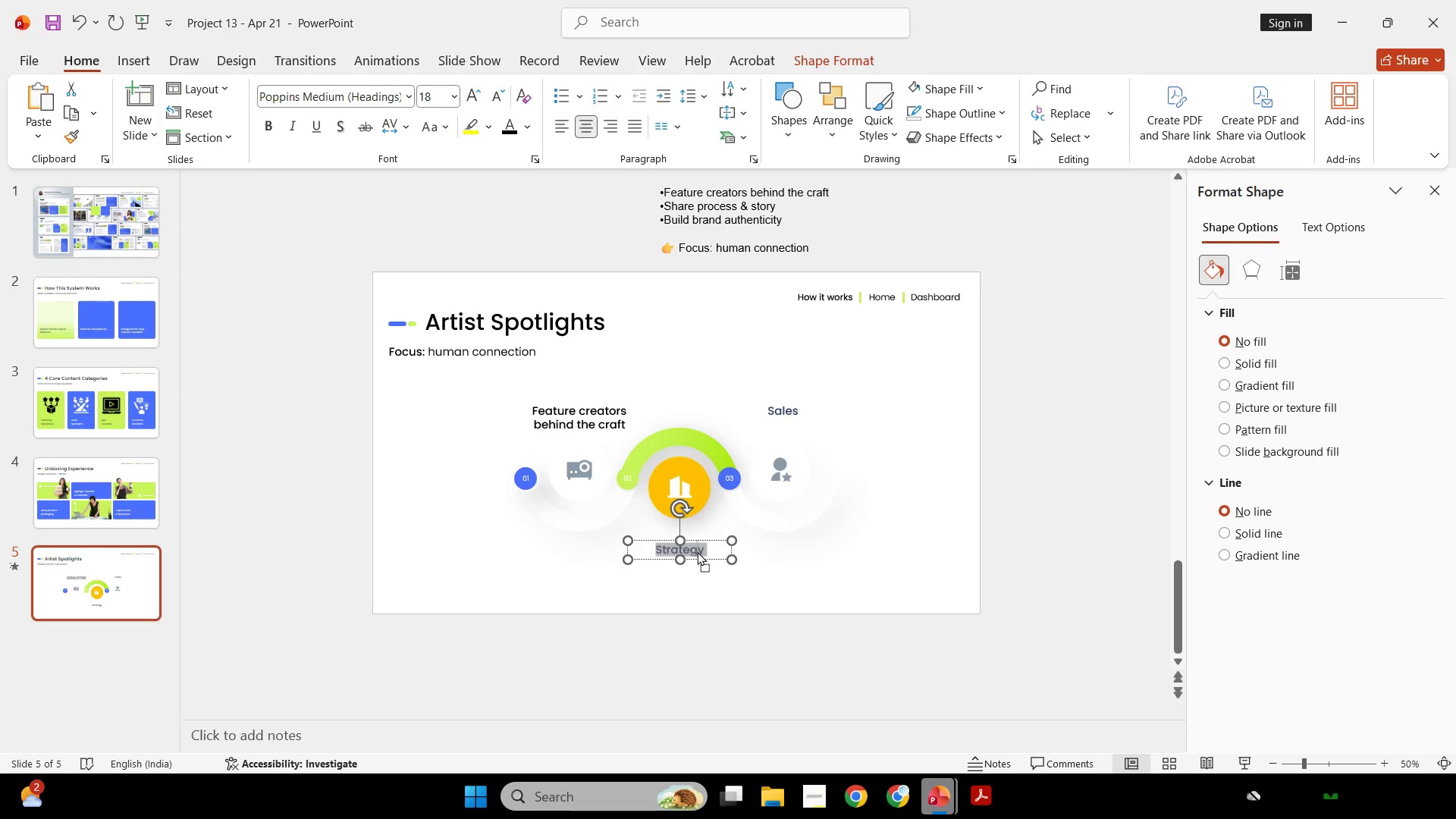 
right_click([697, 551])
 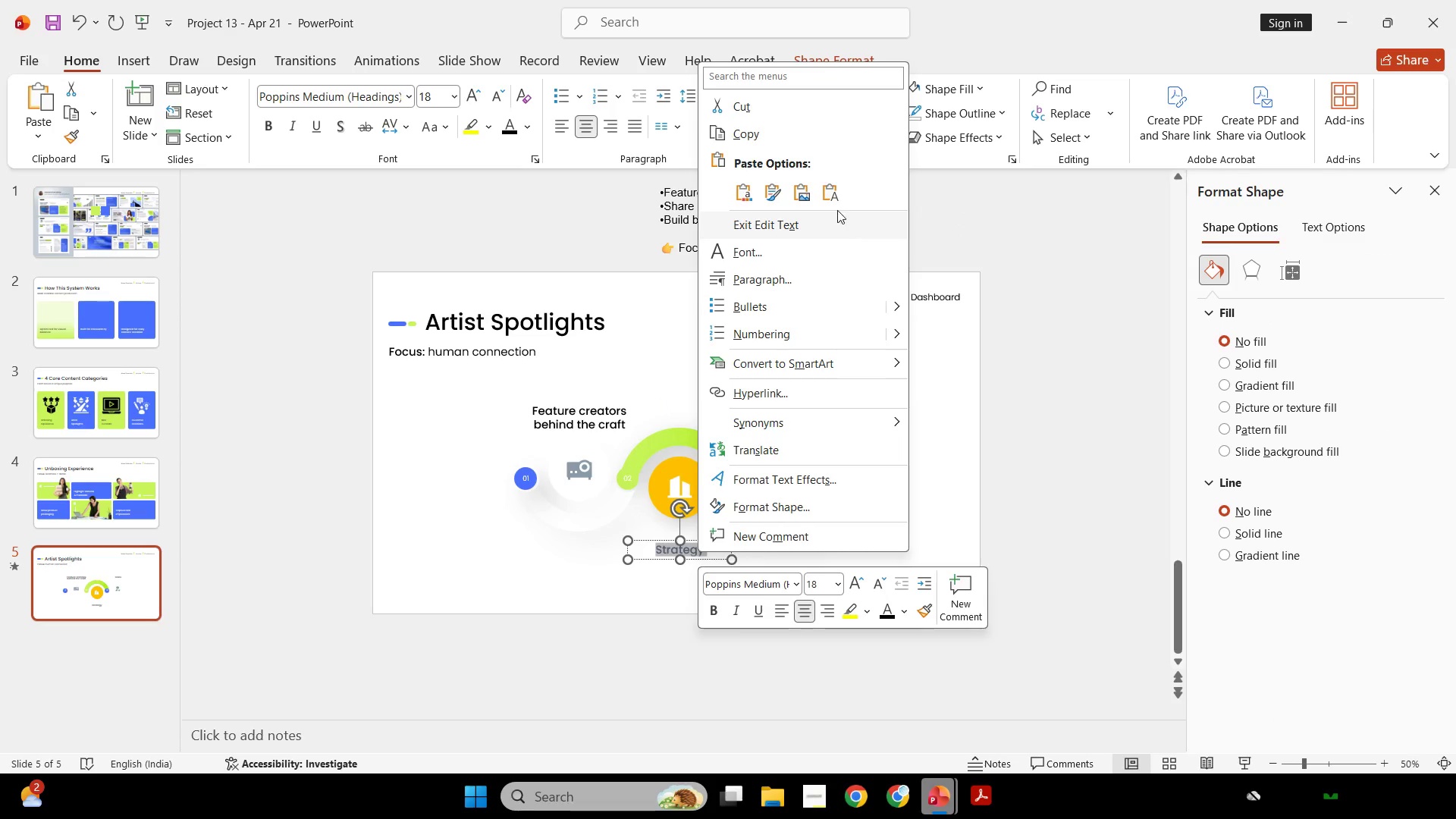 
left_click([833, 196])
 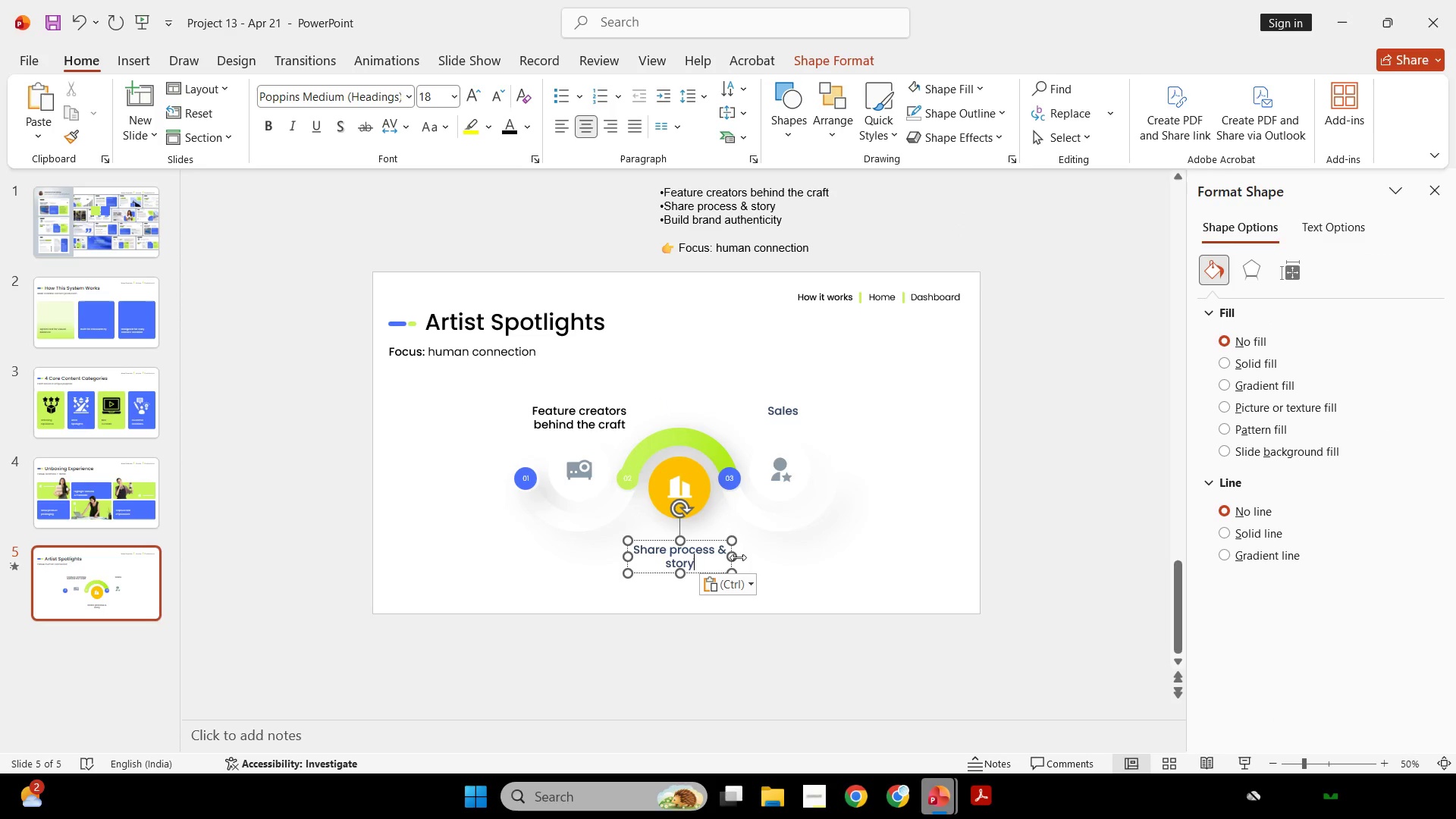 
left_click_drag(start_coordinate=[734, 557], to_coordinate=[724, 557])
 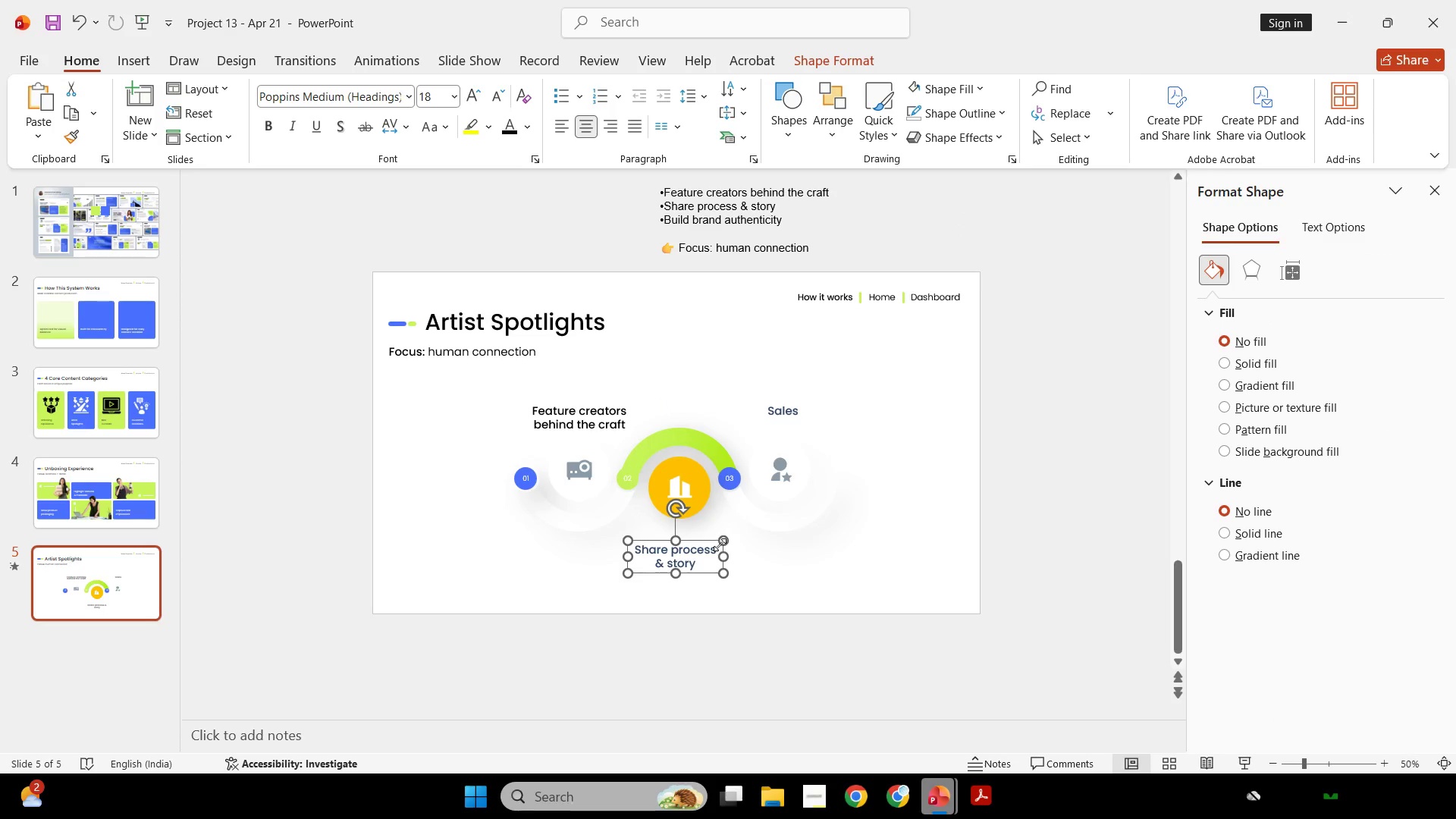 
hold_key(key=ShiftLeft, duration=1.72)
left_click_drag(start_coordinate=[705, 544], to_coordinate=[711, 544])
 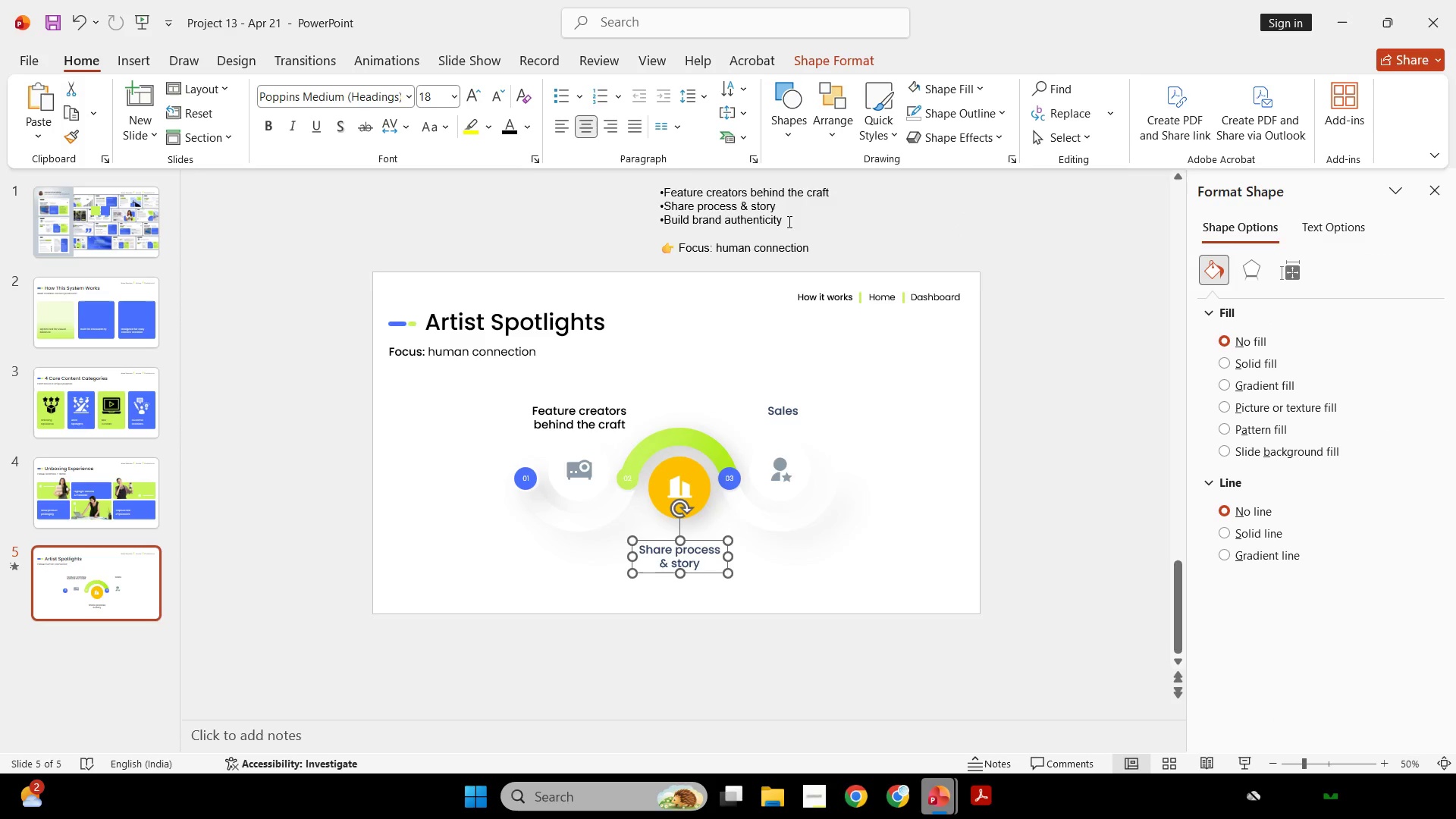 
left_click_drag(start_coordinate=[789, 221], to_coordinate=[657, 268])
 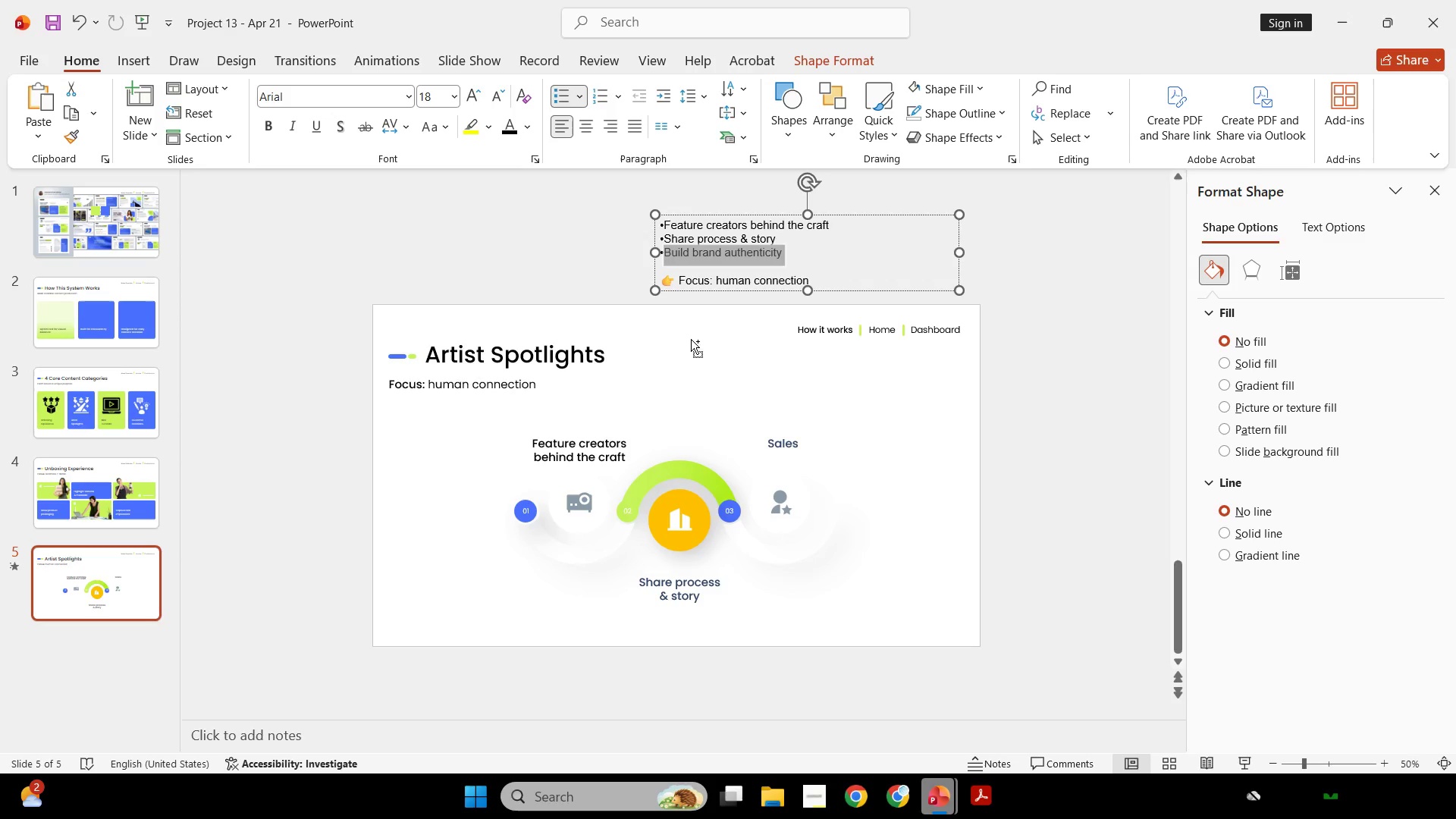 
key(Control+C)
 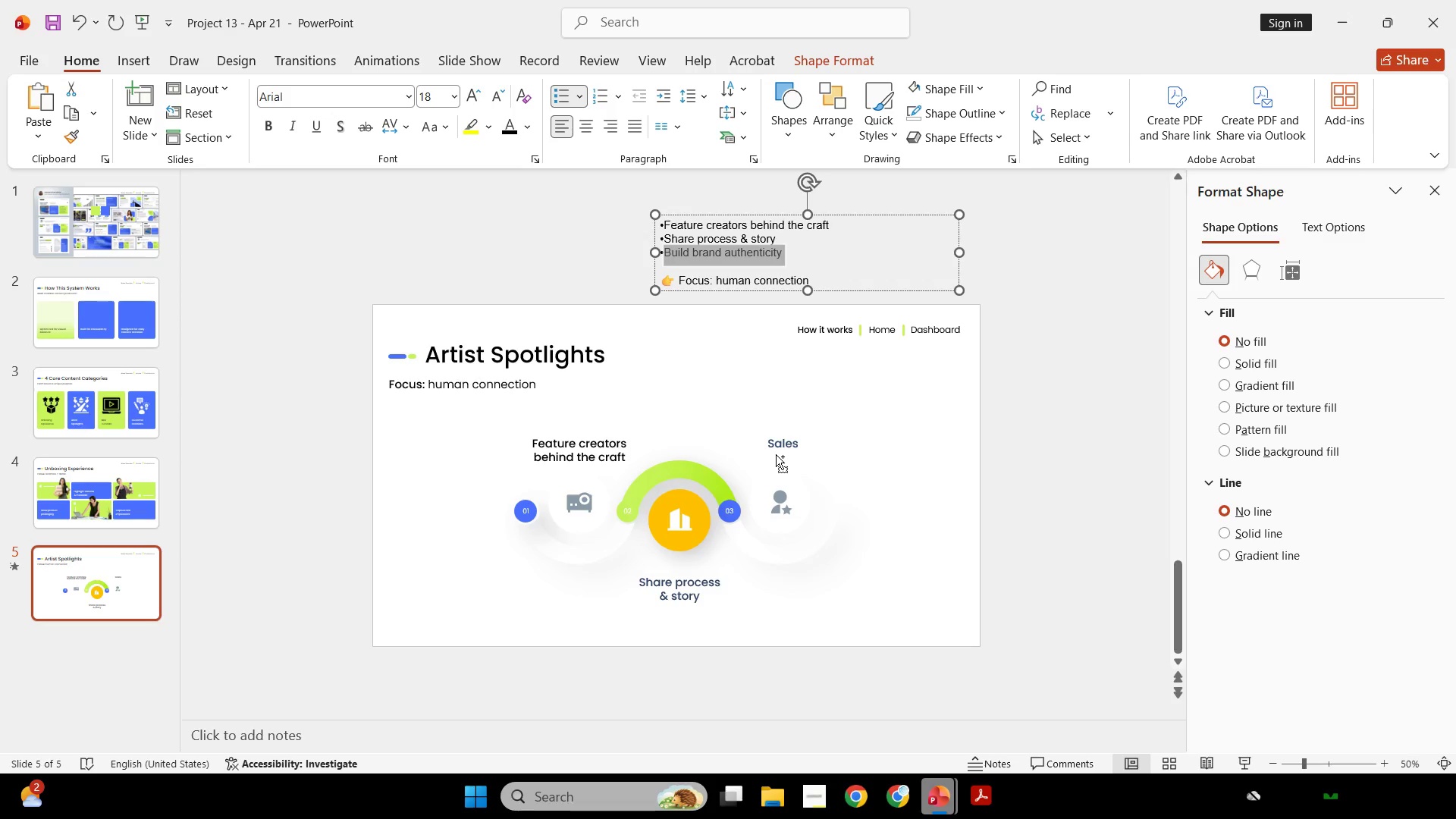 
key(Control+C)
 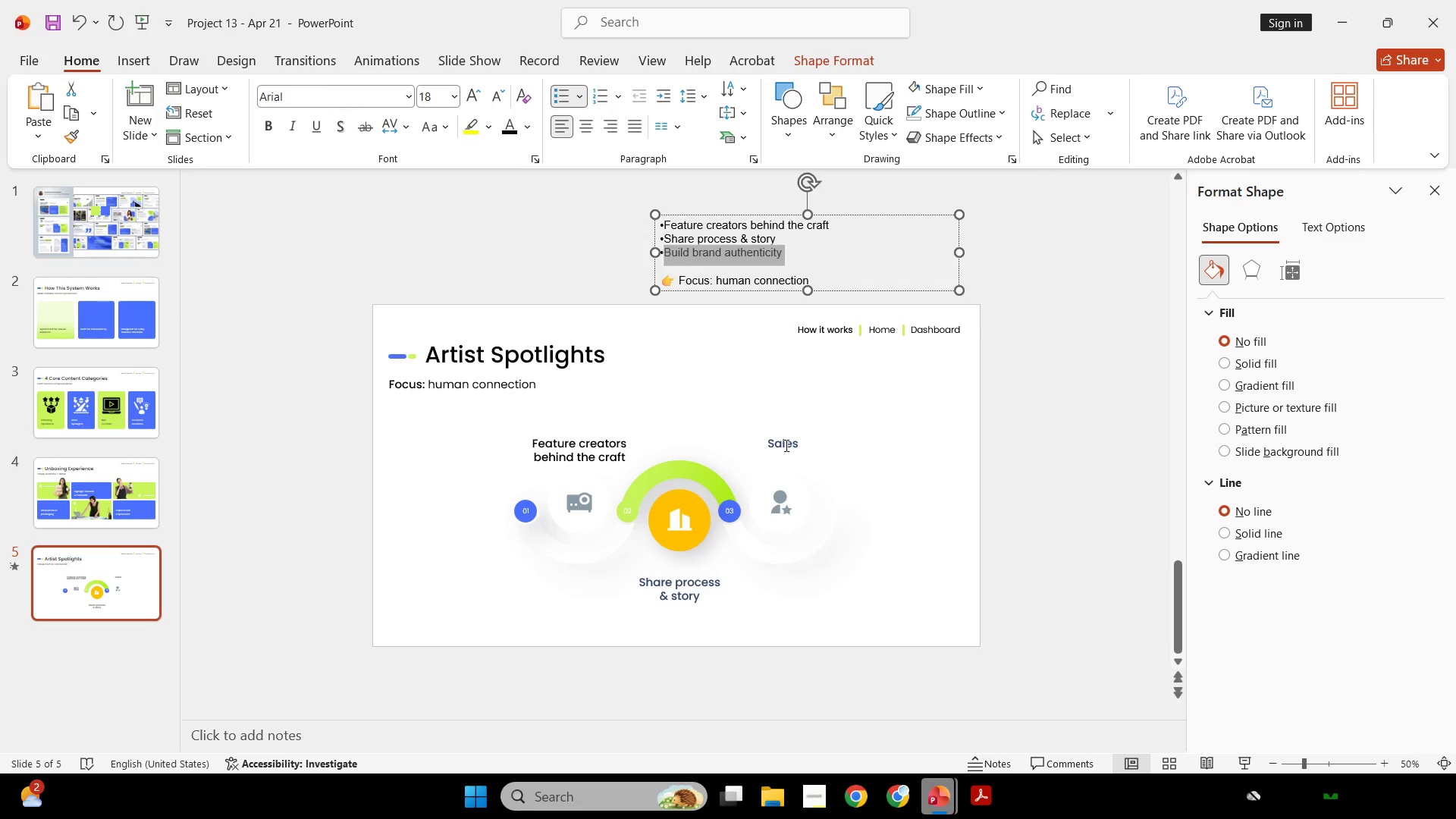 
left_click([785, 445])
 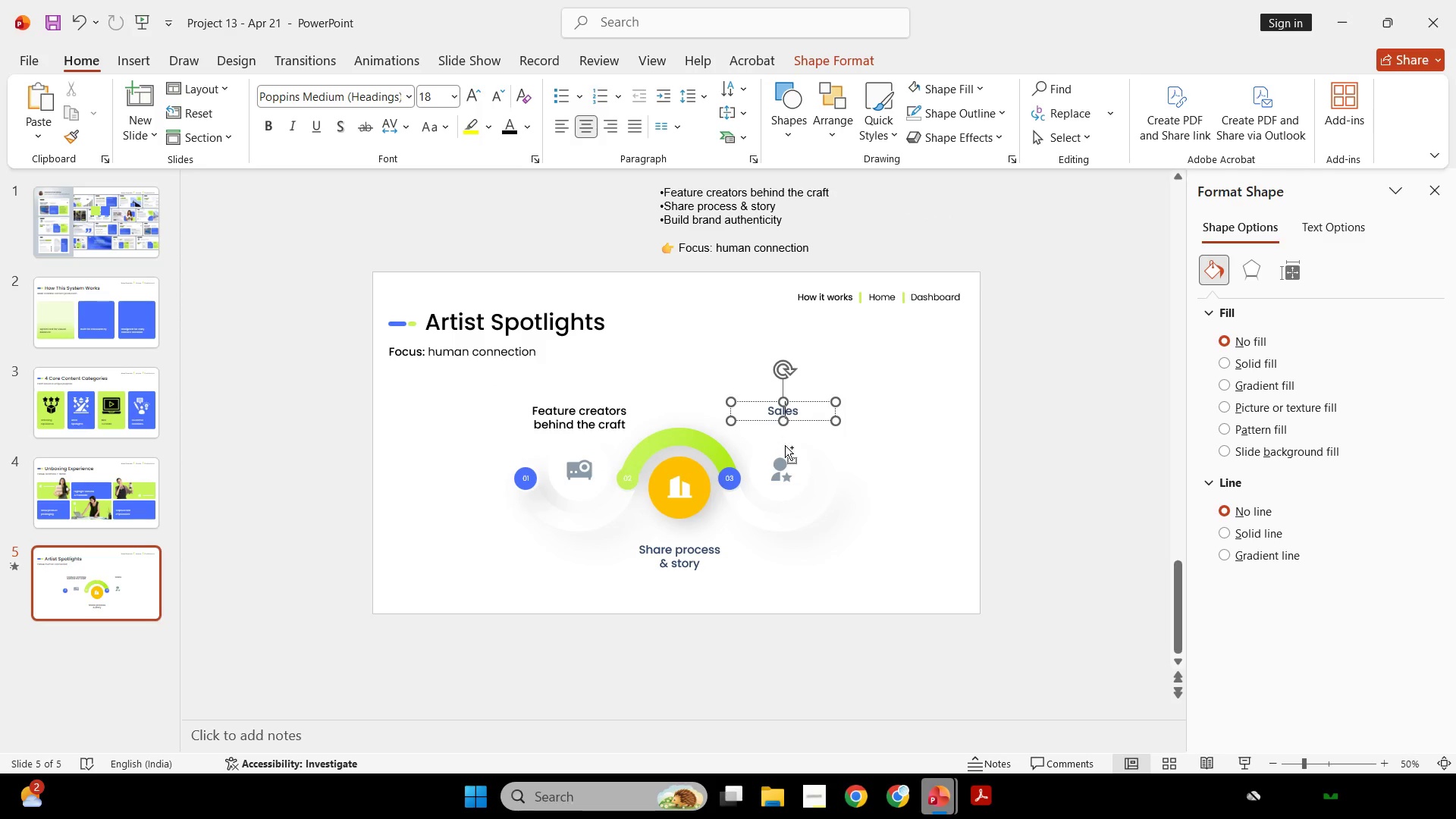 
key(Control+ControlLeft)
 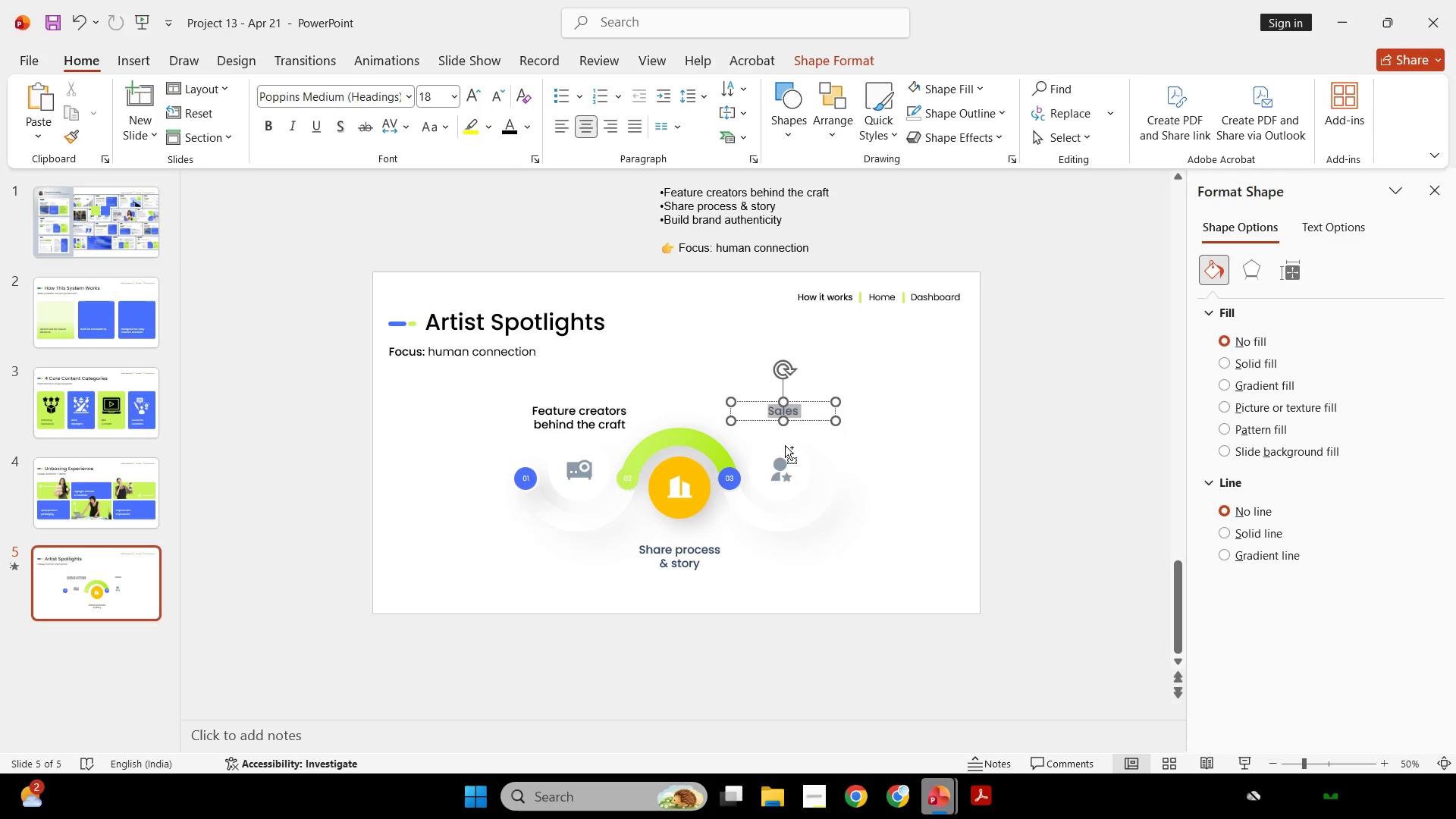 
key(Control+A)
 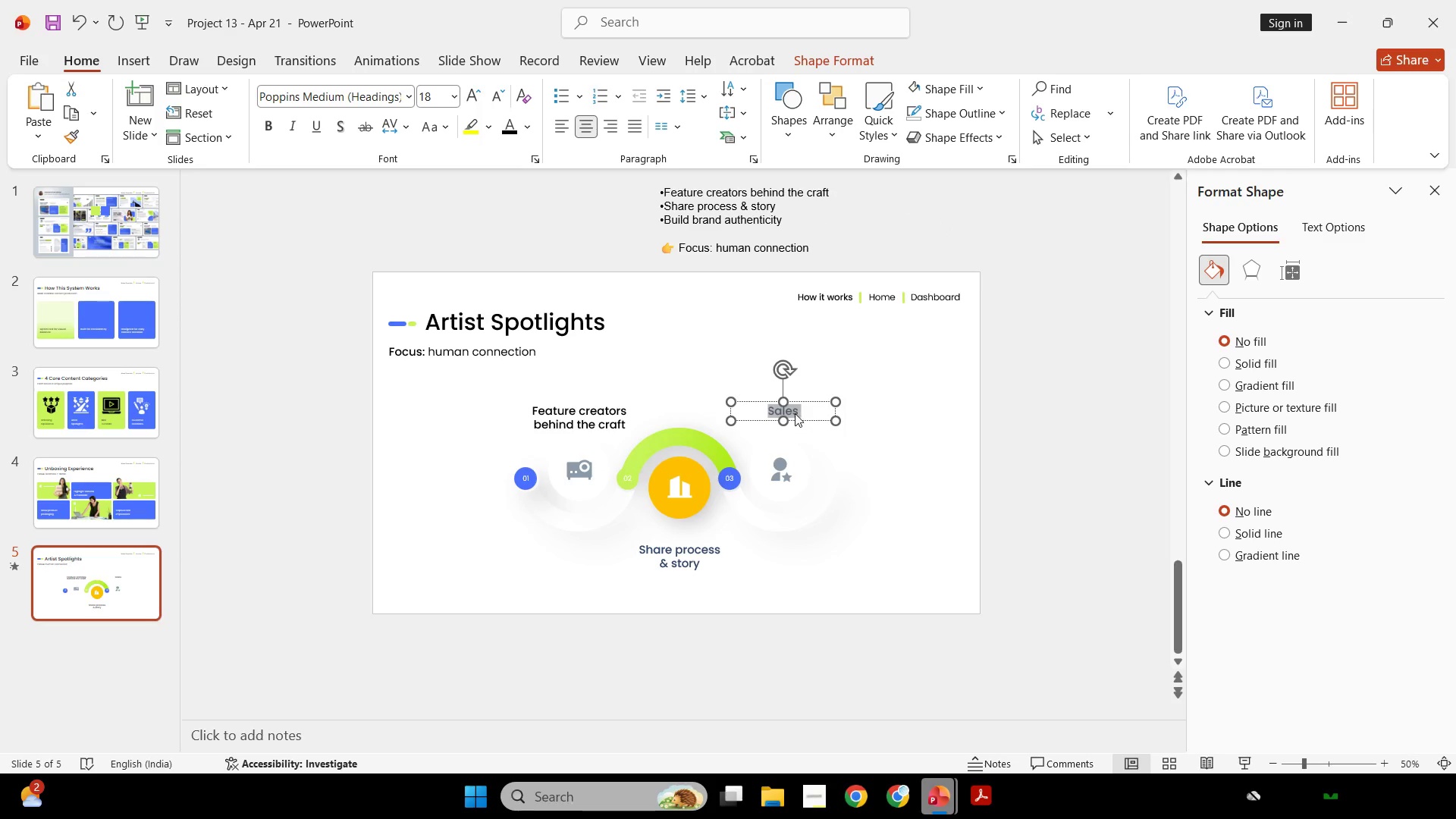 
right_click([795, 413])
 